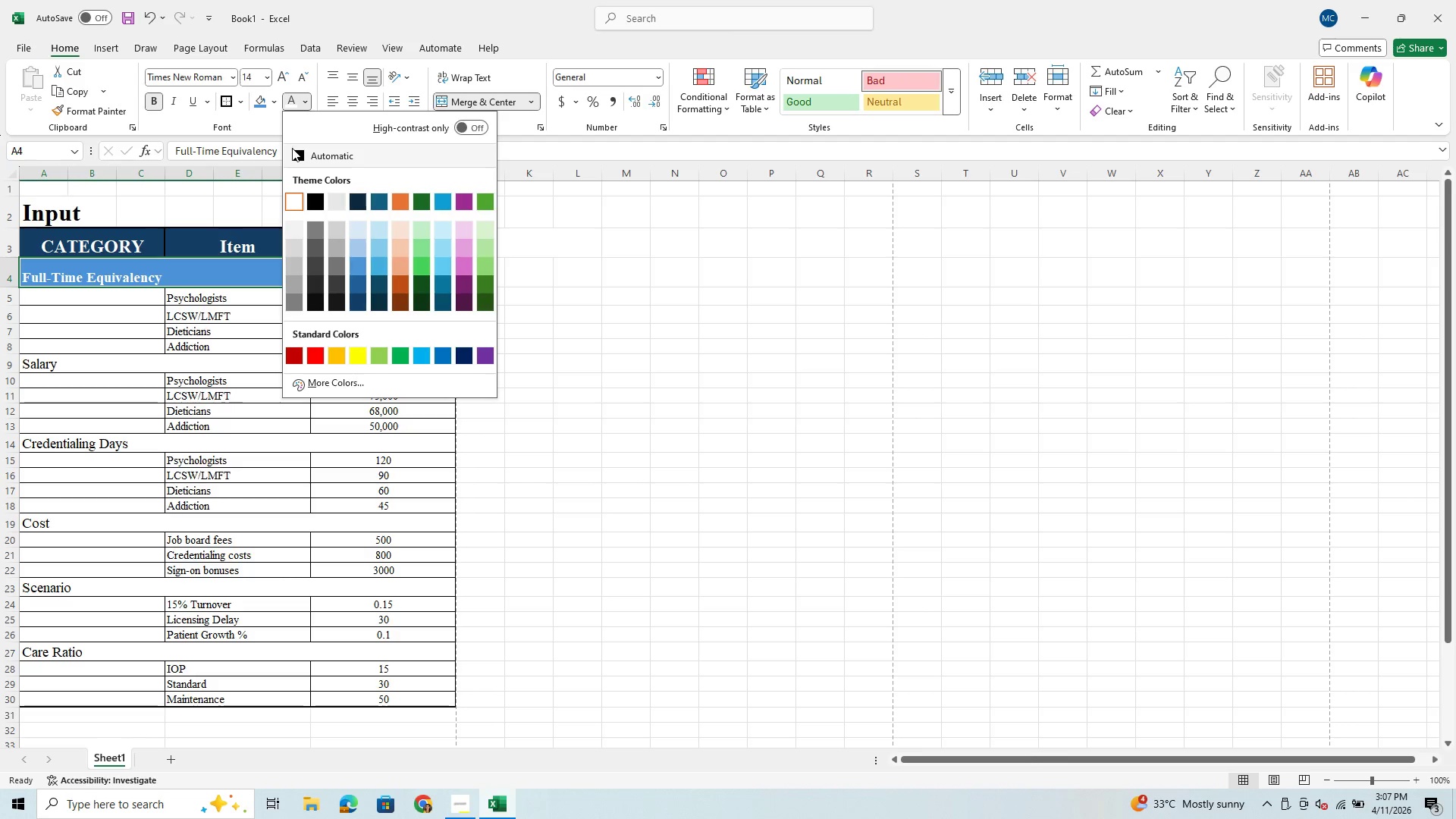 
left_click([296, 148])
 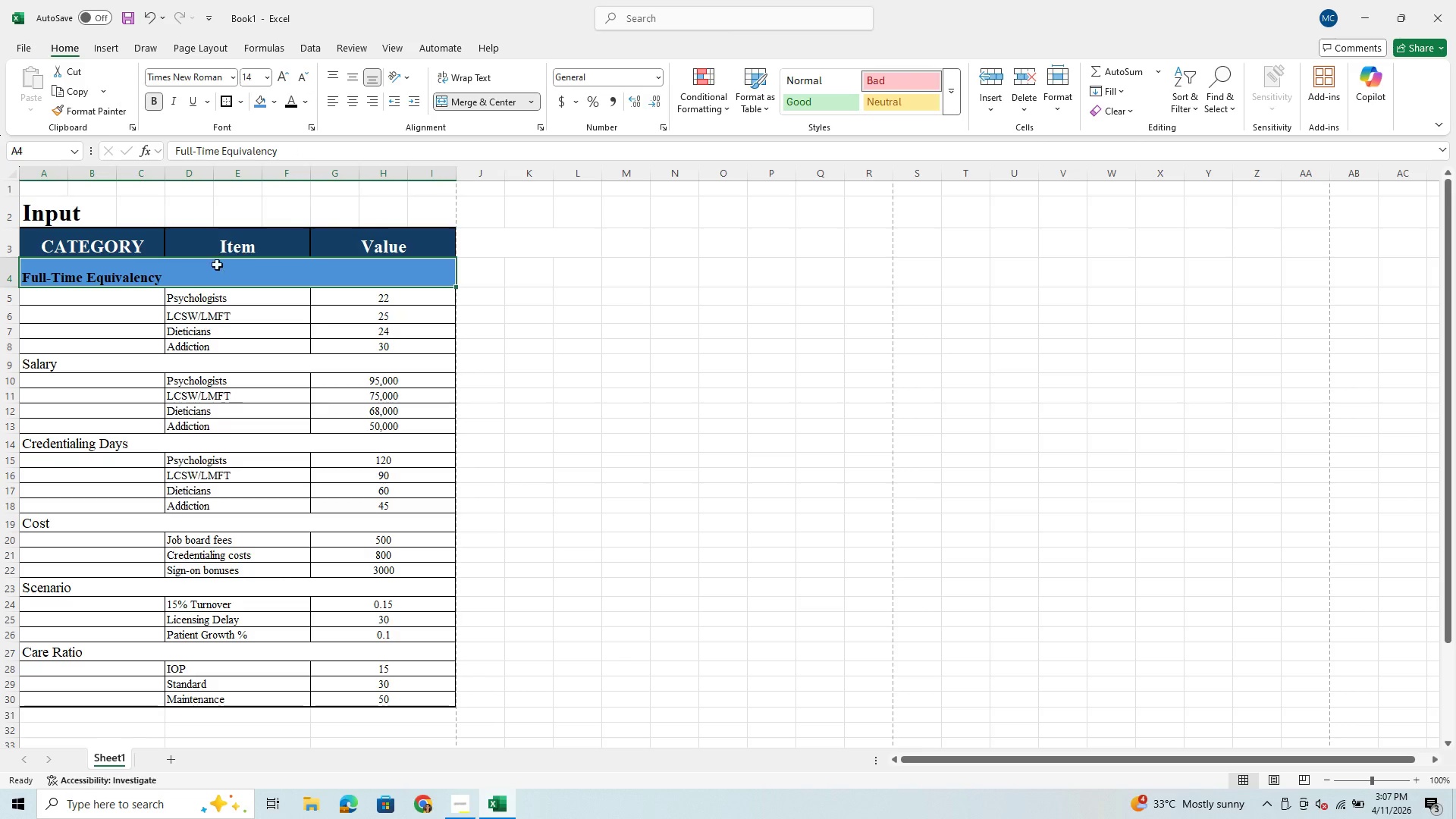 
left_click([183, 286])
 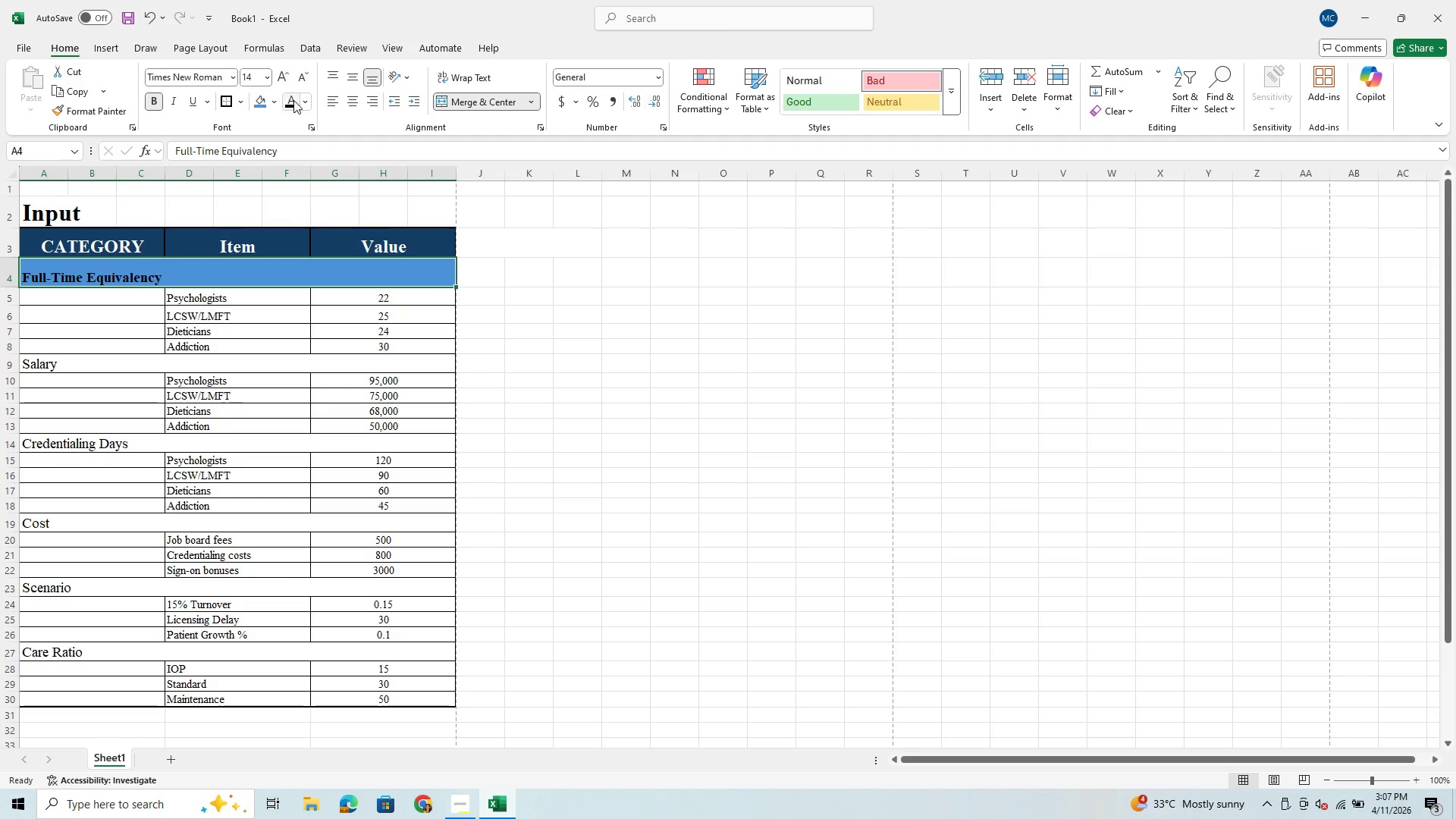 
left_click([302, 101])
 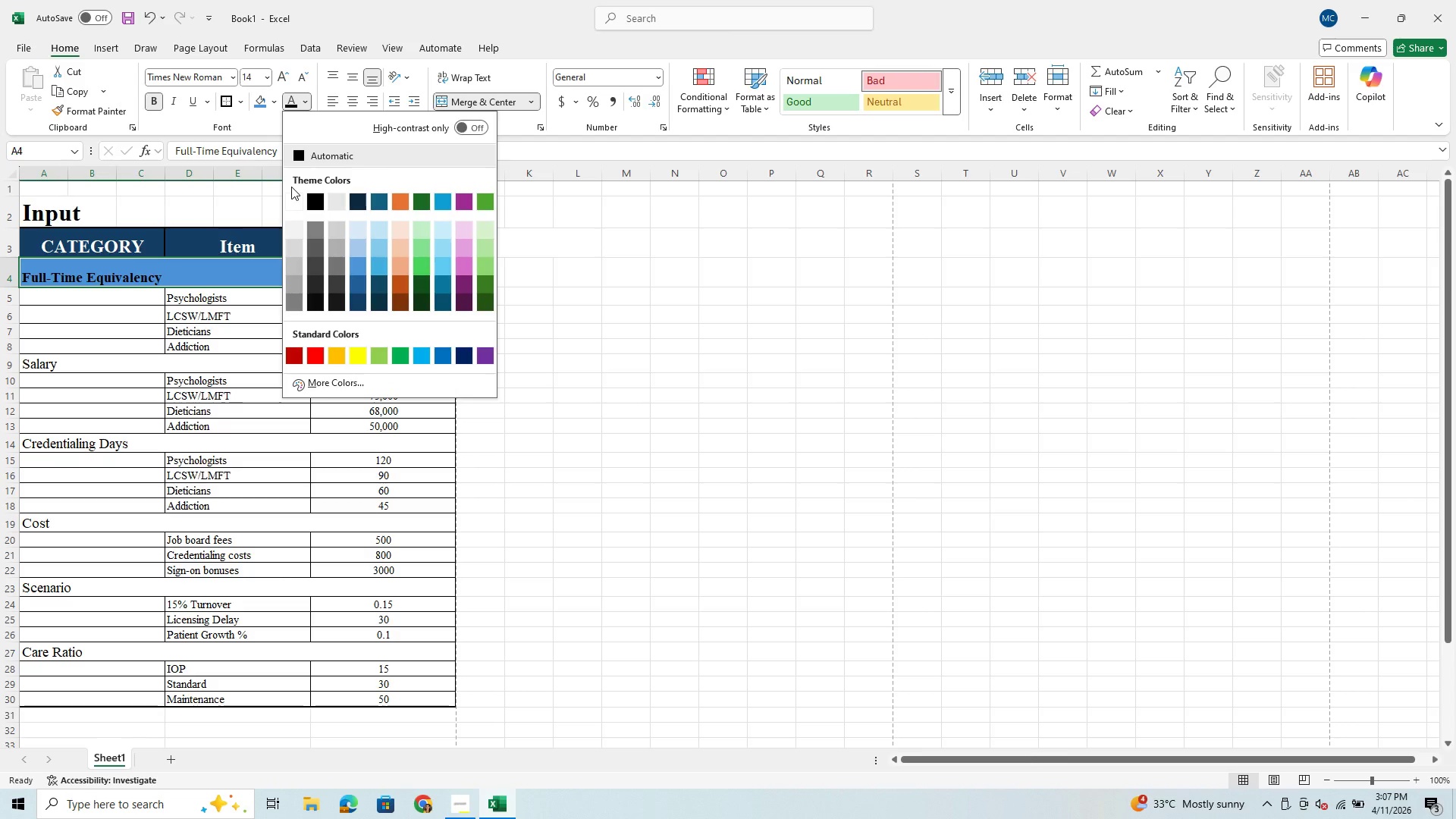 
left_click([293, 190])
 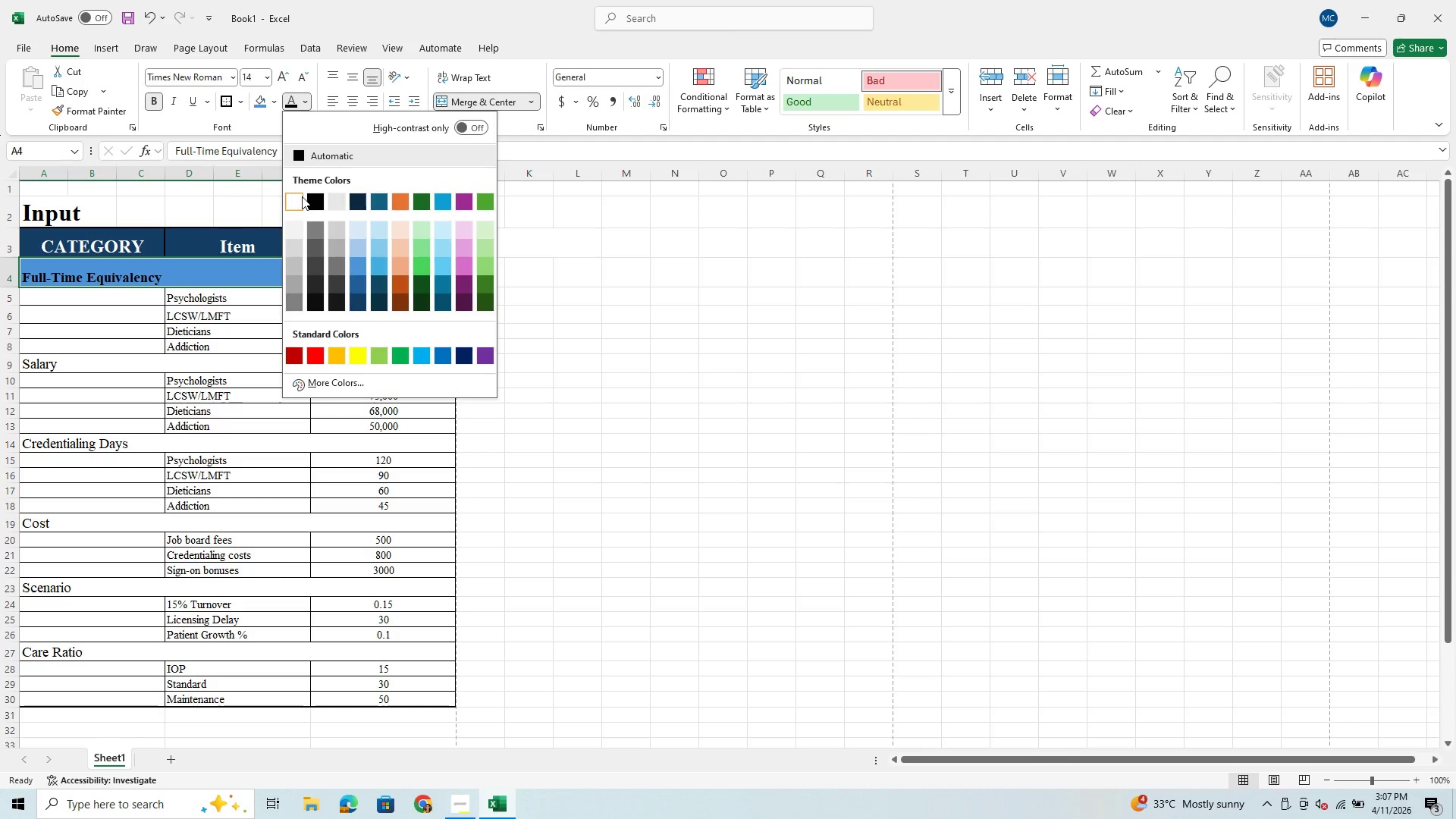 
left_click([298, 202])
 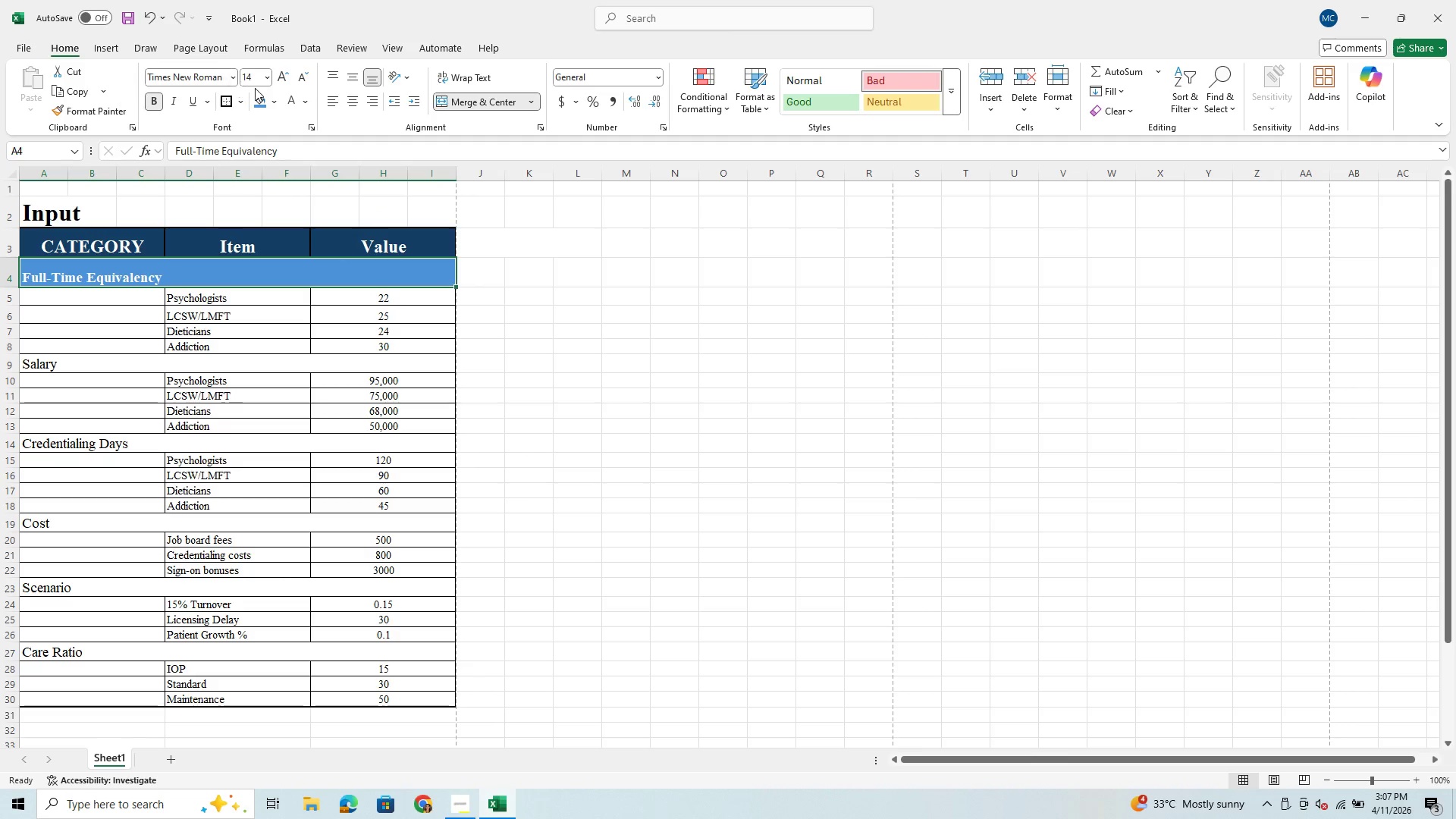 
left_click([269, 80])
 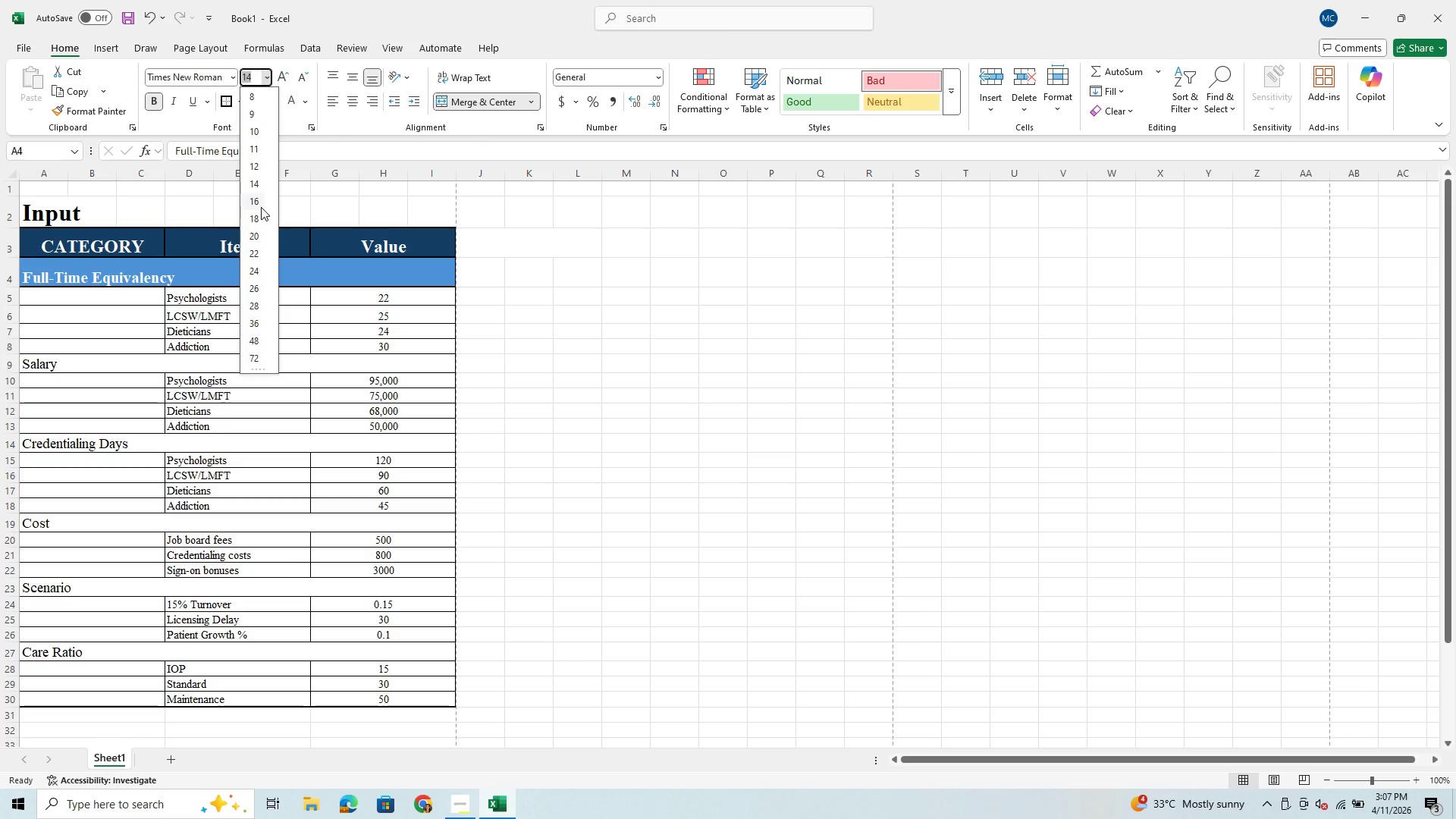 
left_click([260, 204])
 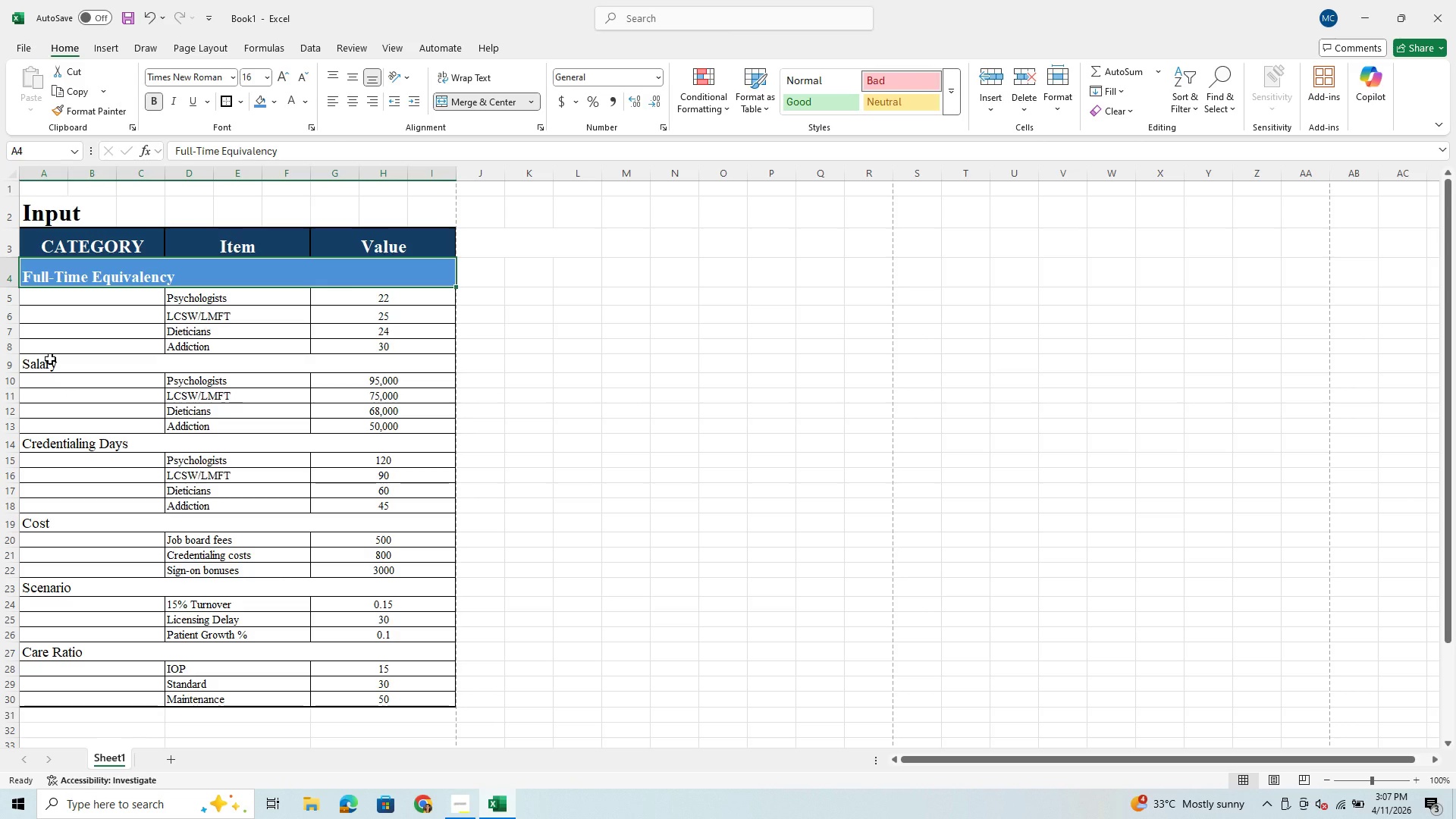 
left_click([50, 359])
 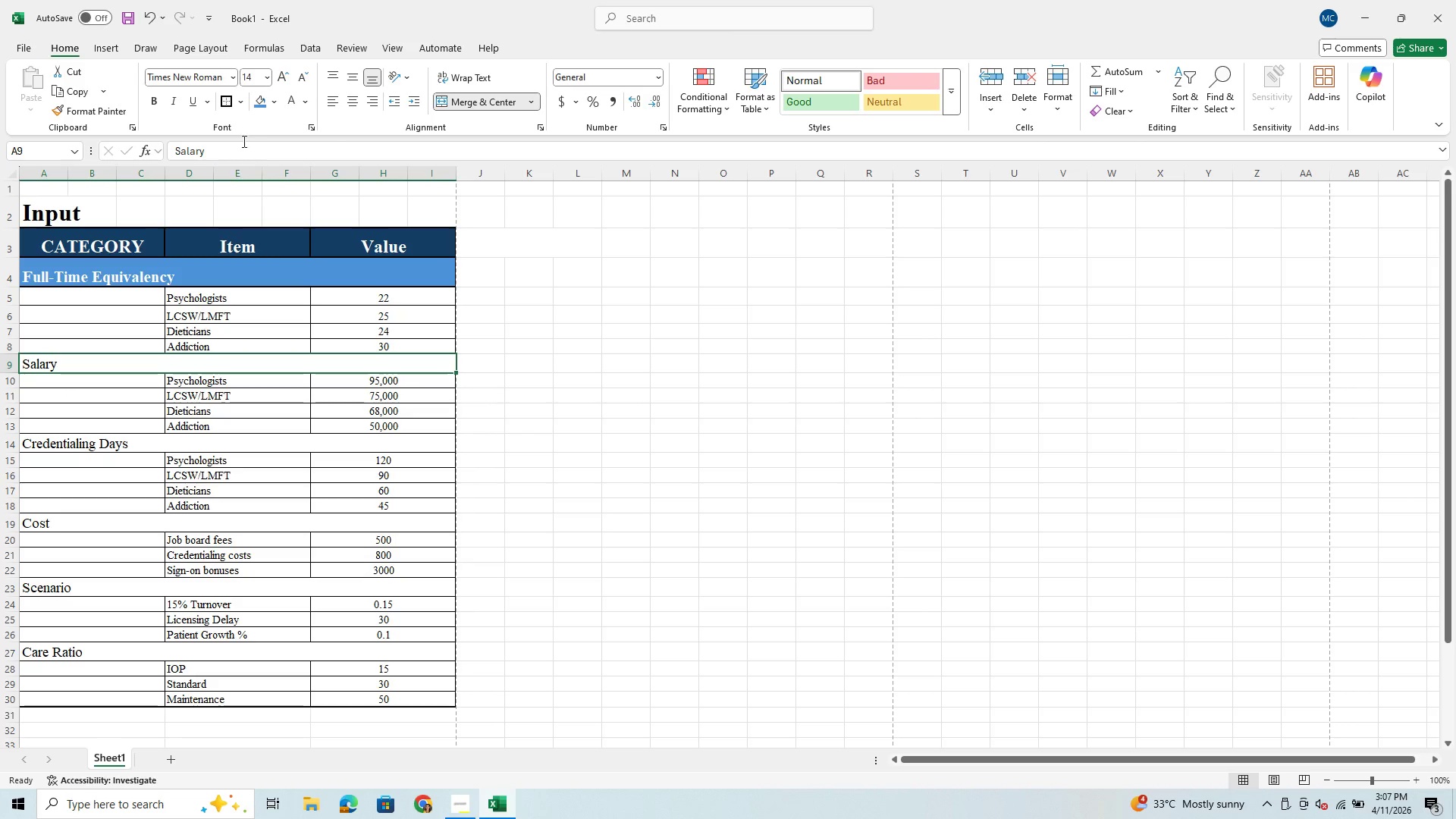 
left_click([257, 96])
 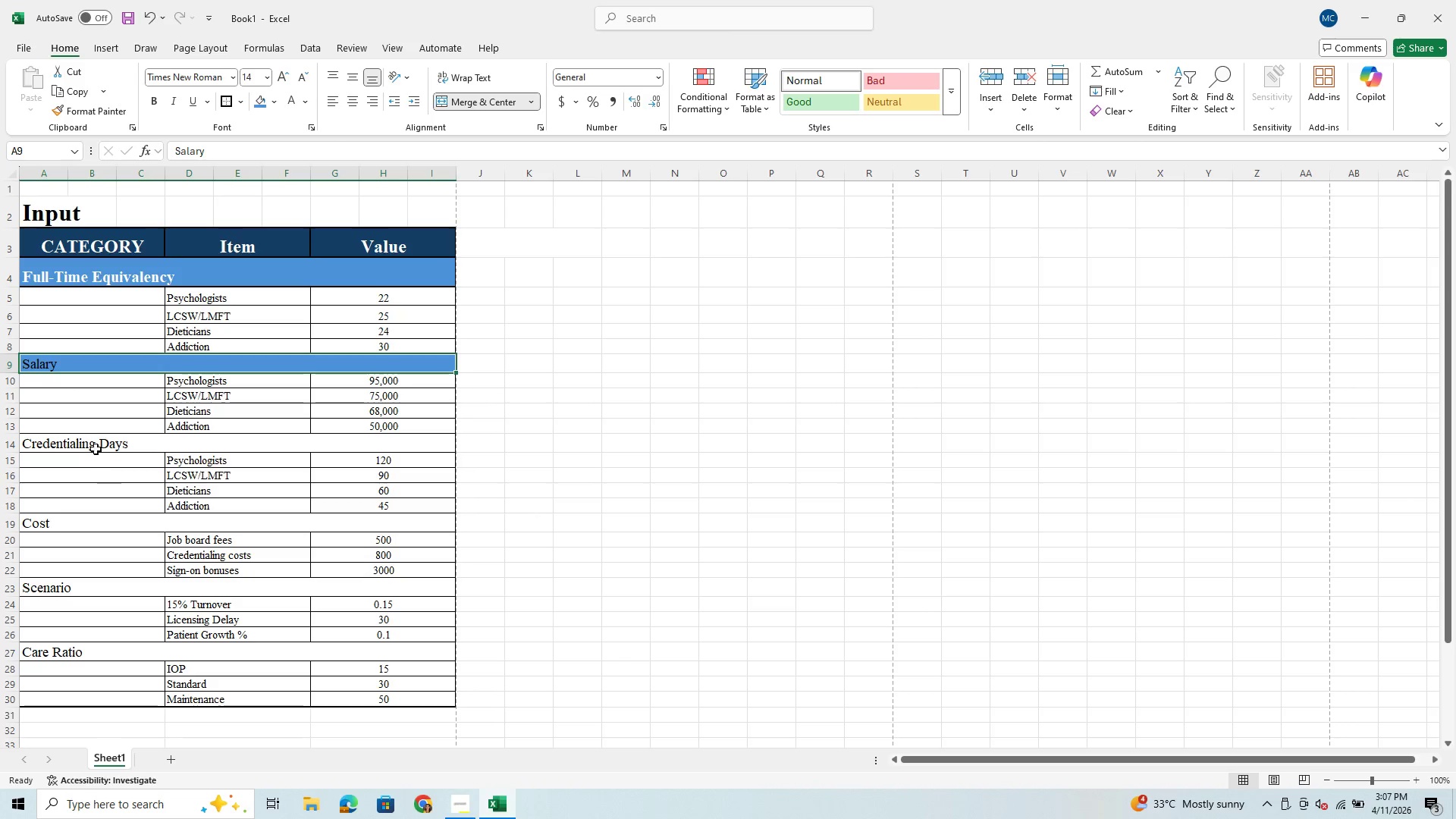 
left_click([85, 448])
 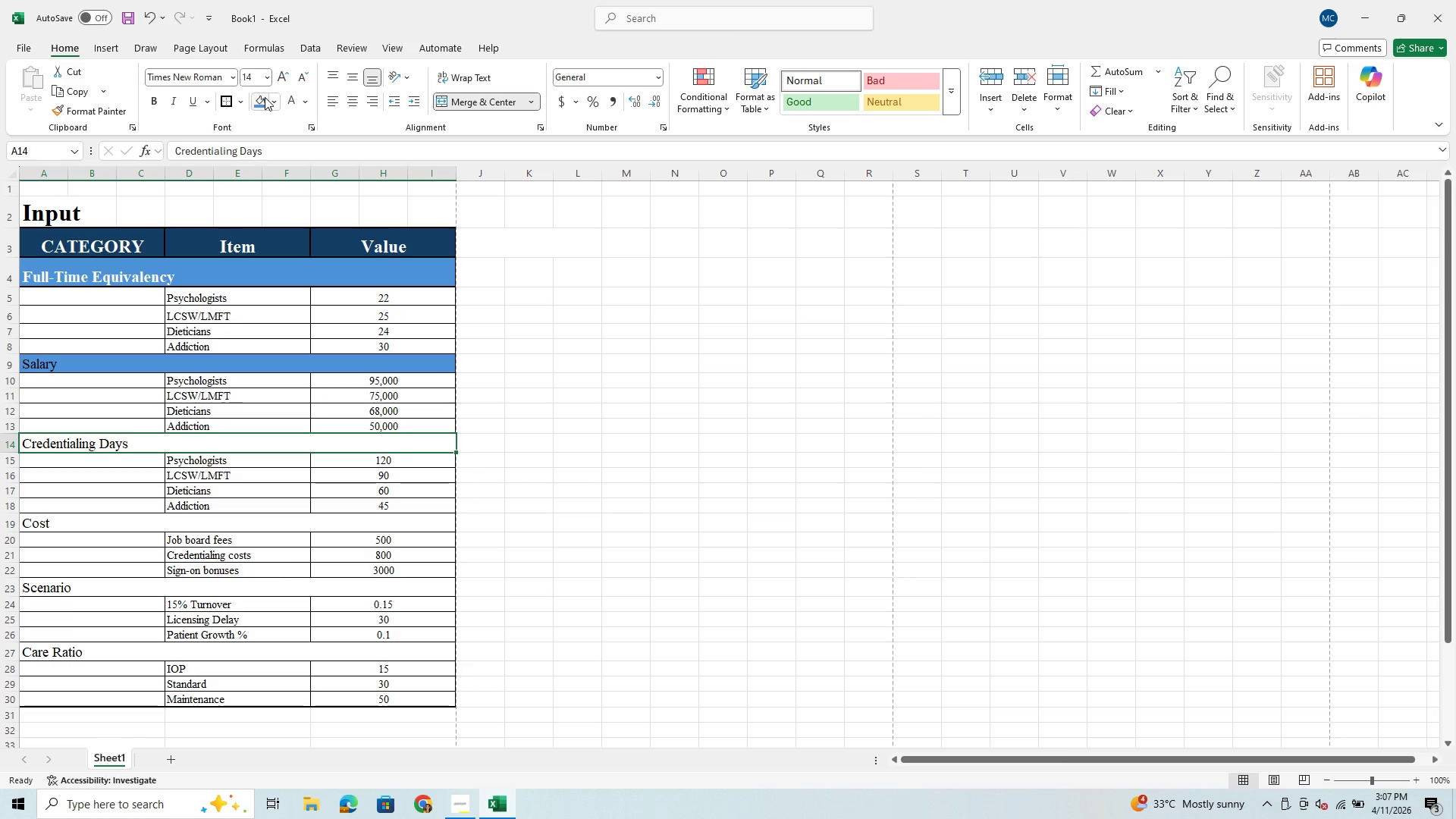 
left_click([262, 103])
 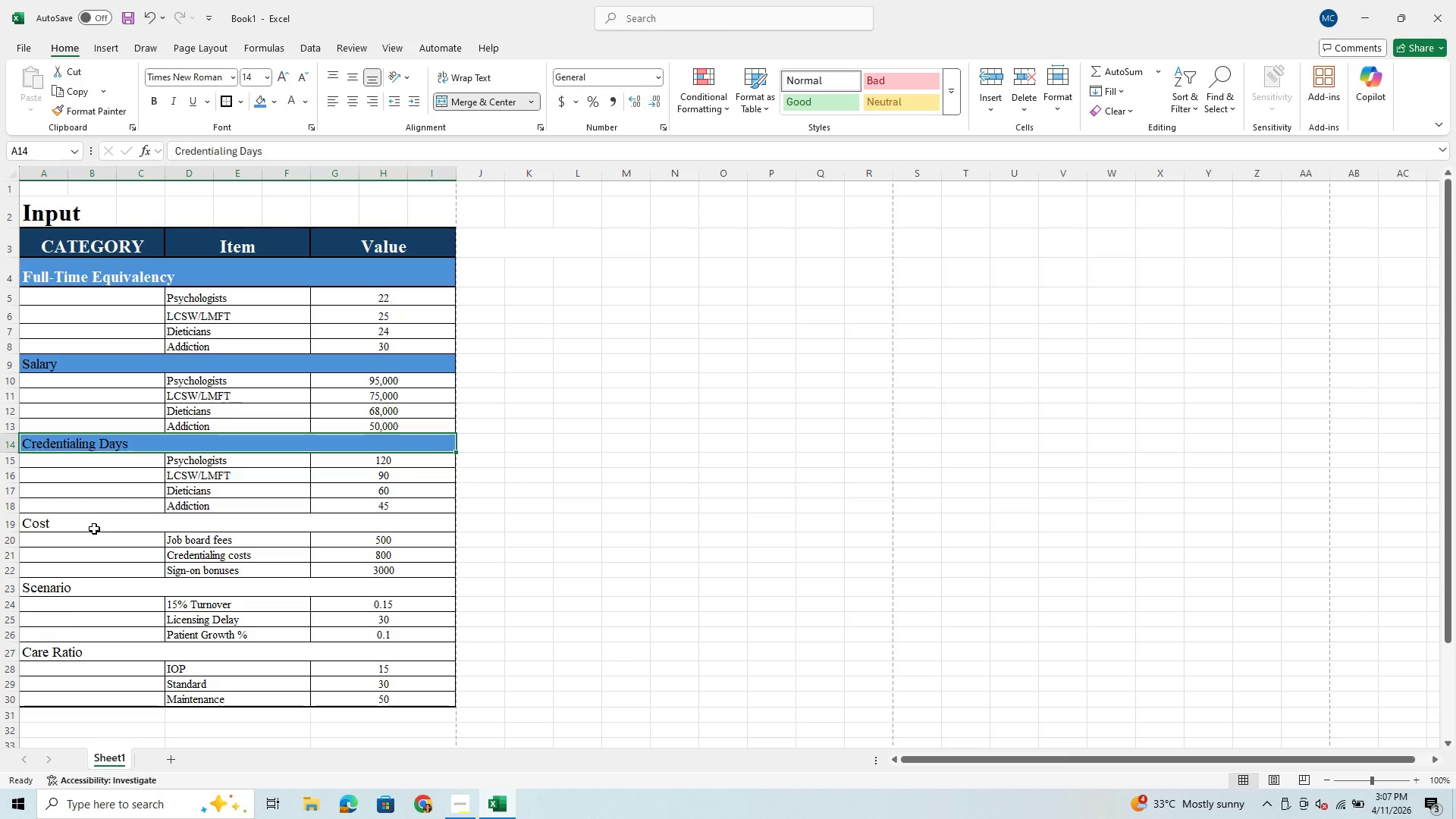 
left_click([99, 526])
 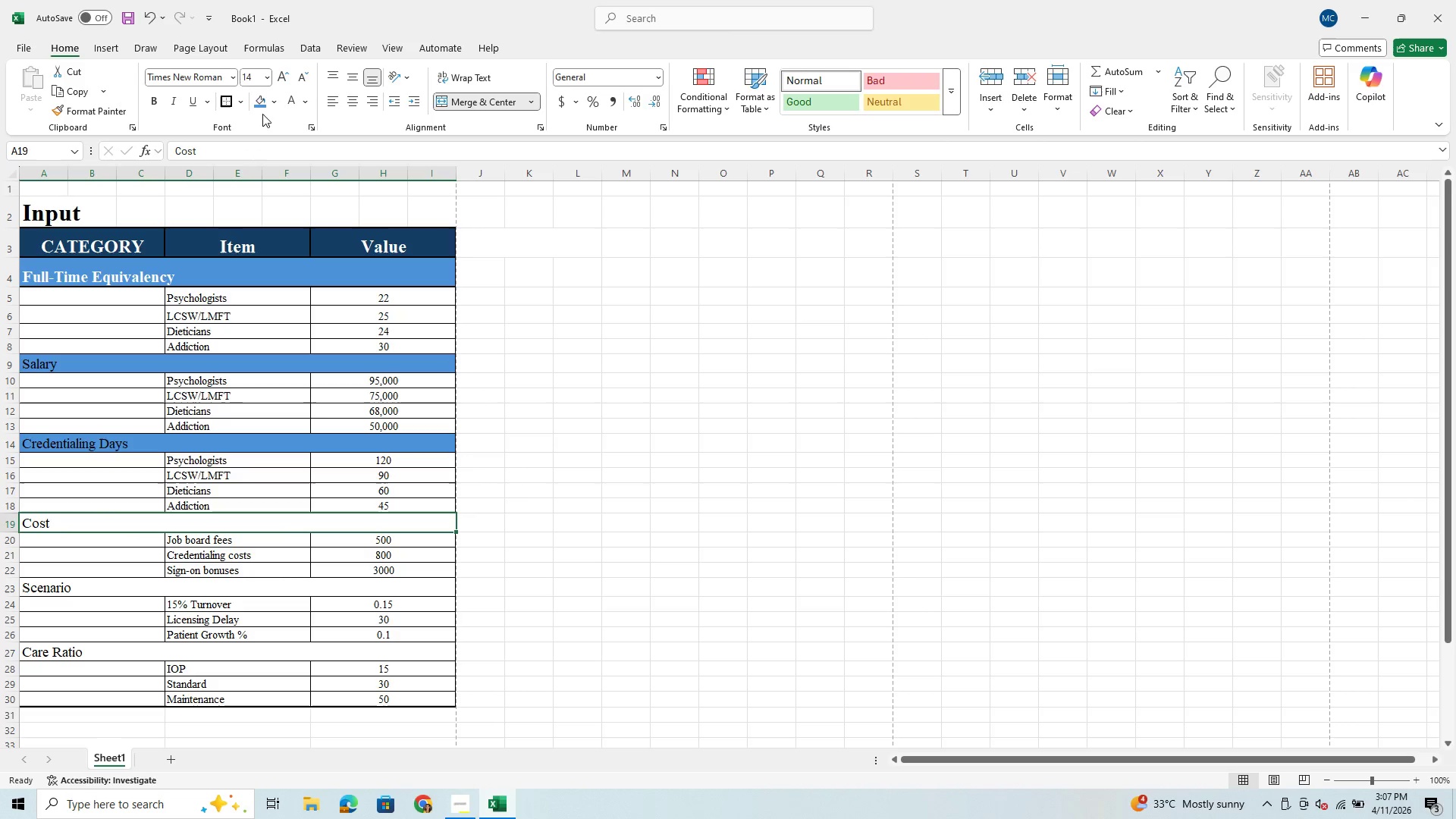 
left_click([265, 103])
 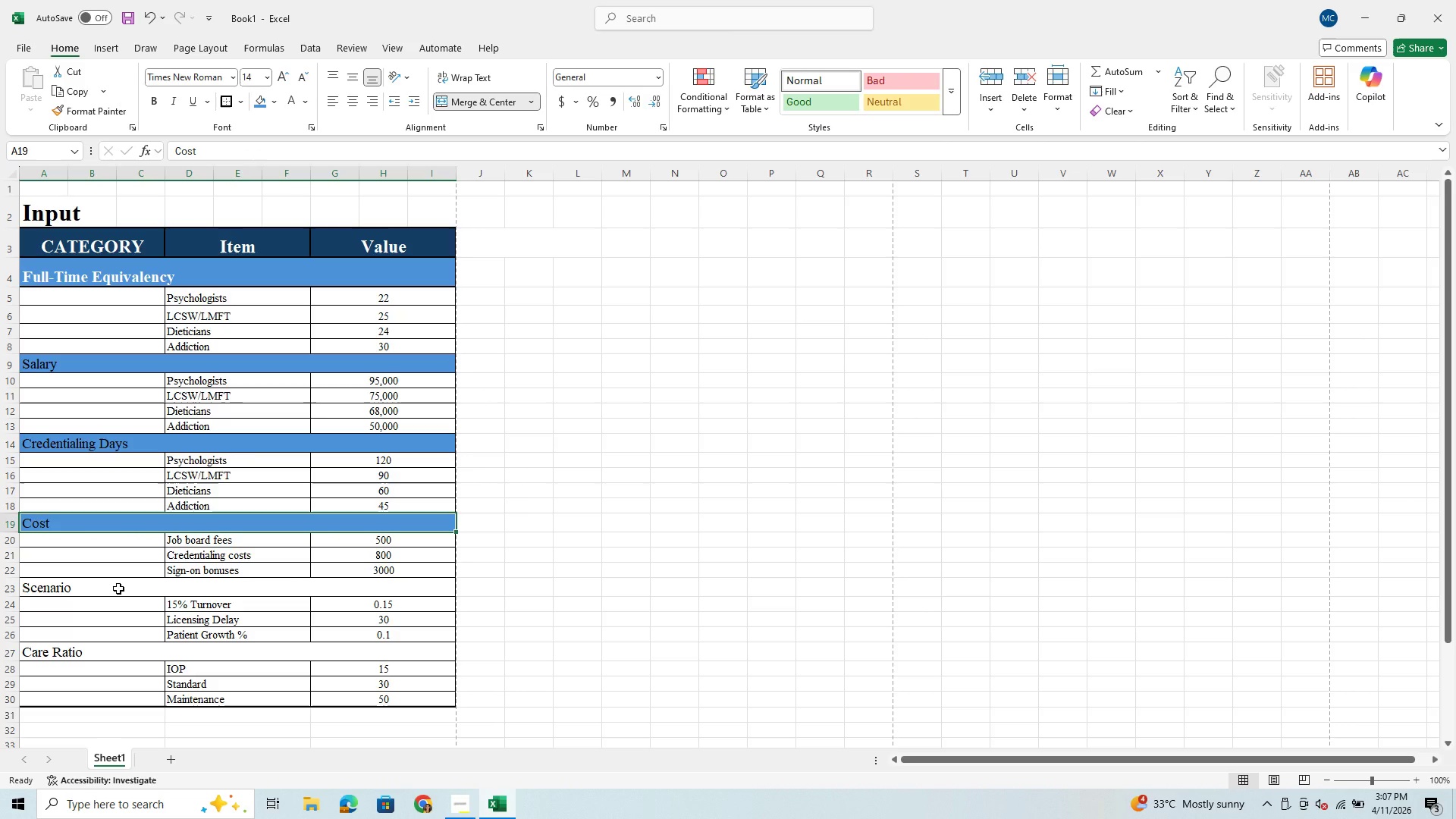 
left_click([118, 588])
 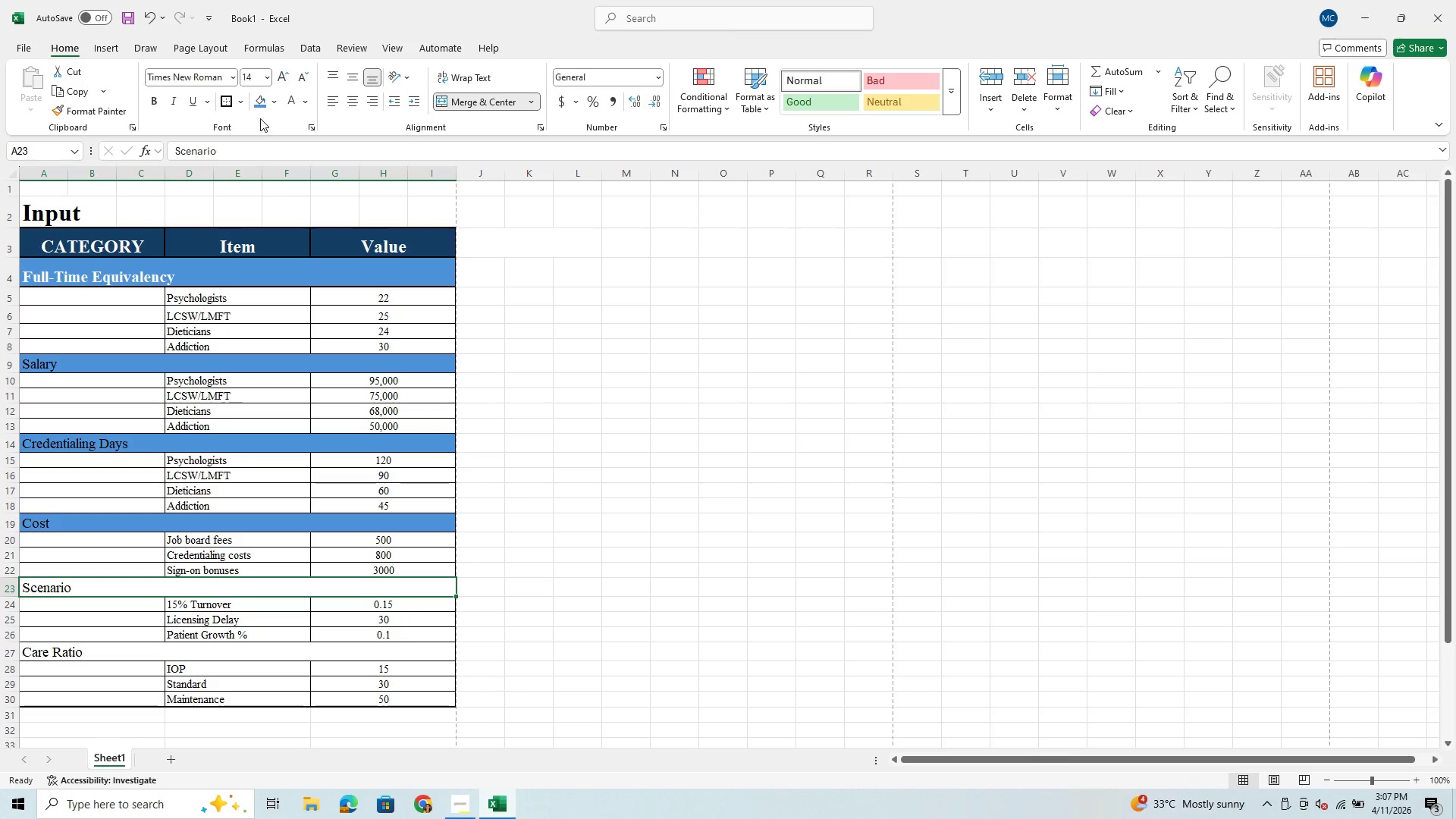 
left_click([261, 96])
 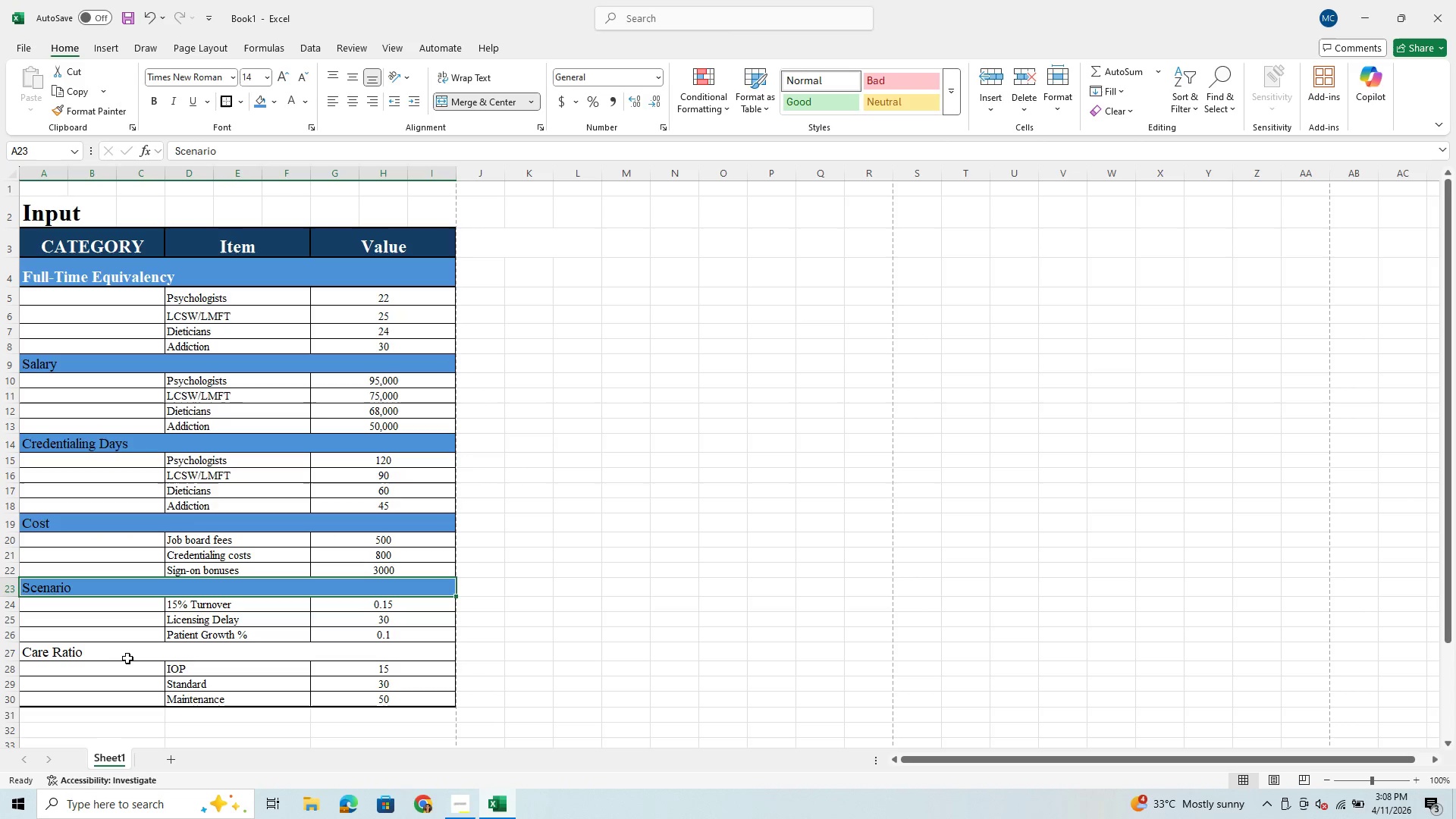 
left_click([131, 657])
 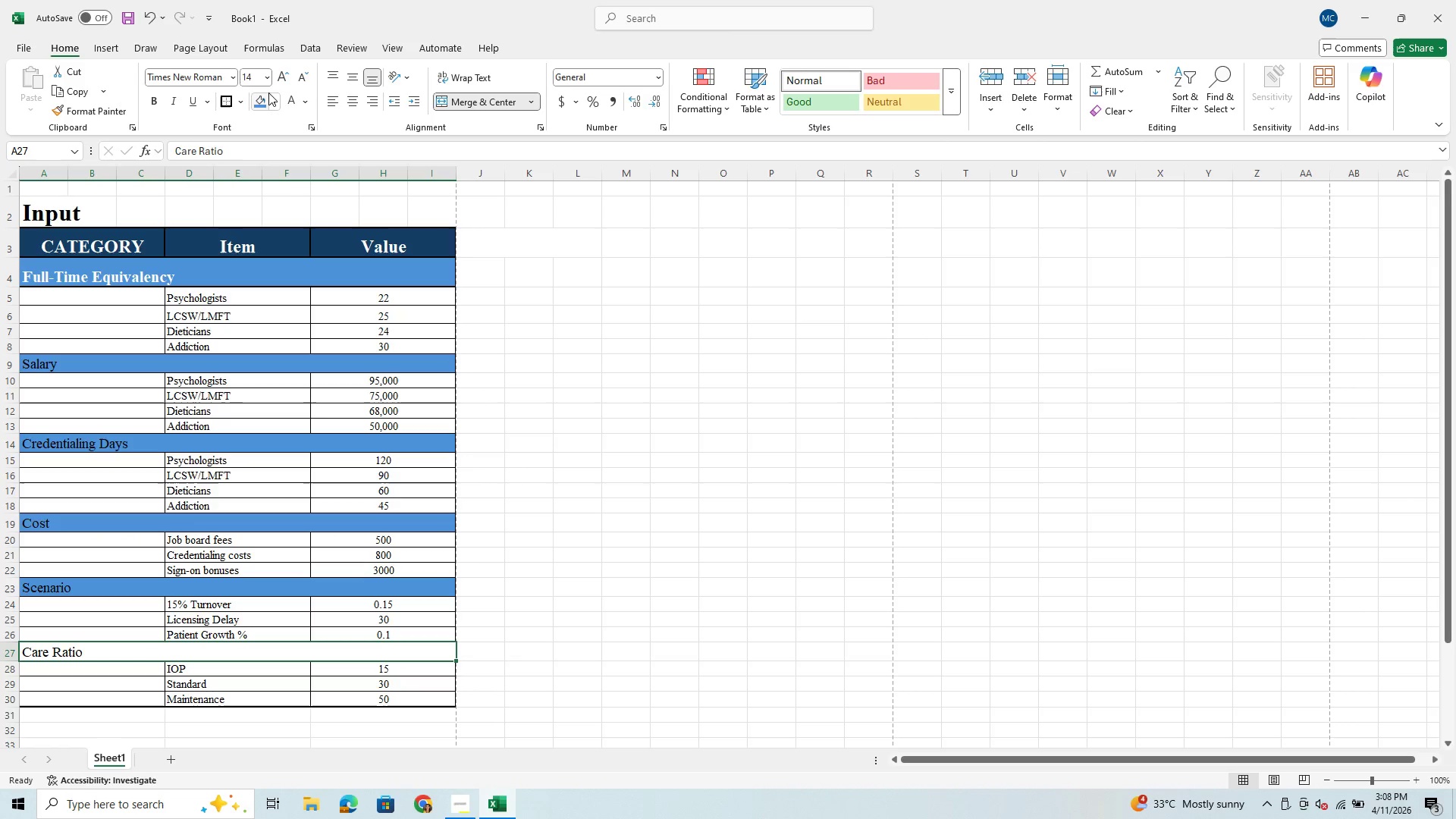 
left_click([262, 102])
 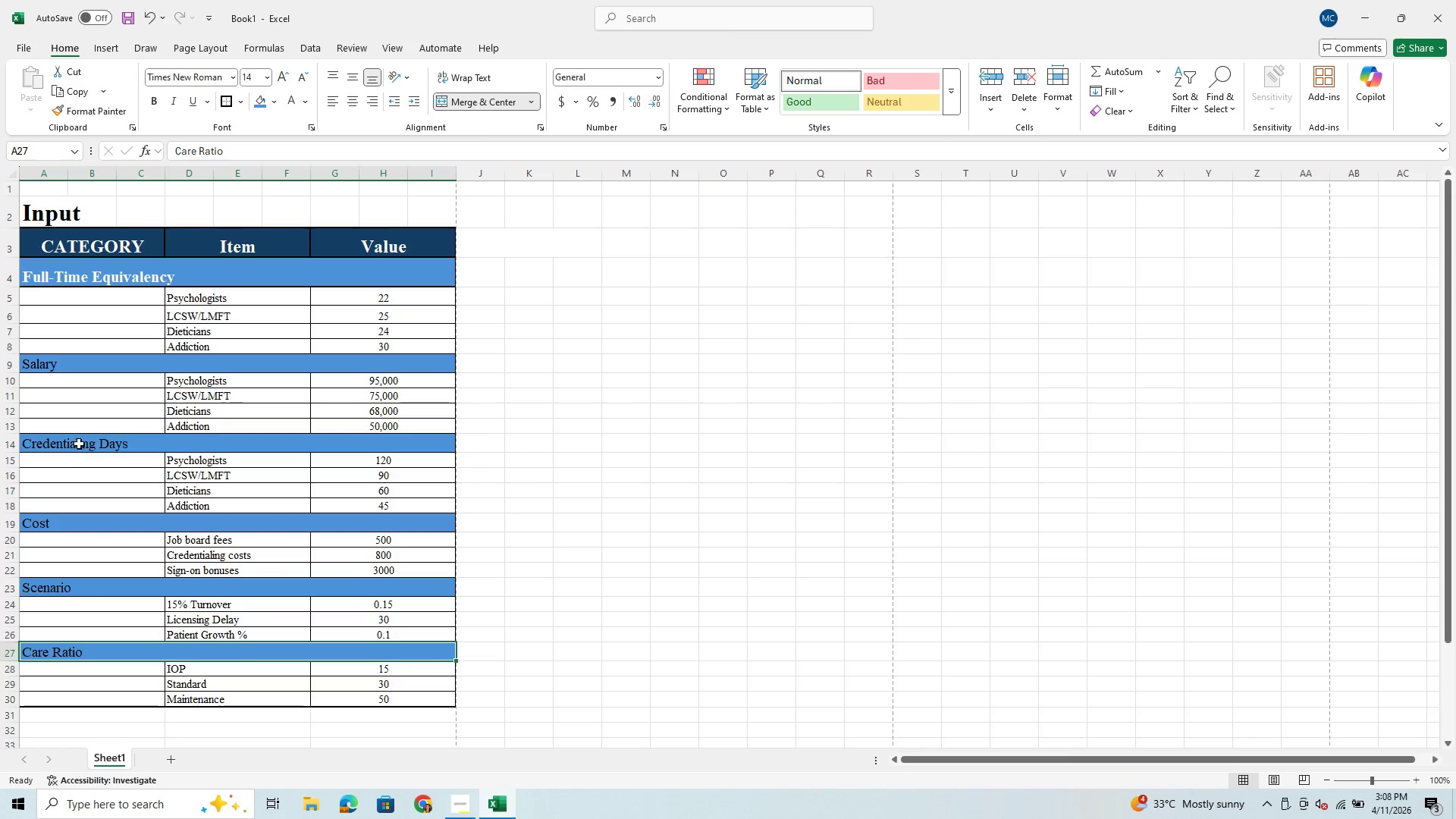 
wait(5.53)
 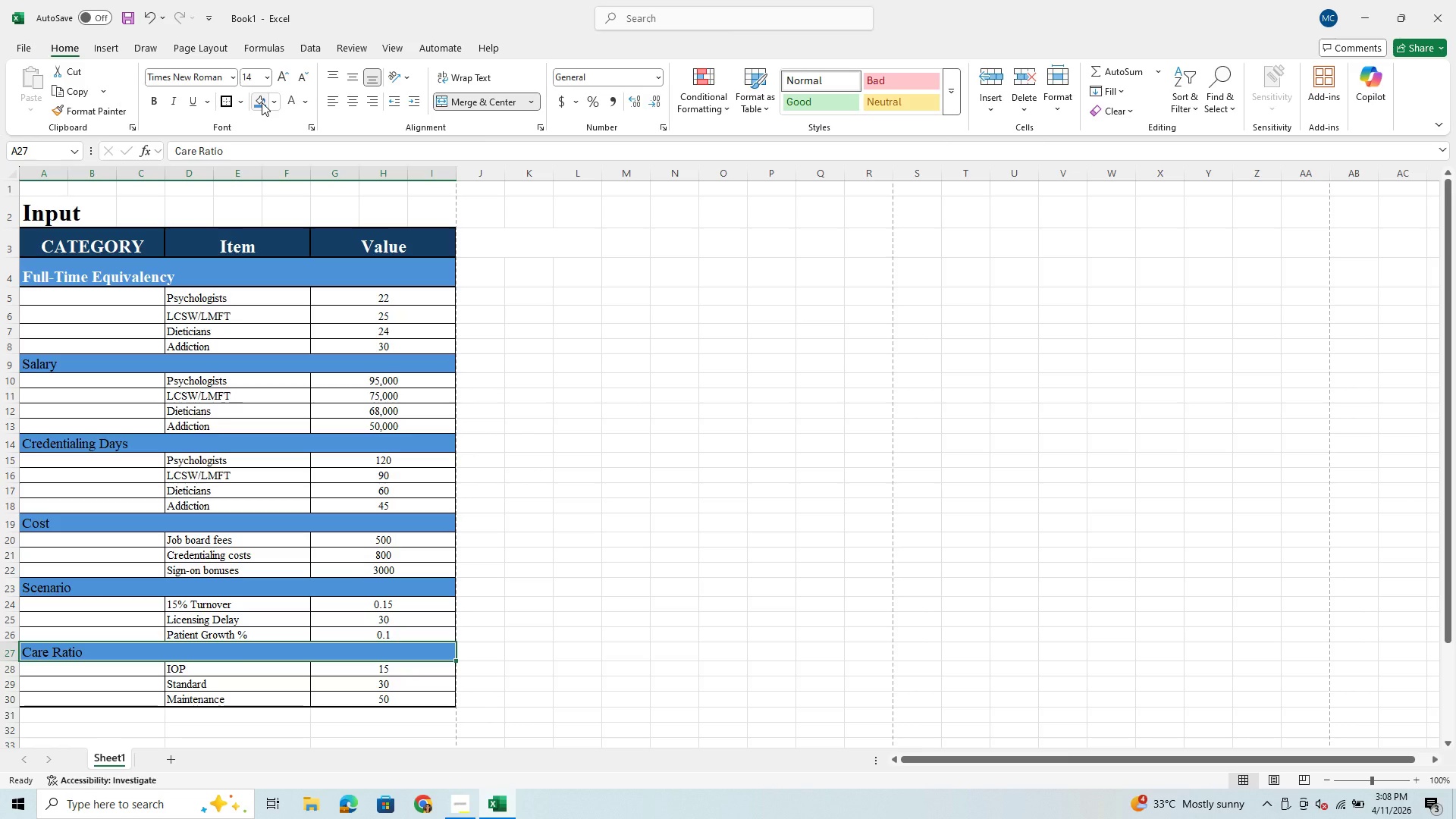 
left_click([140, 270])
 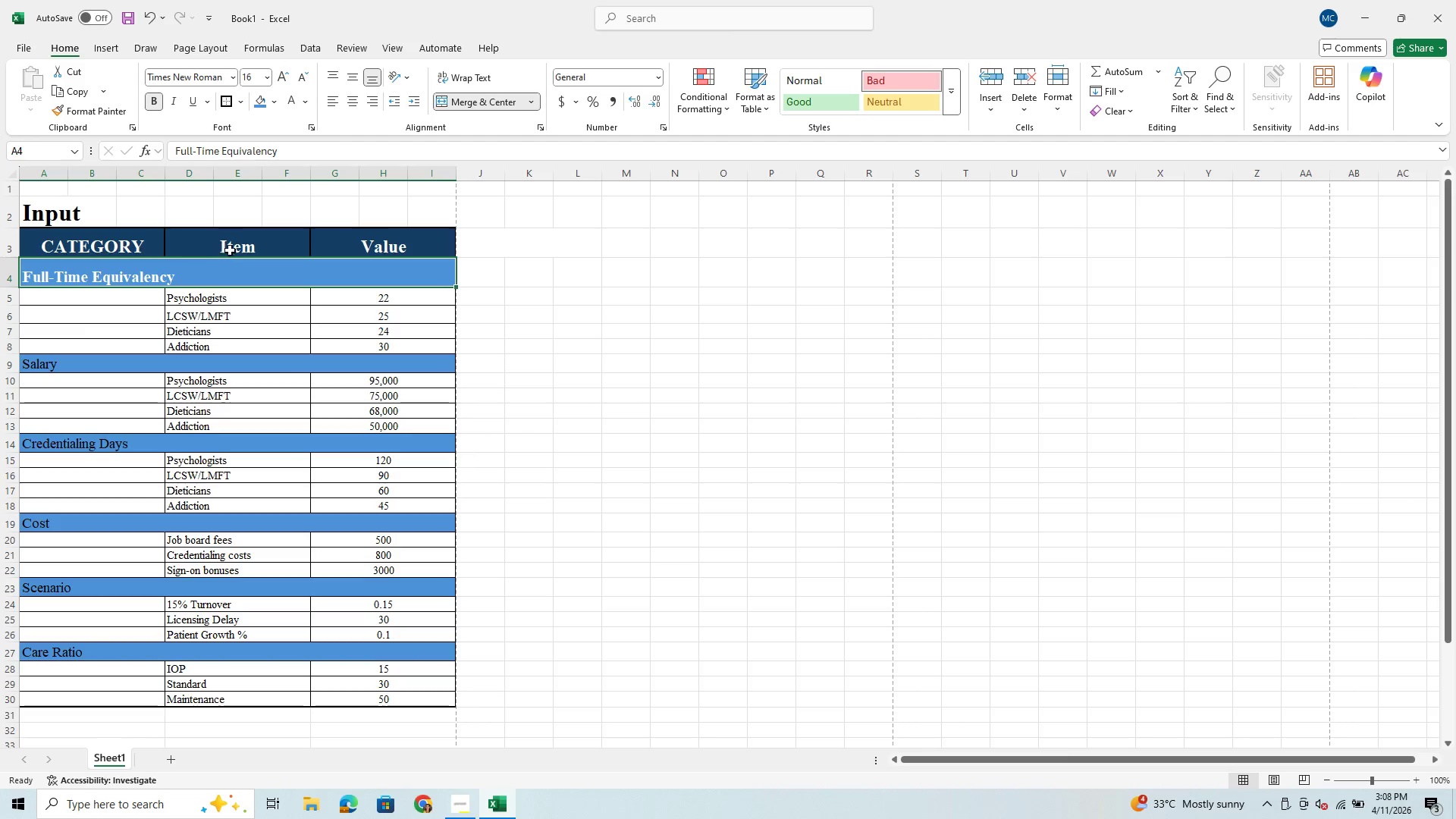 
left_click([237, 243])
 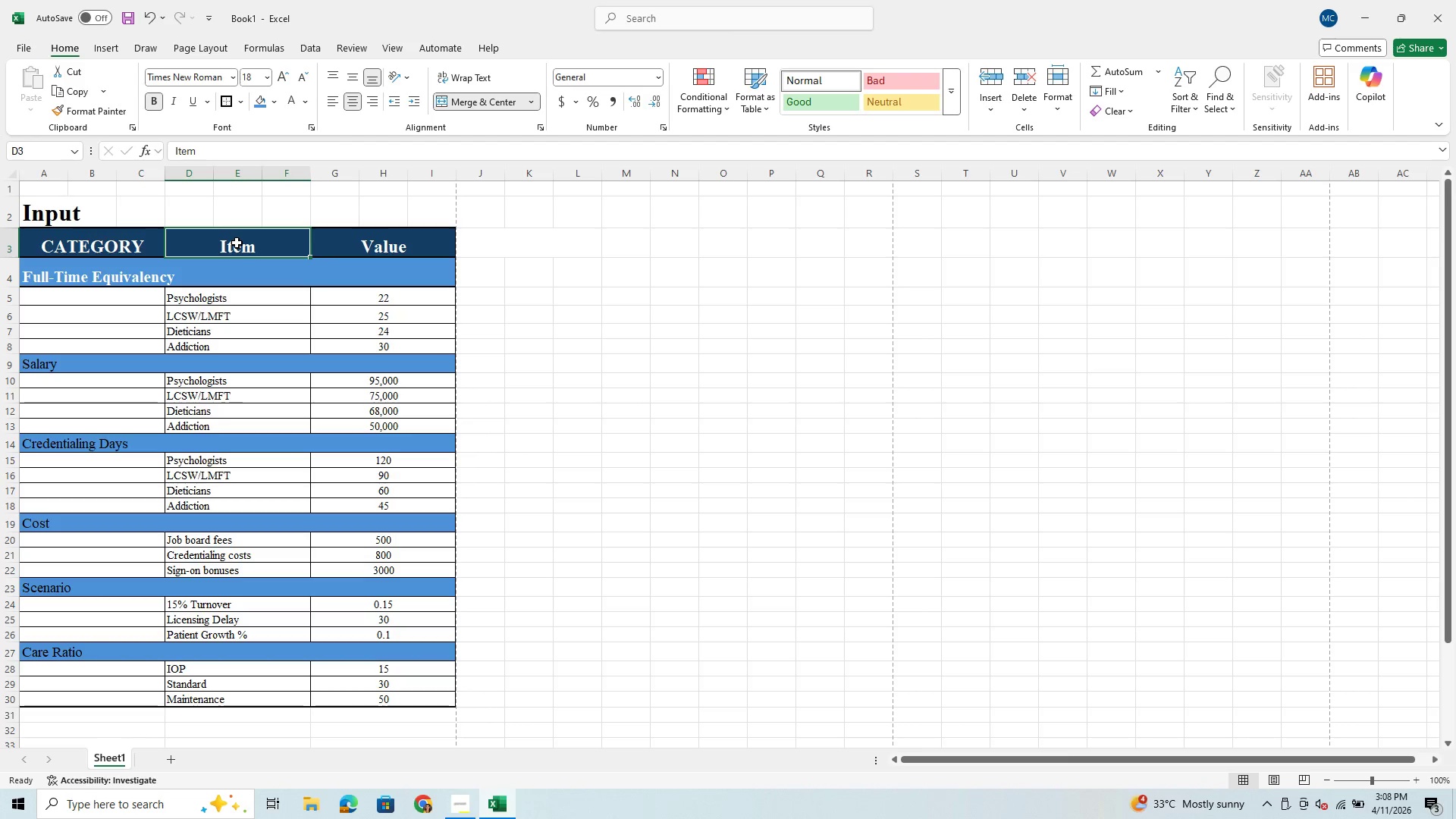 
type(ITEM)
 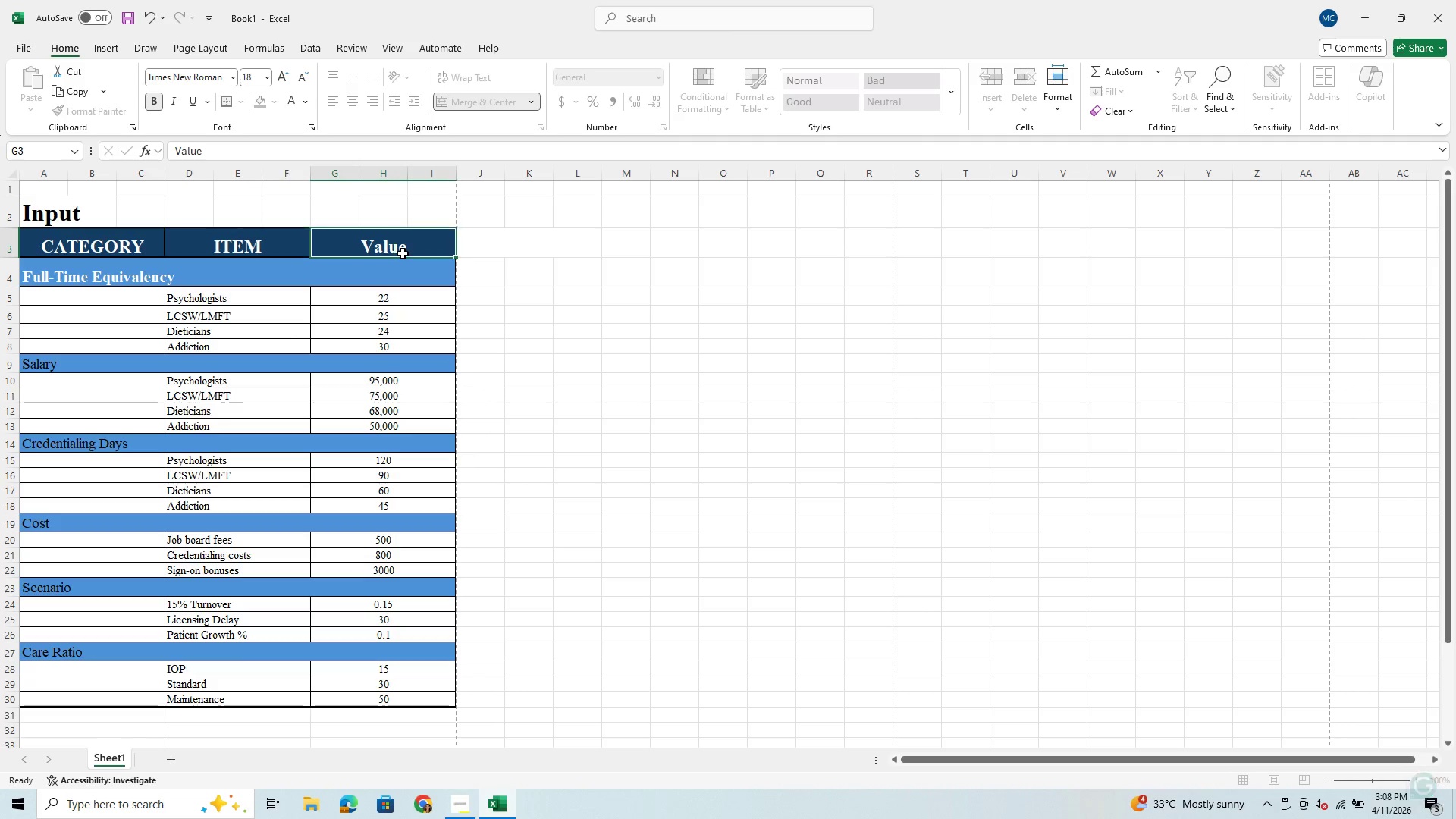 
wait(5.88)
 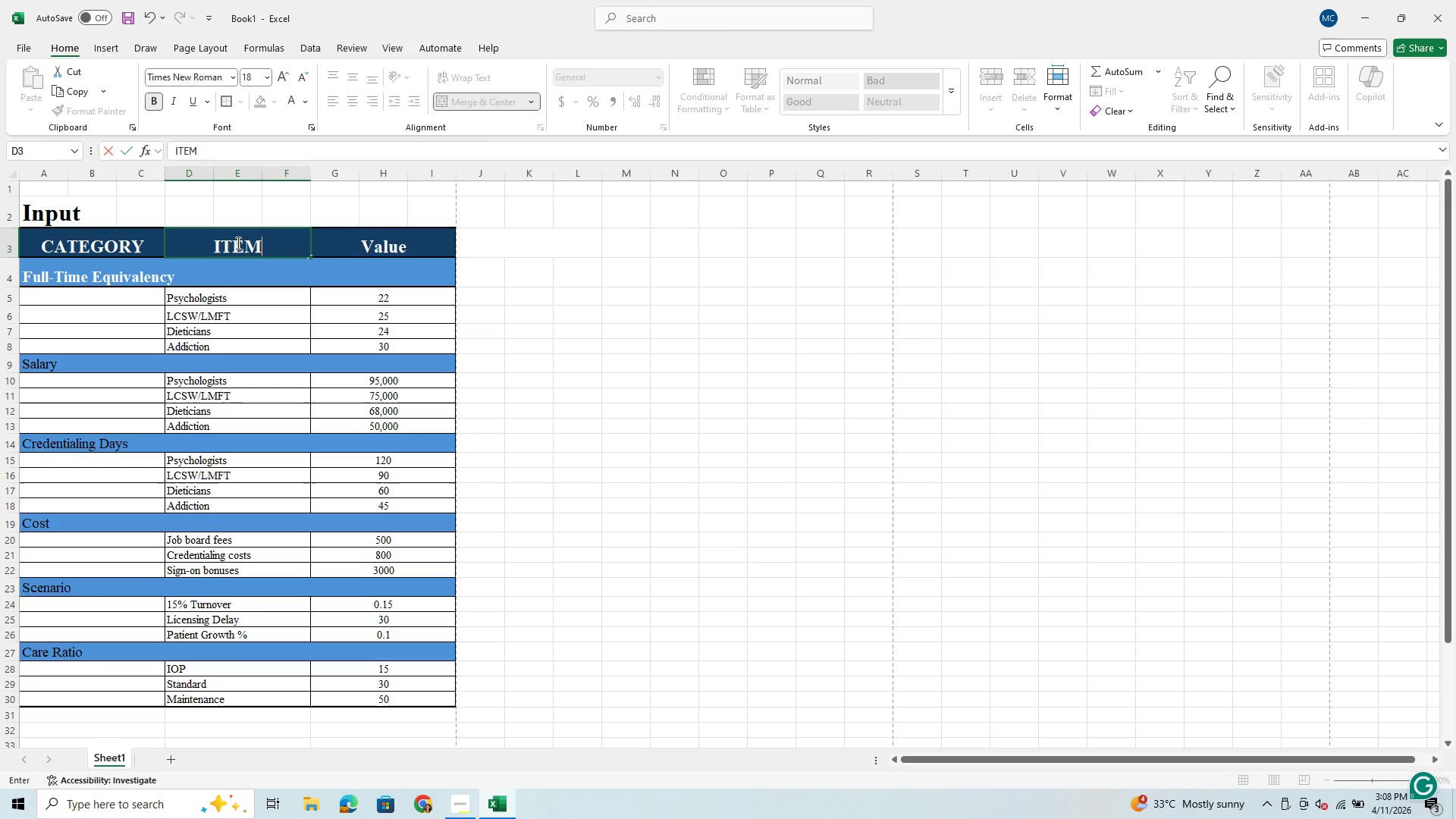 
type(VALUEJ)
key(Backspace)
 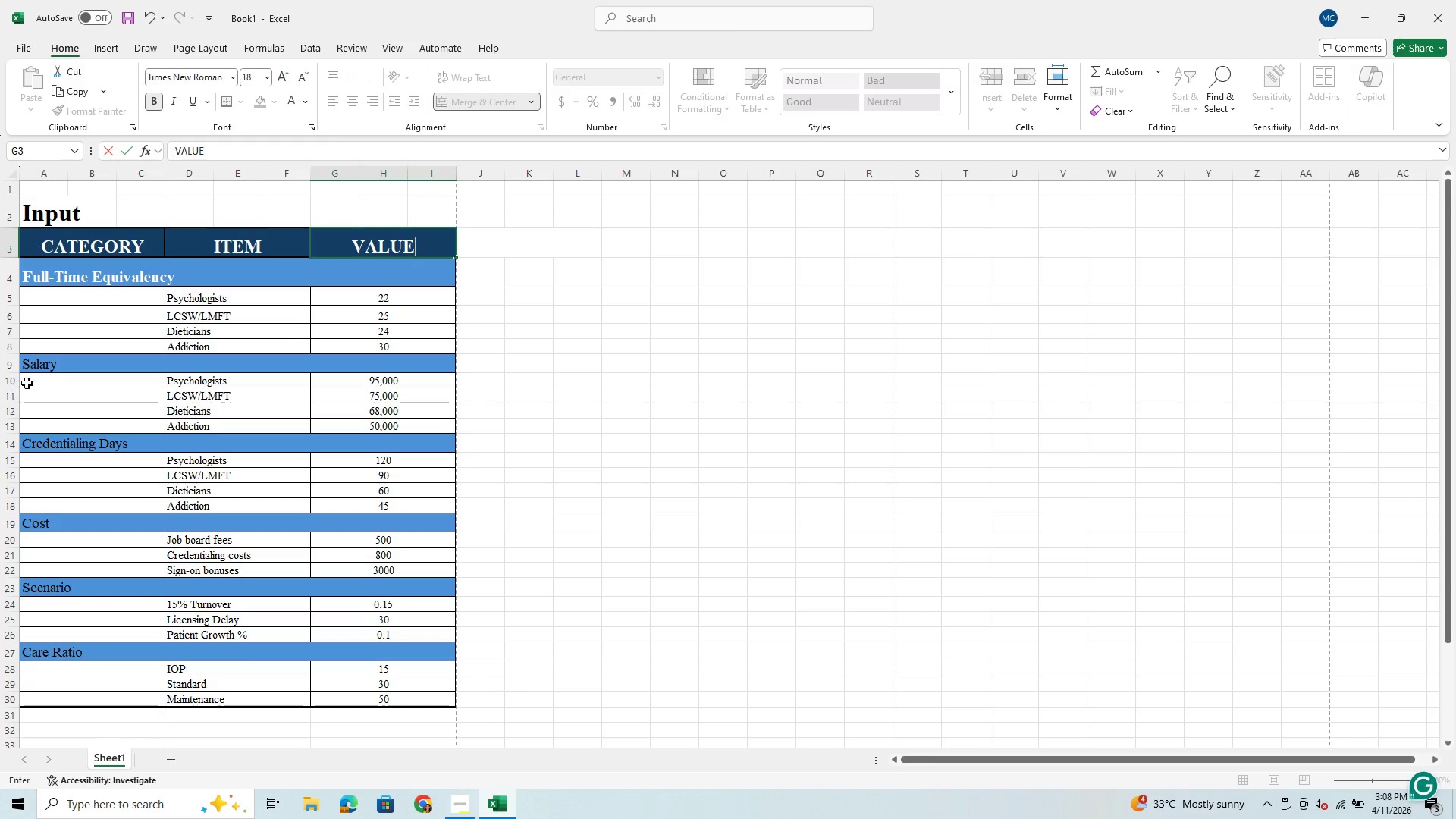 
left_click([118, 272])
 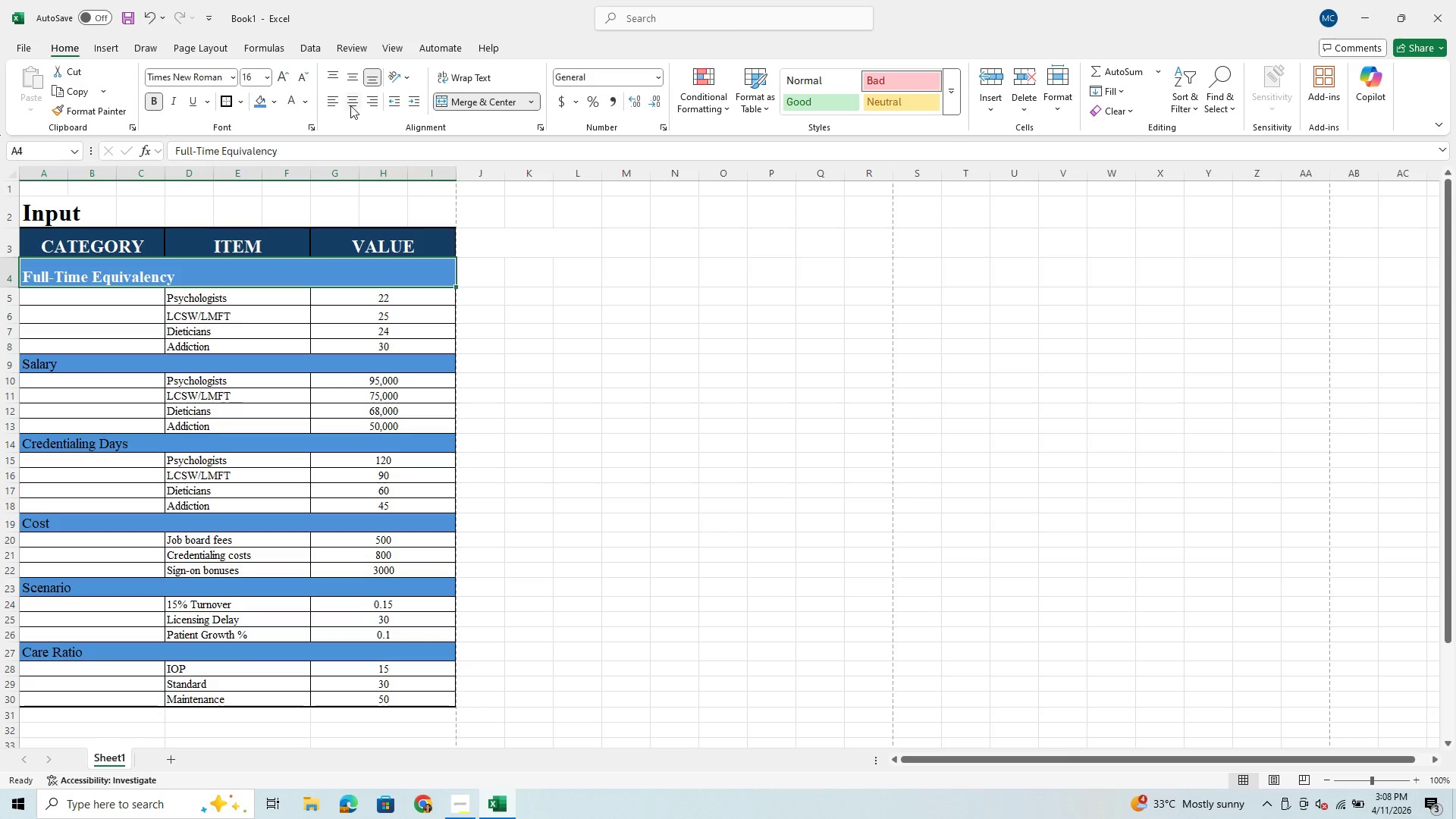 
left_click([357, 78])
 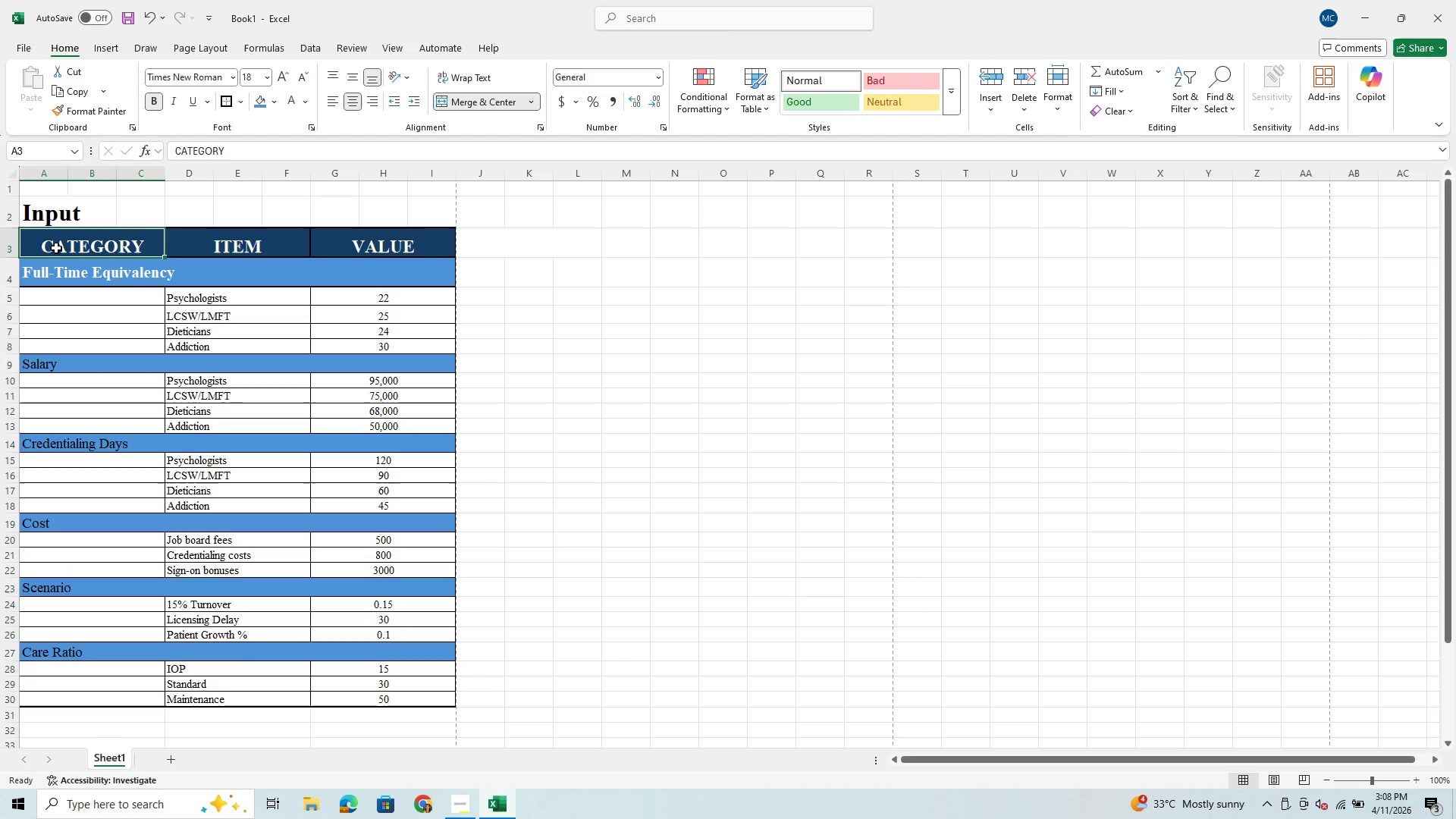 
left_click([8, 239])
 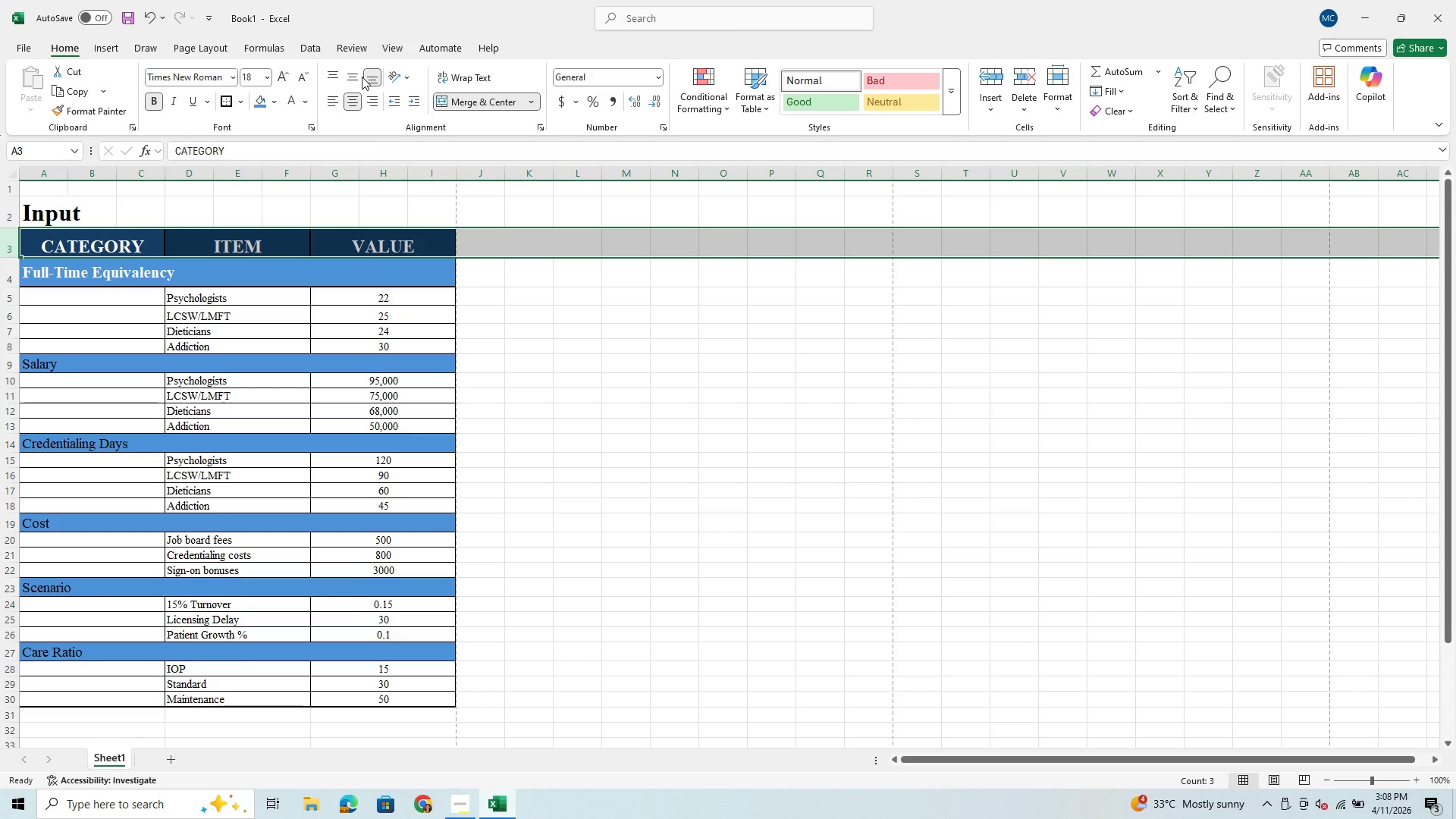 
left_click([361, 80])
 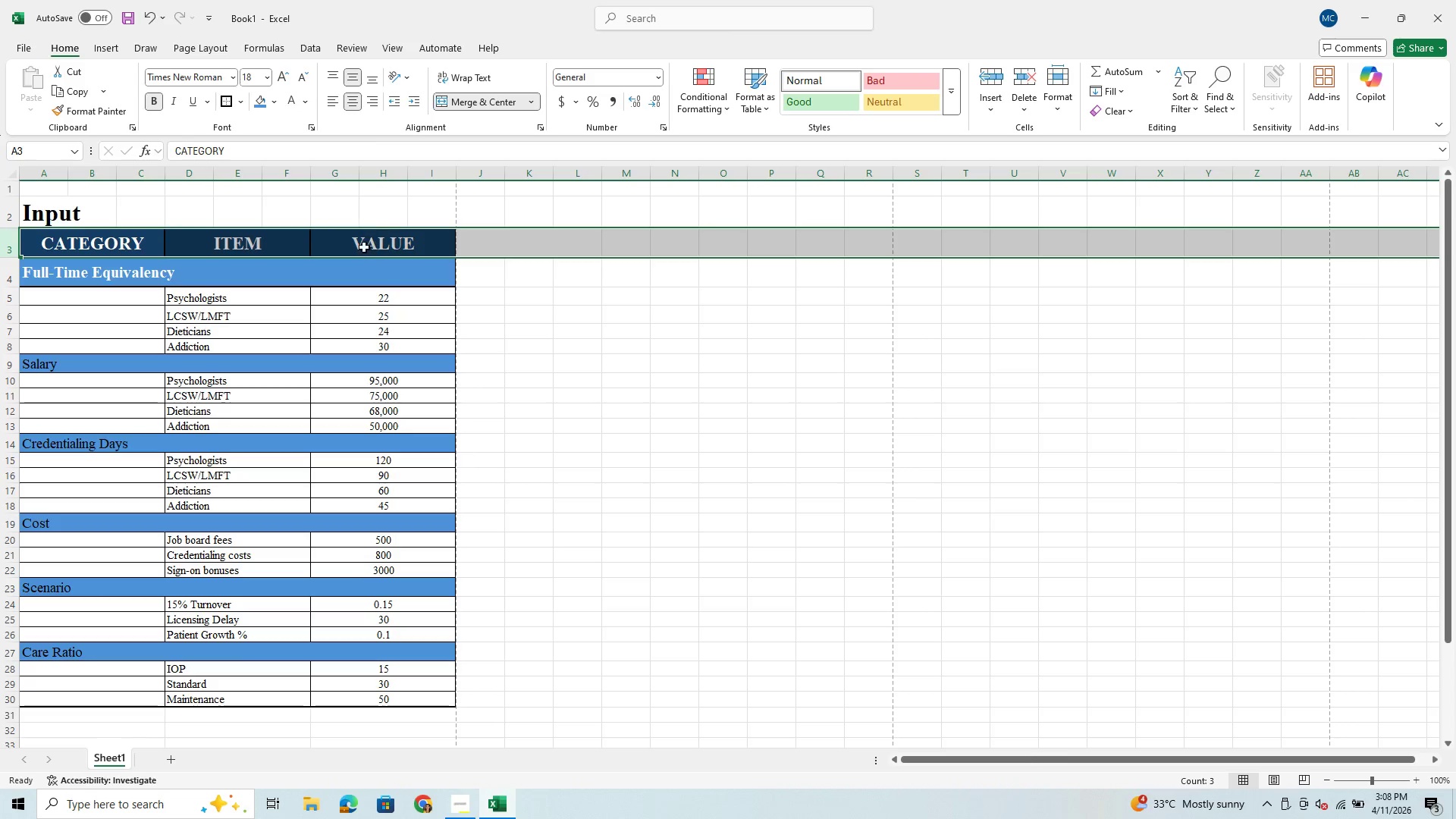 
left_click([363, 262])
 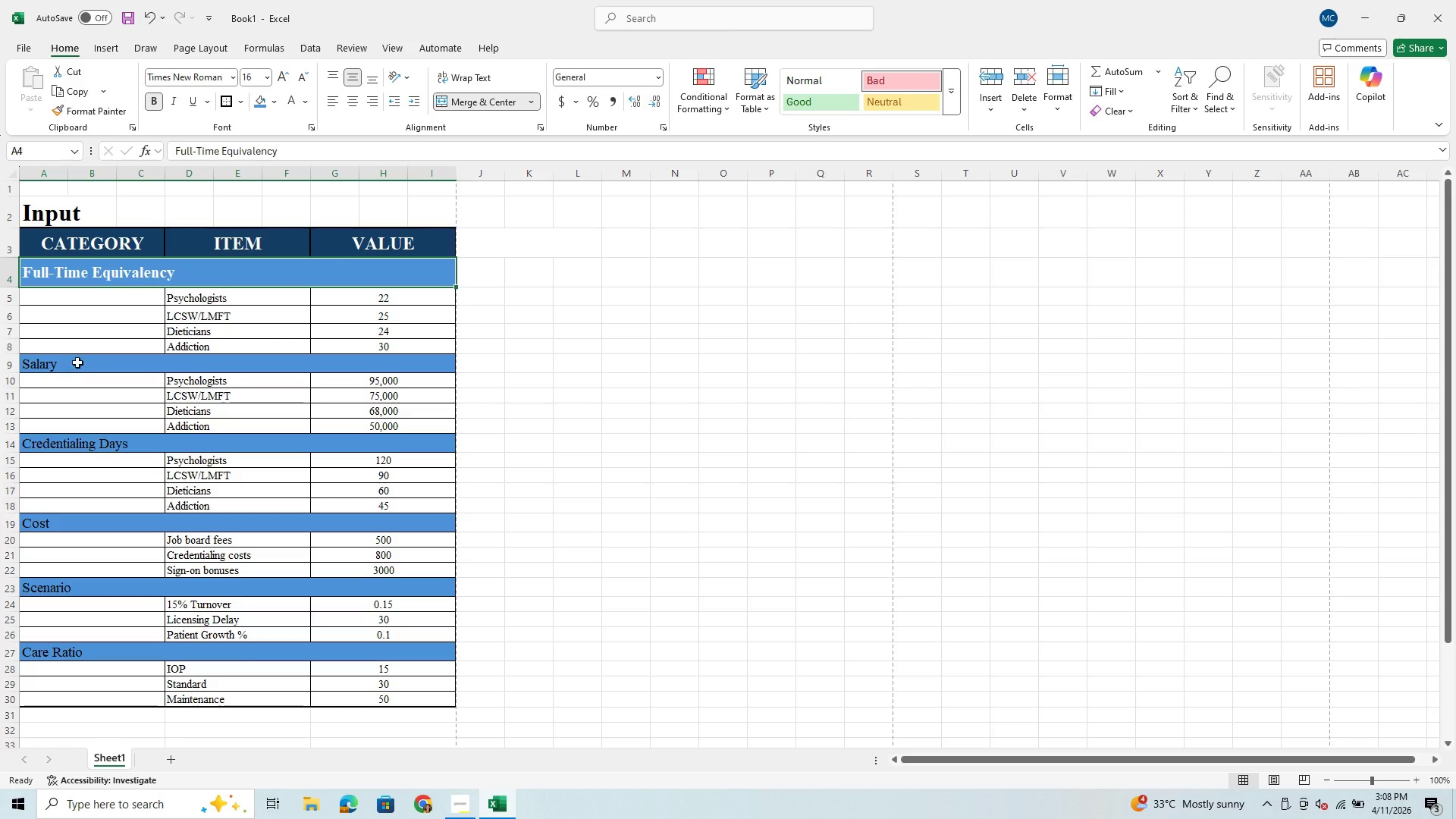 
left_click([174, 277])
 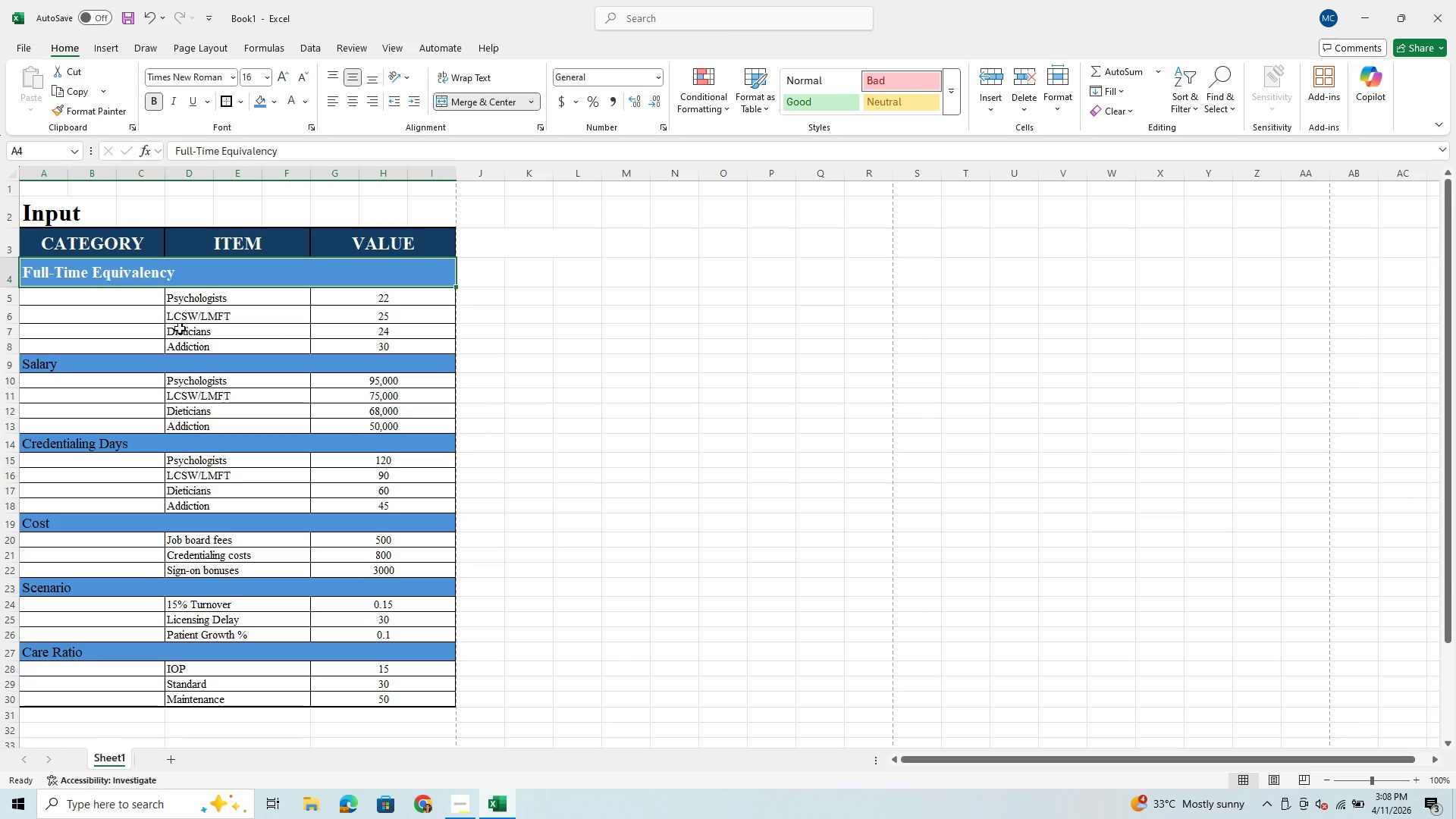 
left_click([180, 333])
 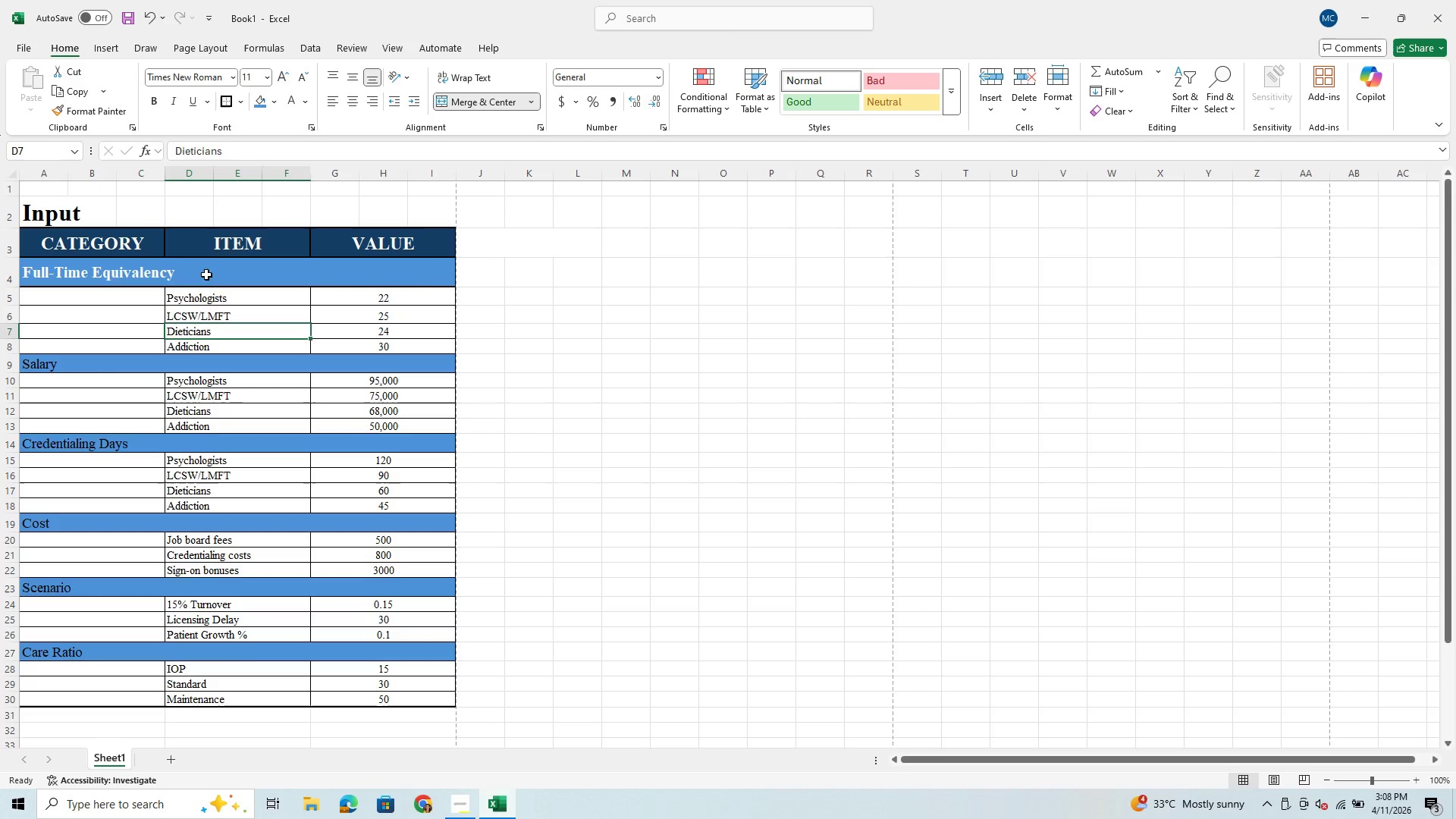 
left_click([206, 277])
 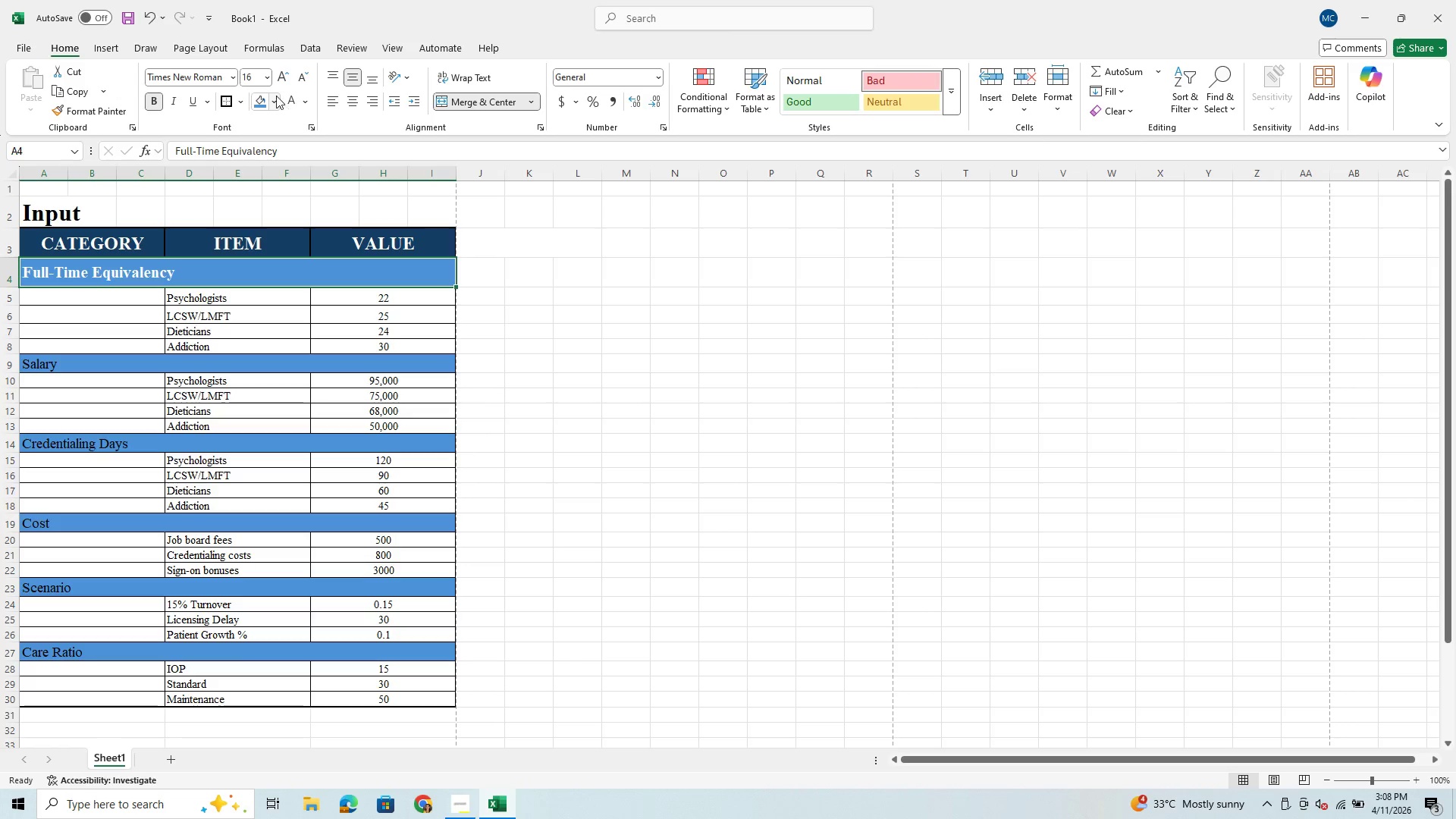 
left_click([275, 93])
 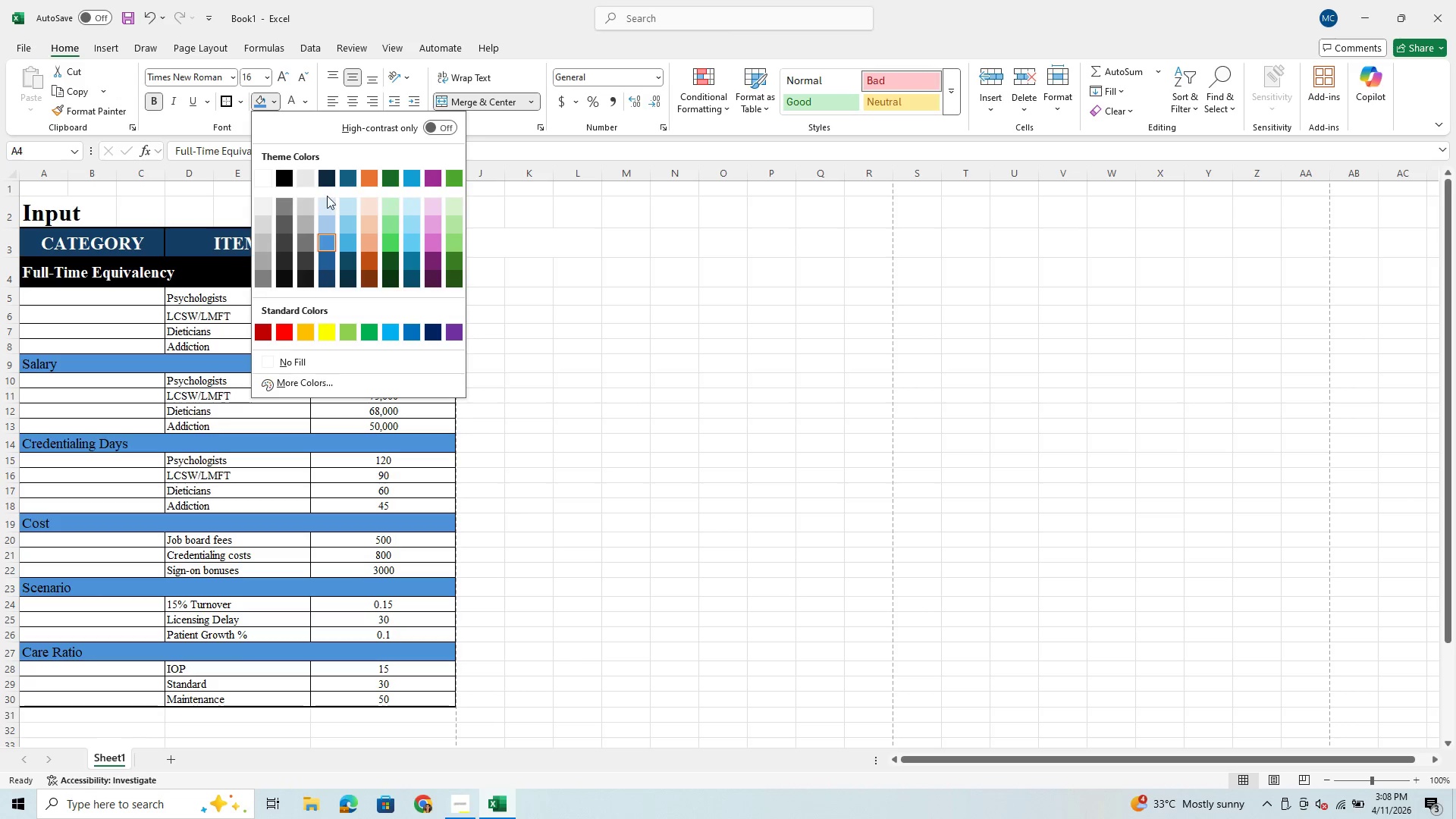 
mouse_move([329, 233])
 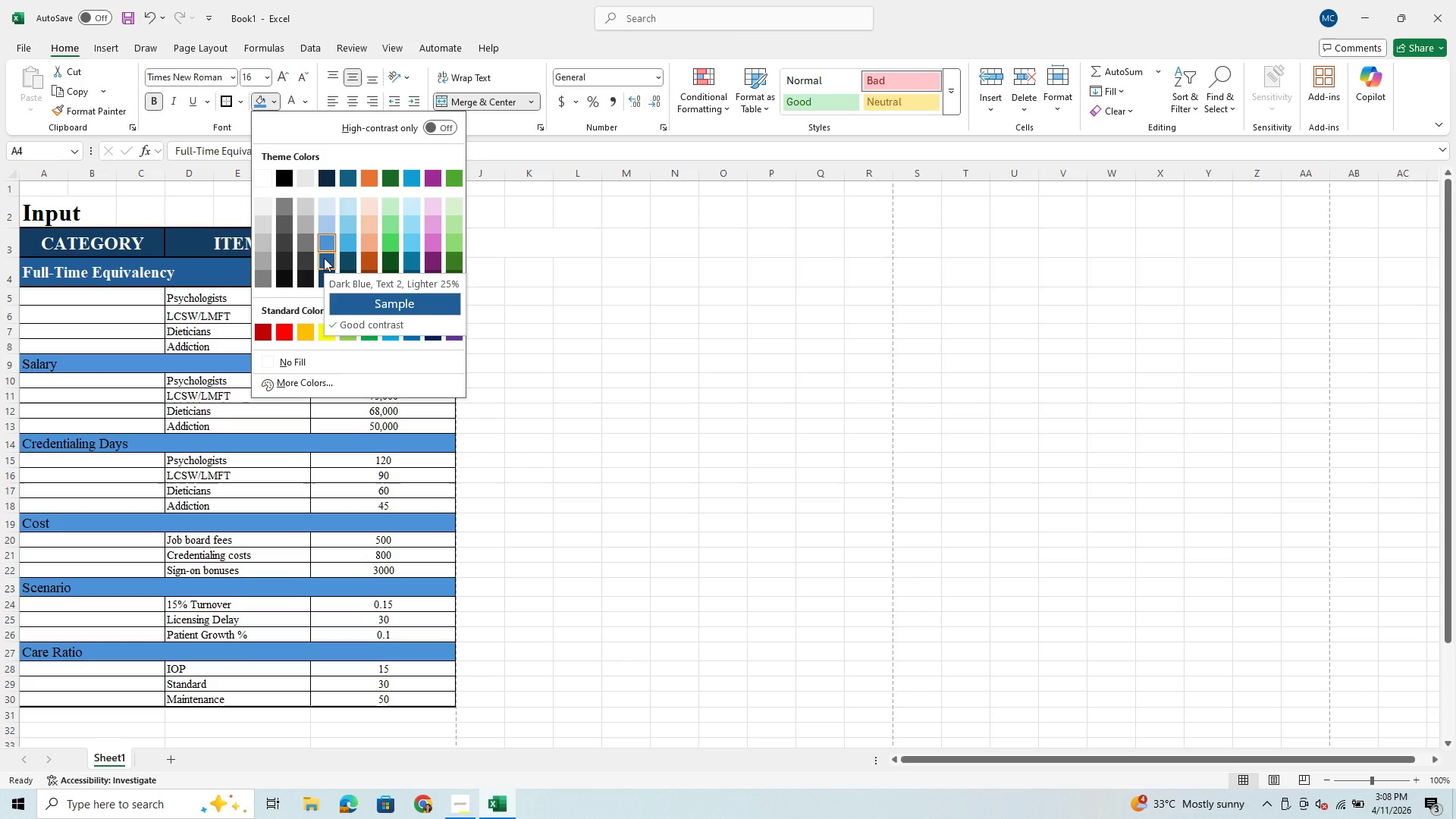 
left_click([324, 258])
 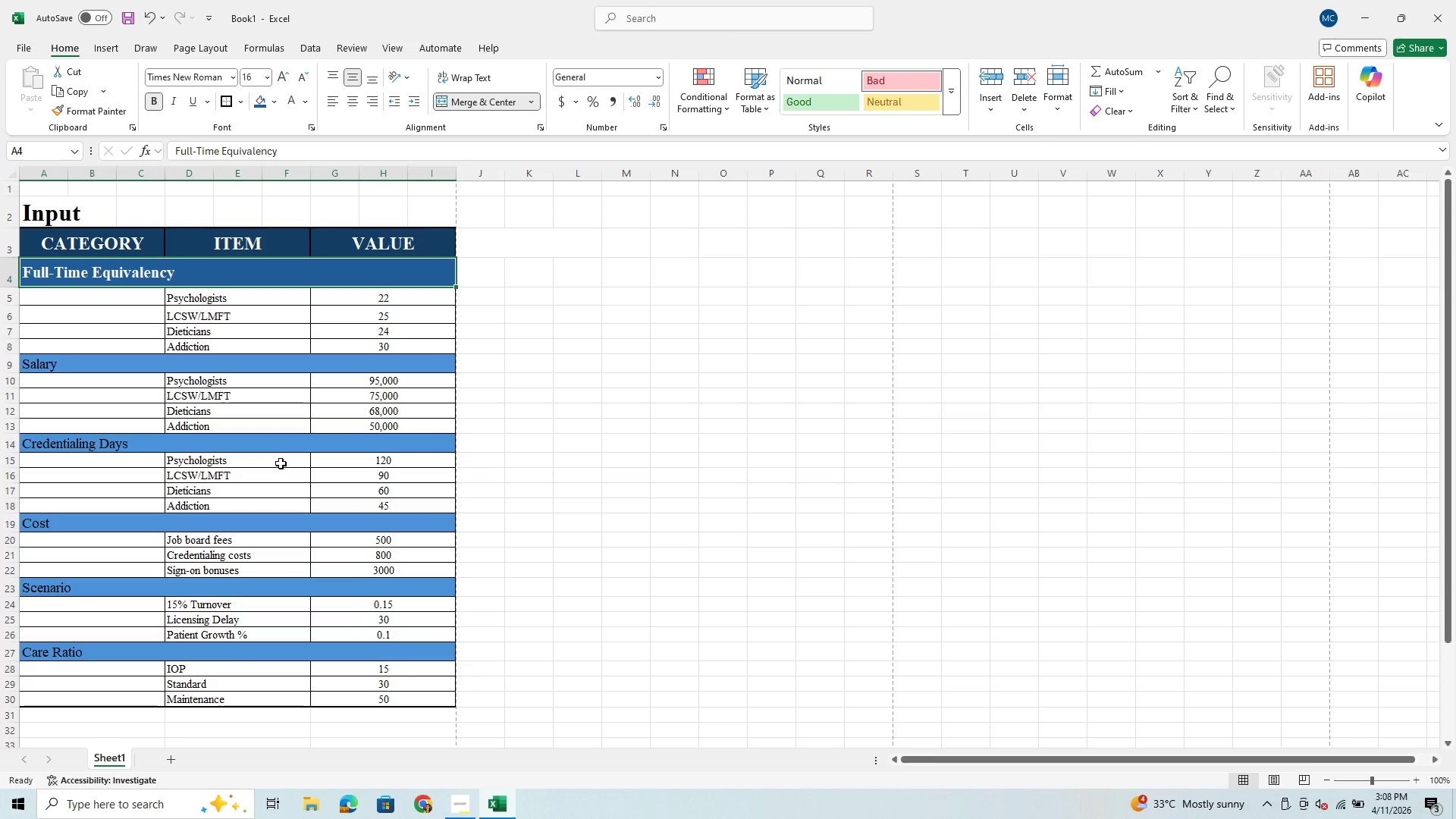 
left_click([281, 463])
 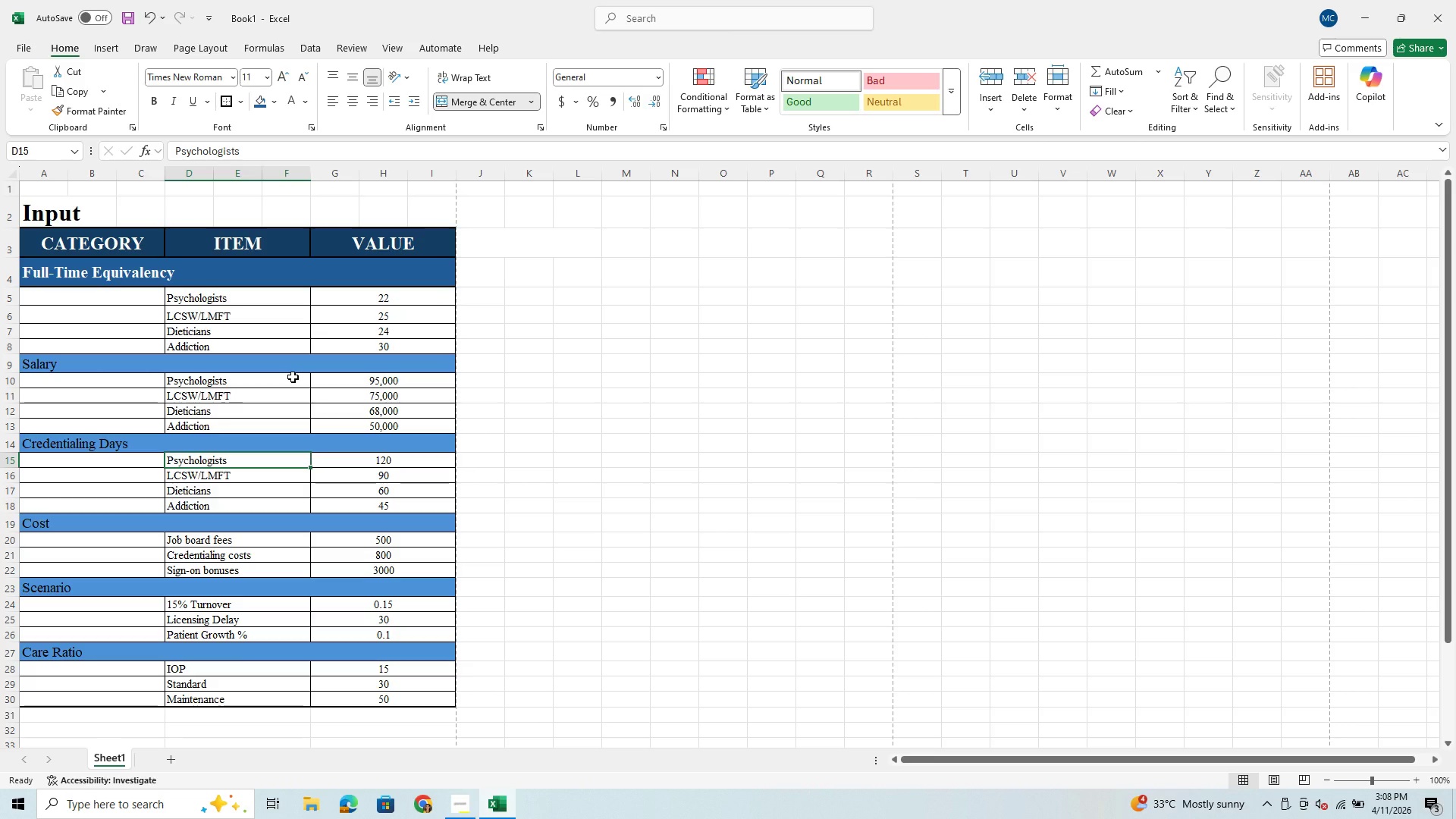 
wait(10.39)
 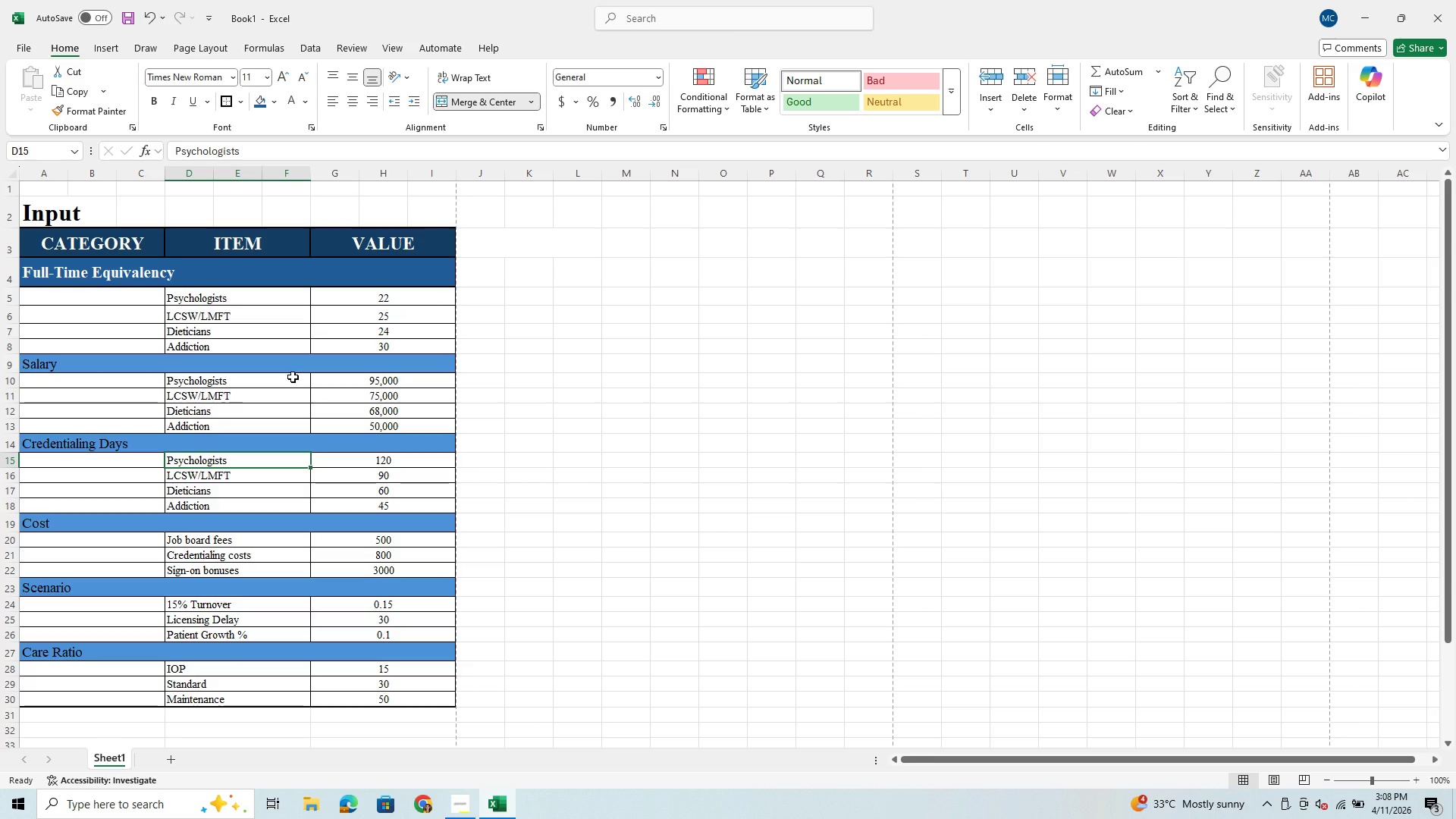 
left_click([353, 371])
 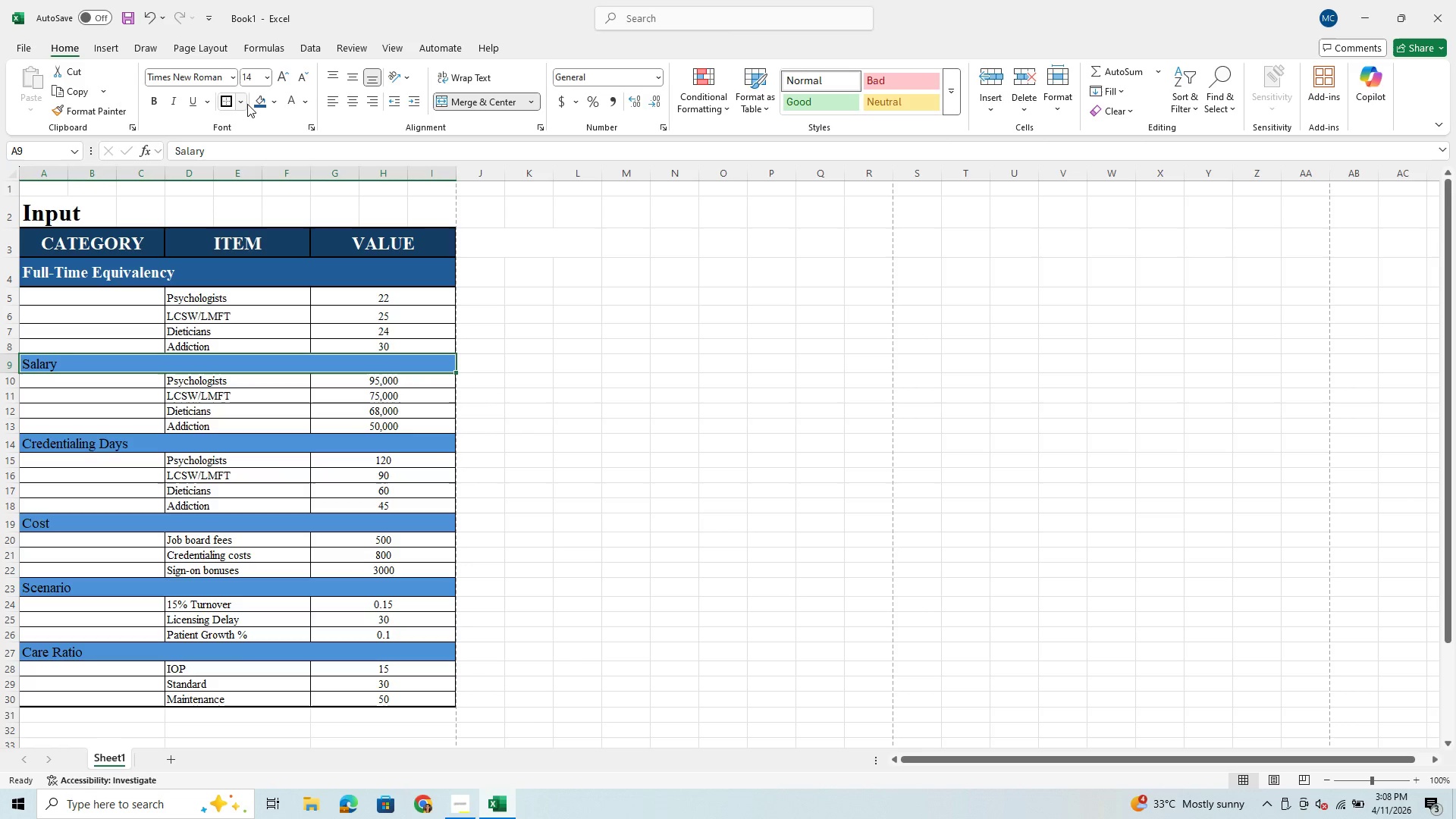 
left_click([259, 102])
 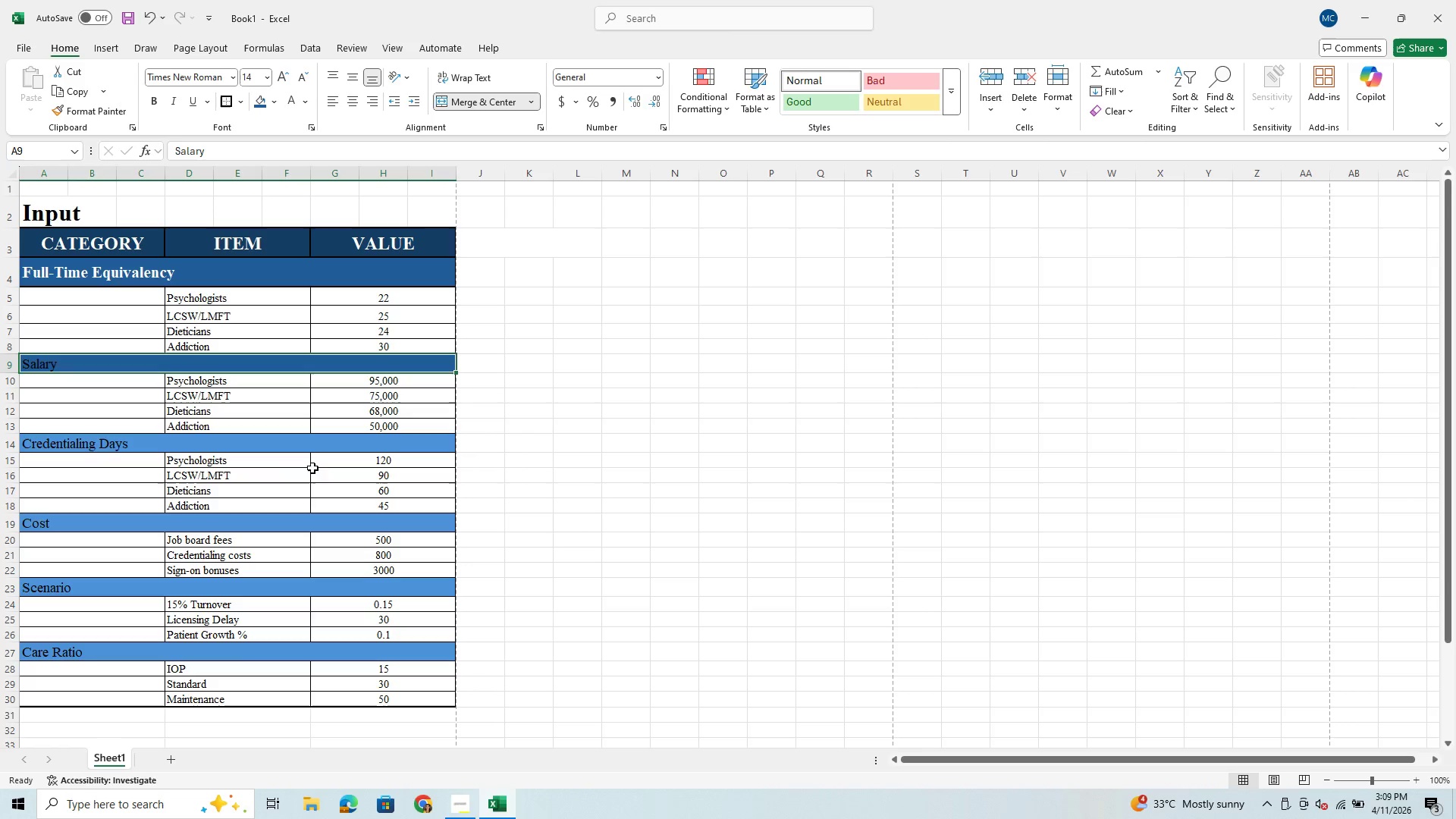 
left_click([329, 449])
 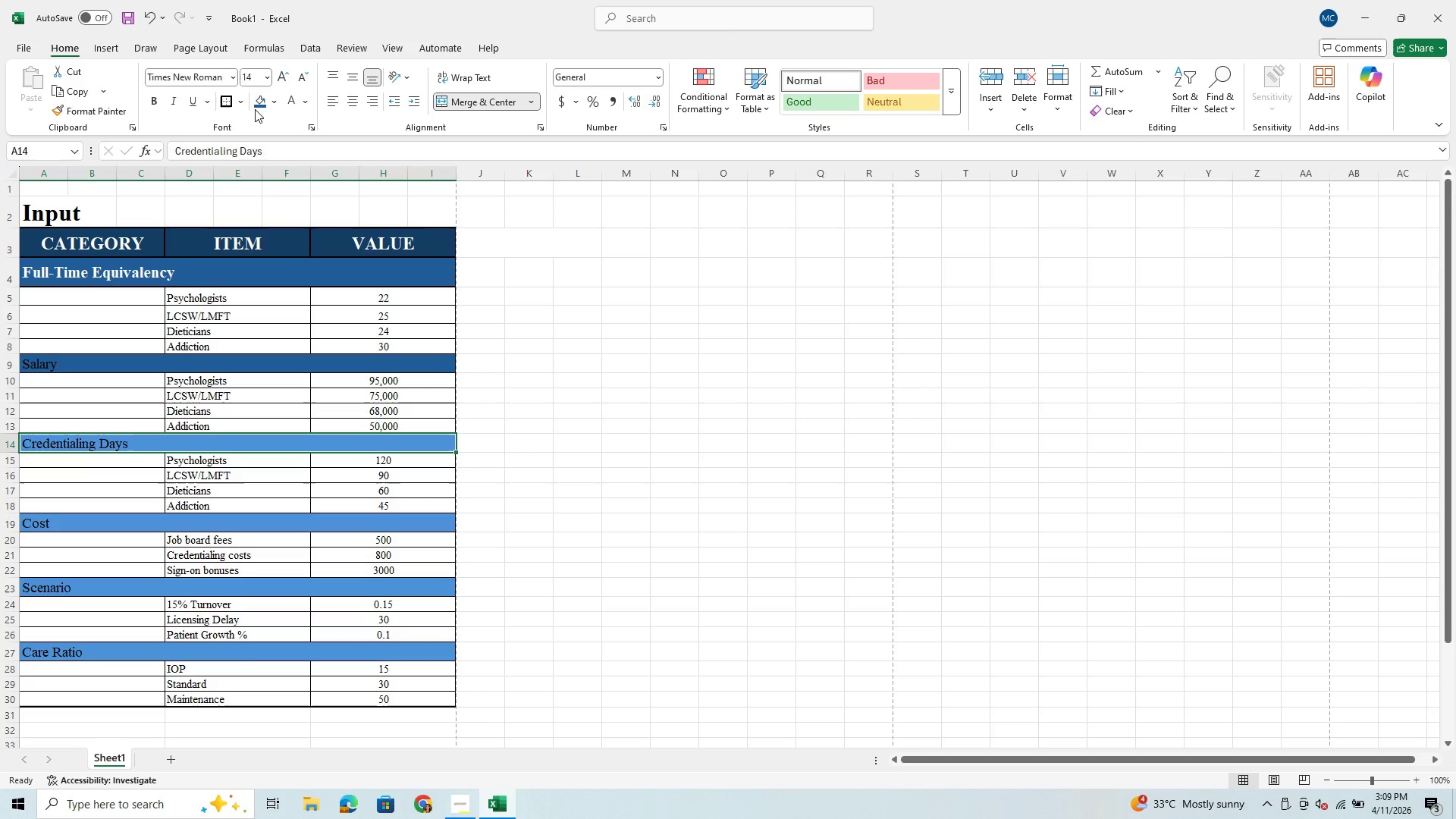 
left_click([257, 100])
 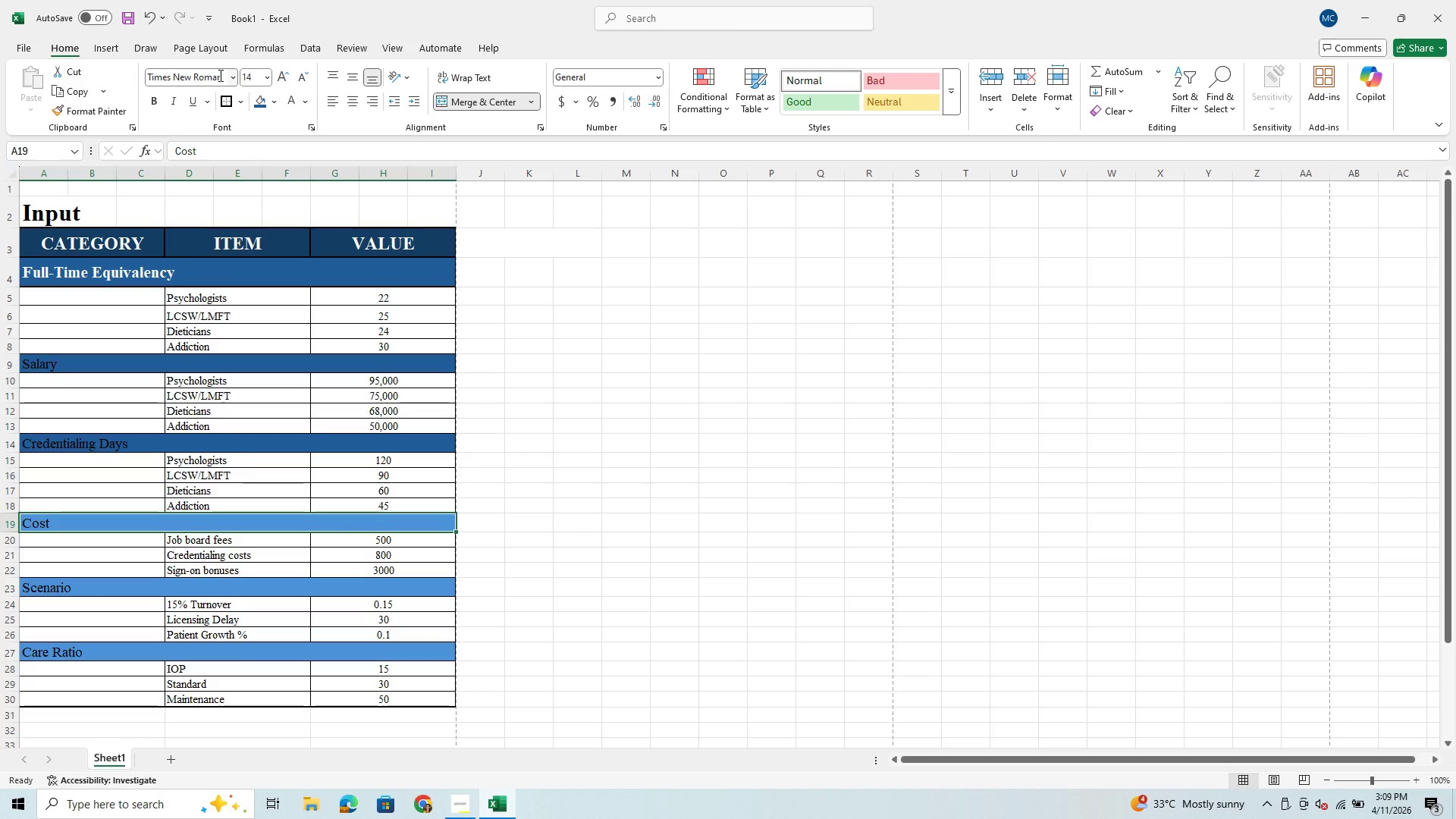 
left_click([259, 98])
 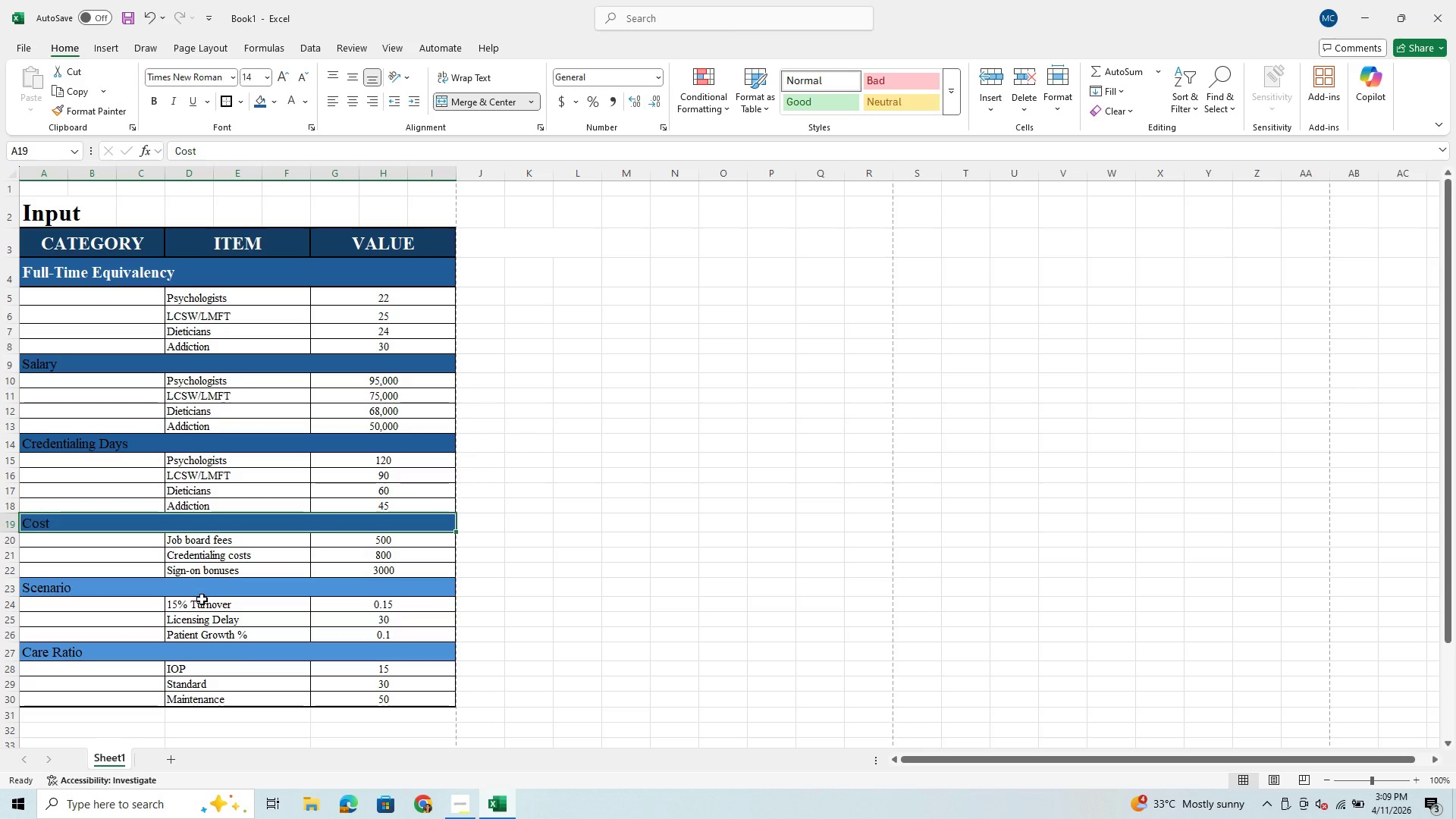 
left_click([203, 595])
 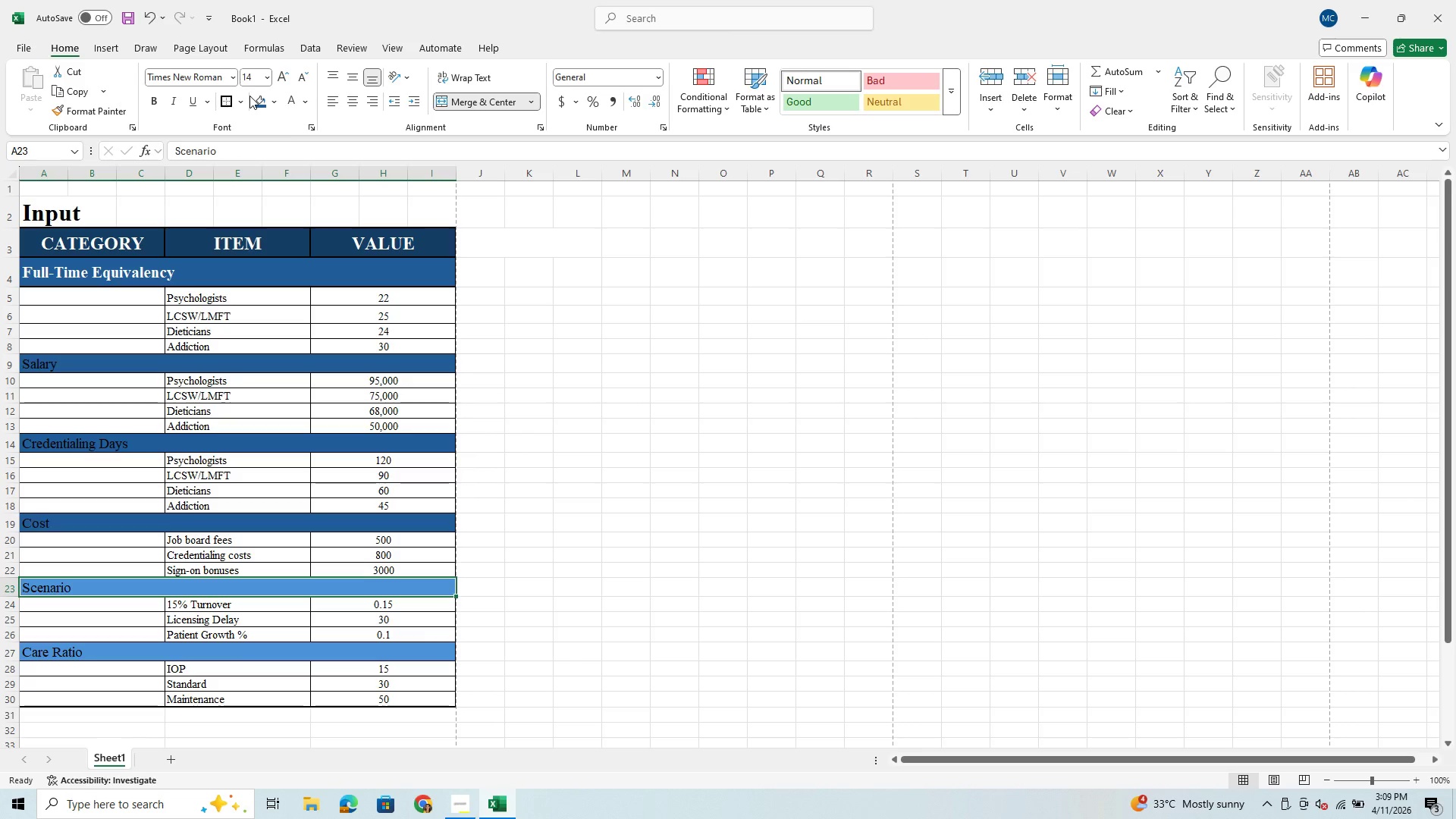 
left_click([260, 99])
 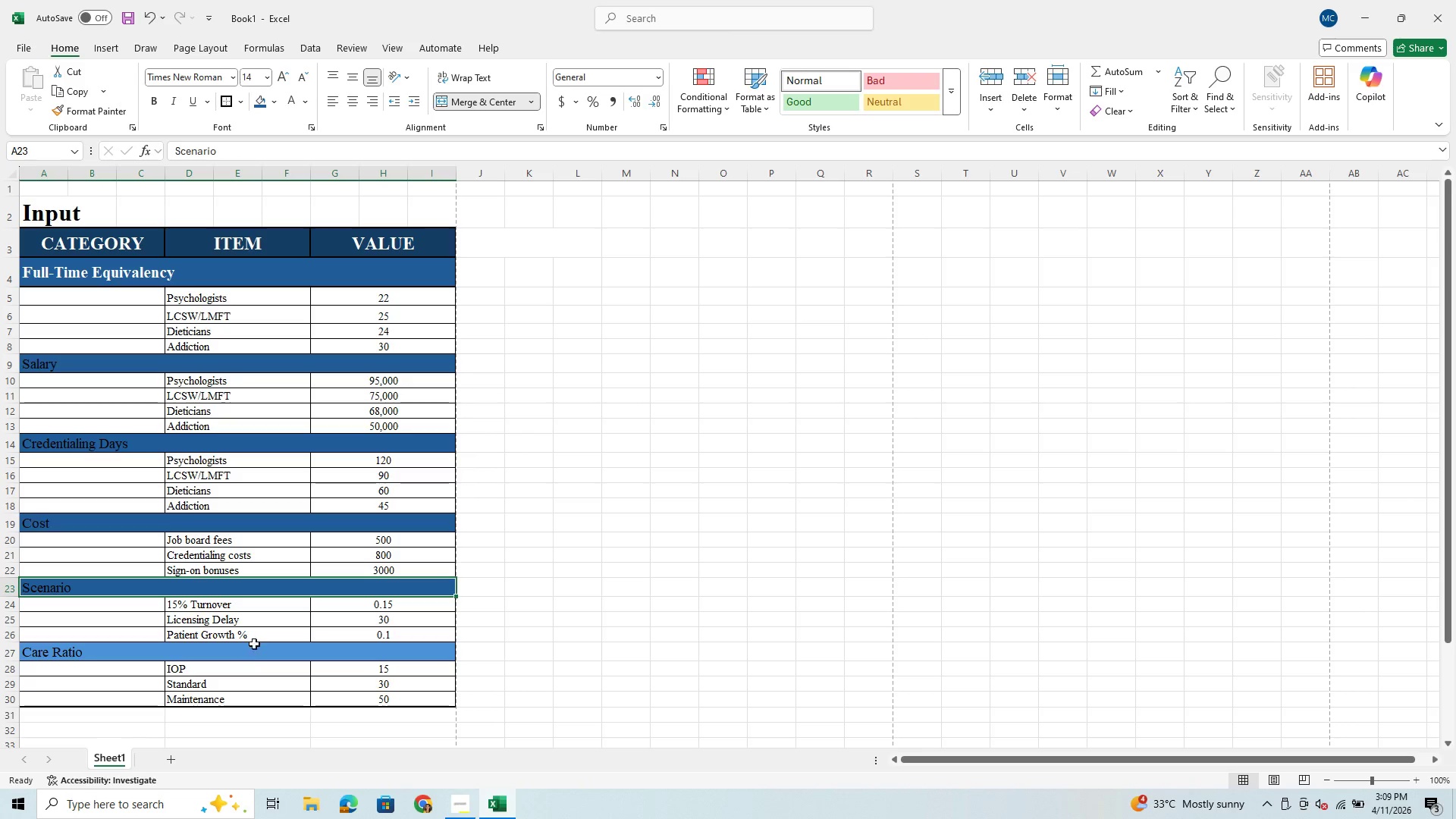 
left_click([254, 648])
 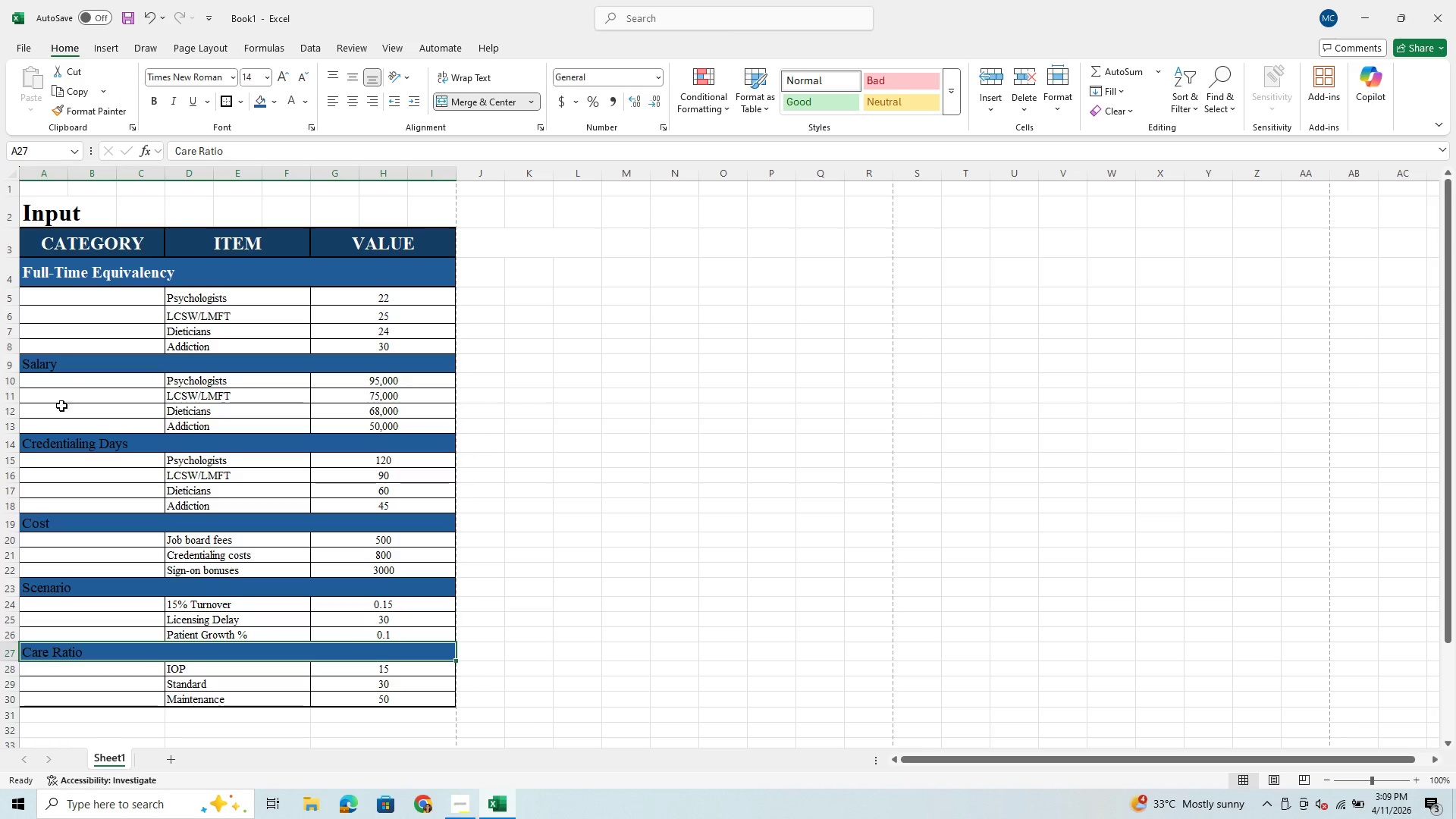 
left_click([82, 370])
 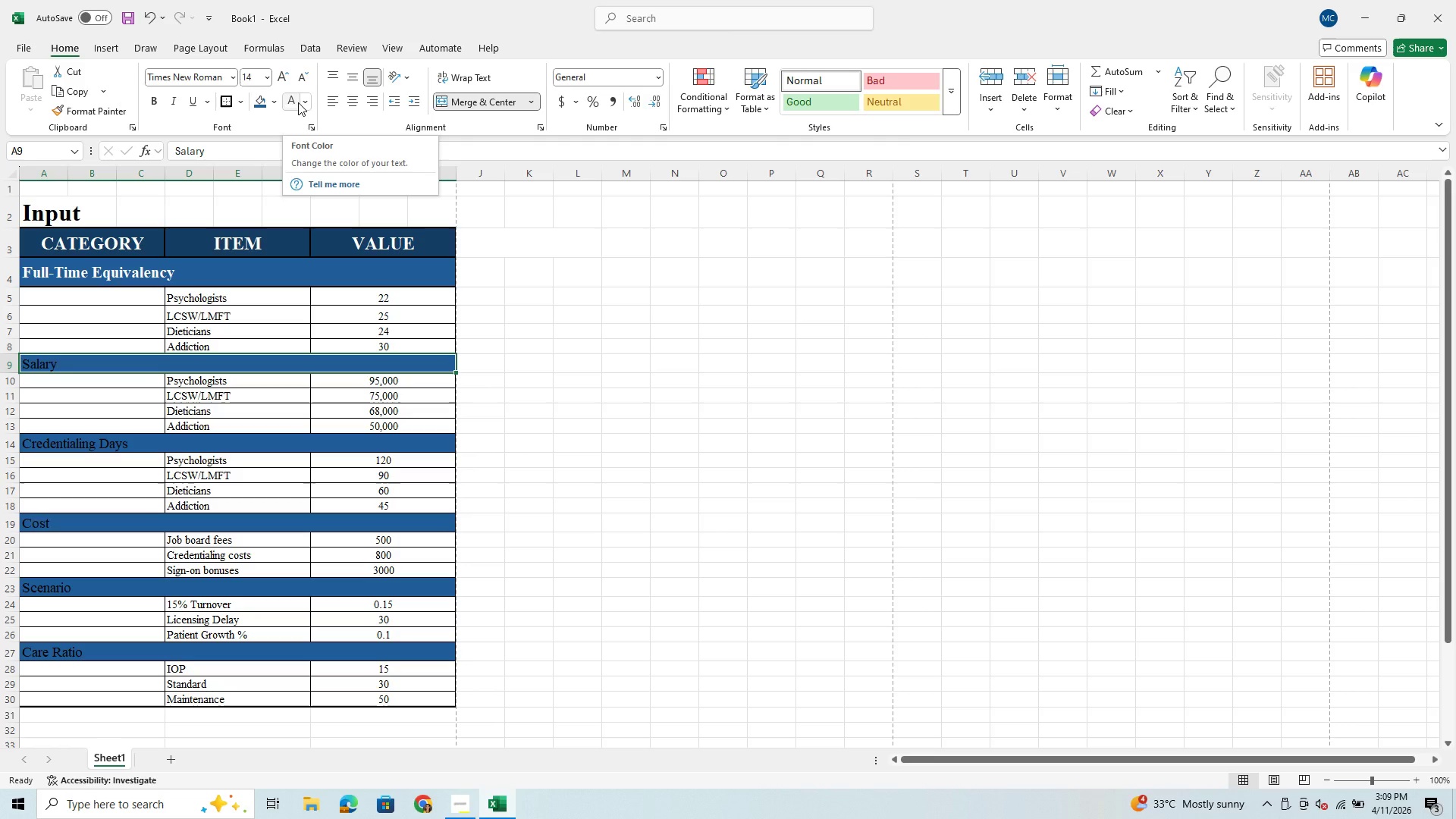 
left_click([292, 99])
 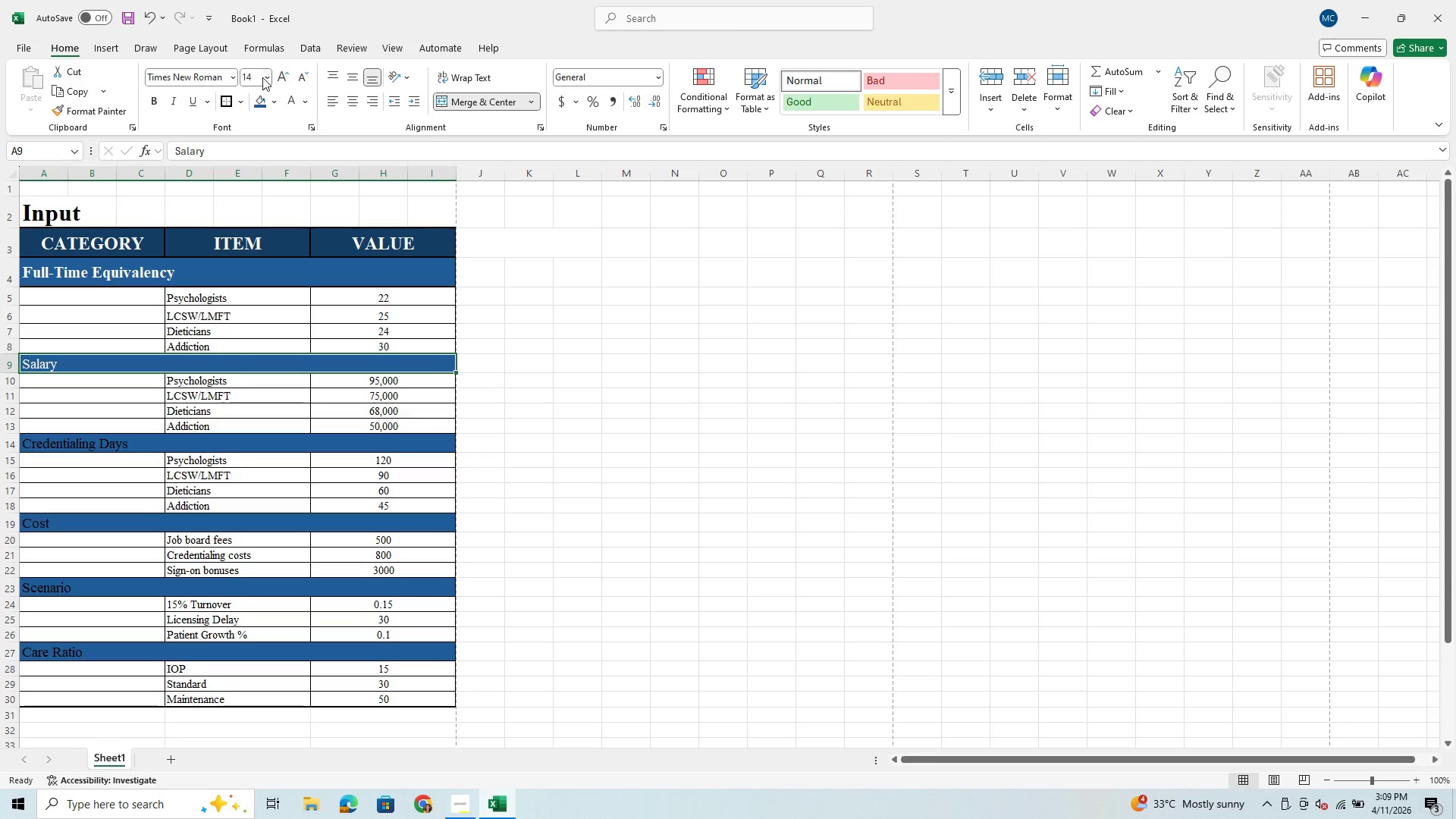 
left_click([266, 73])
 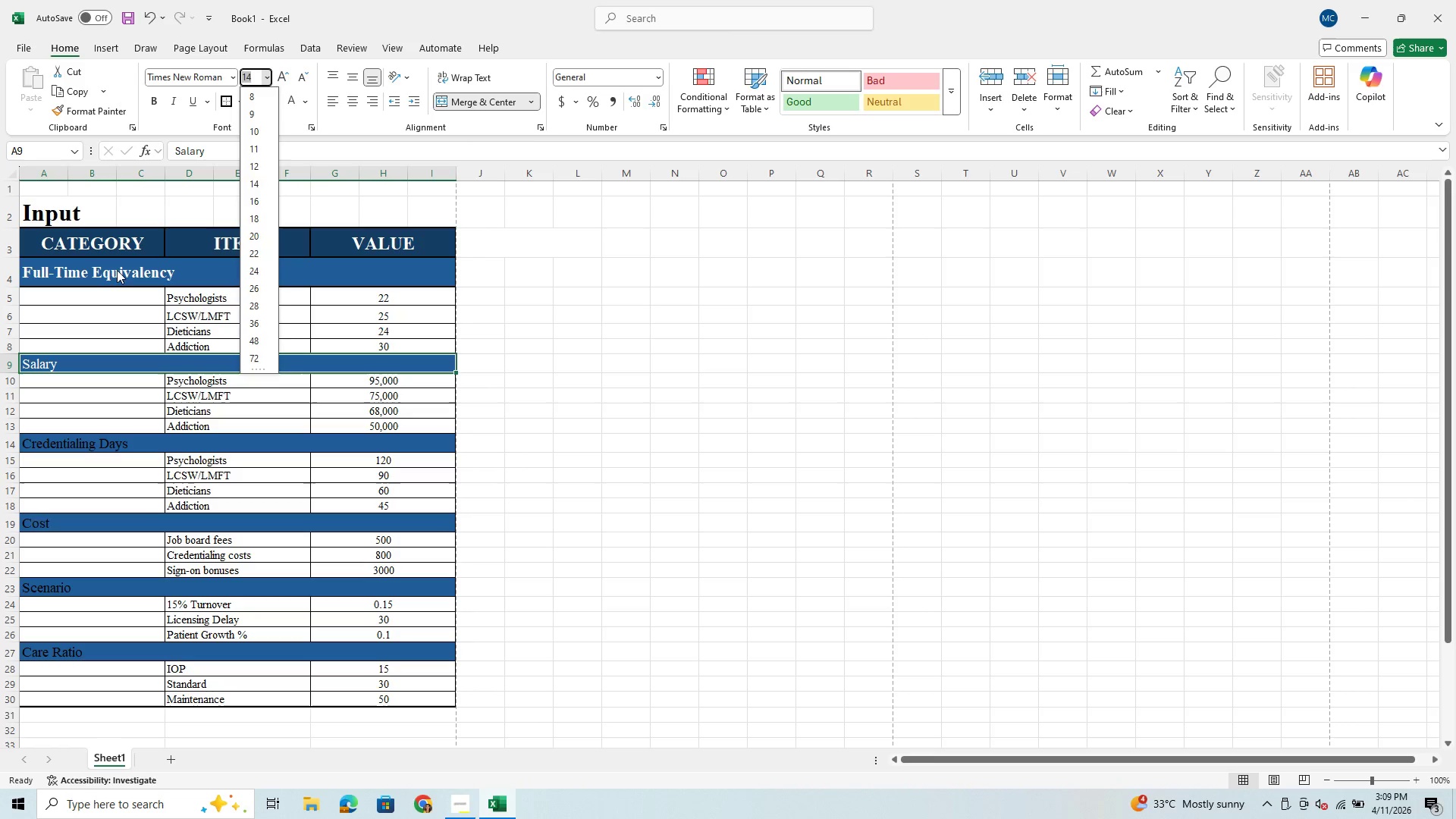 
left_click([121, 265])
 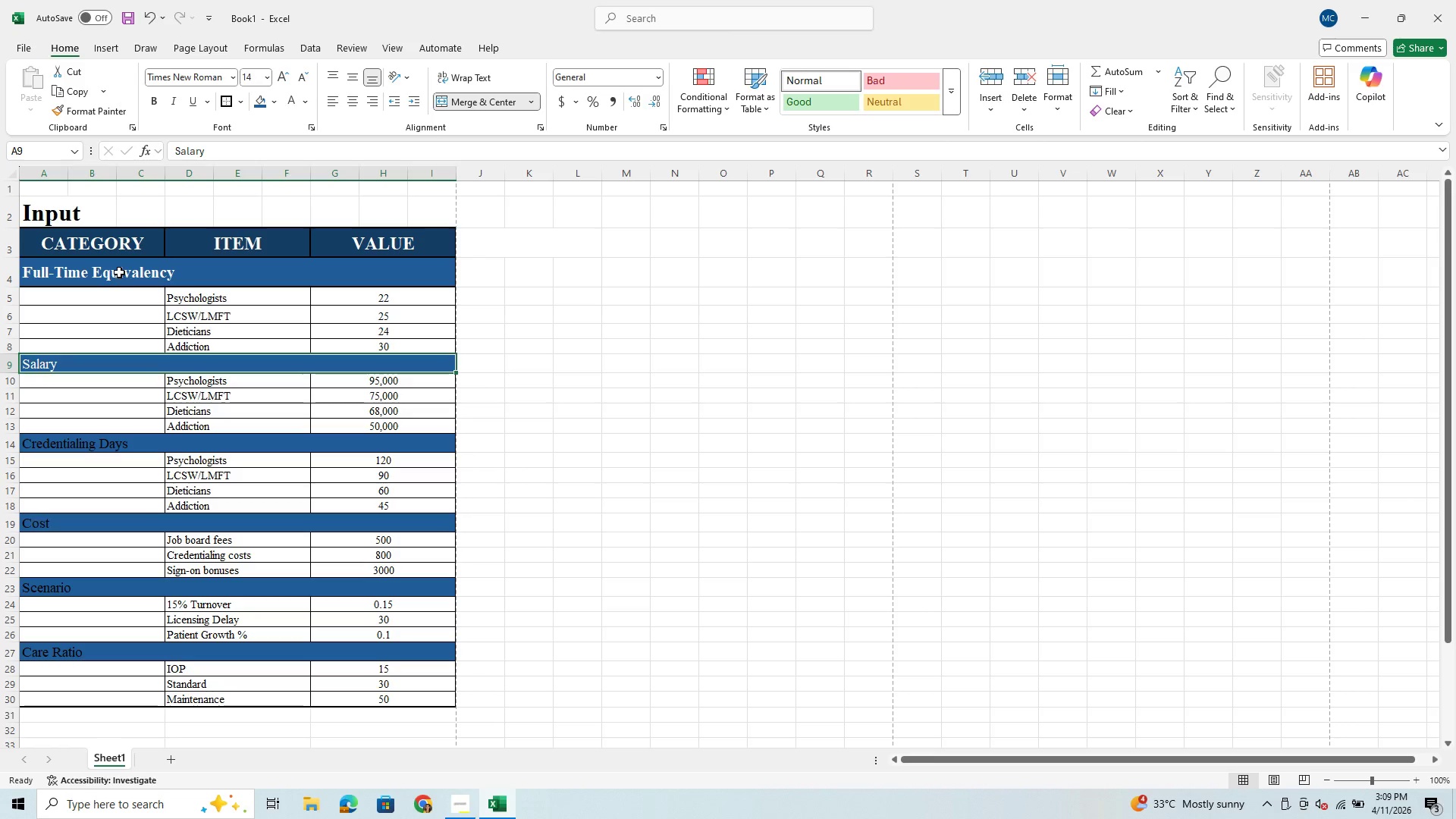 
left_click([119, 272])
 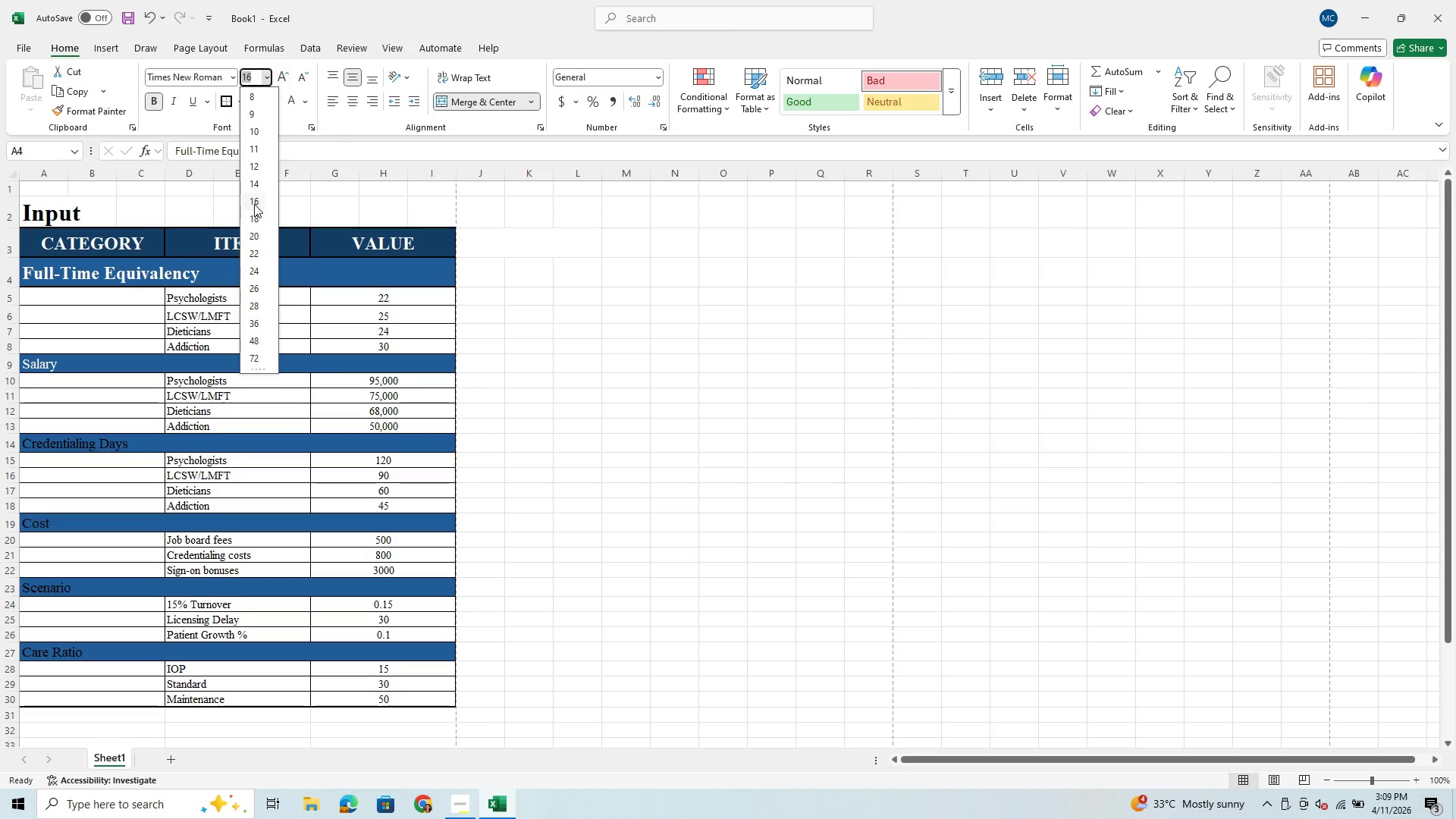 
left_click([254, 204])
 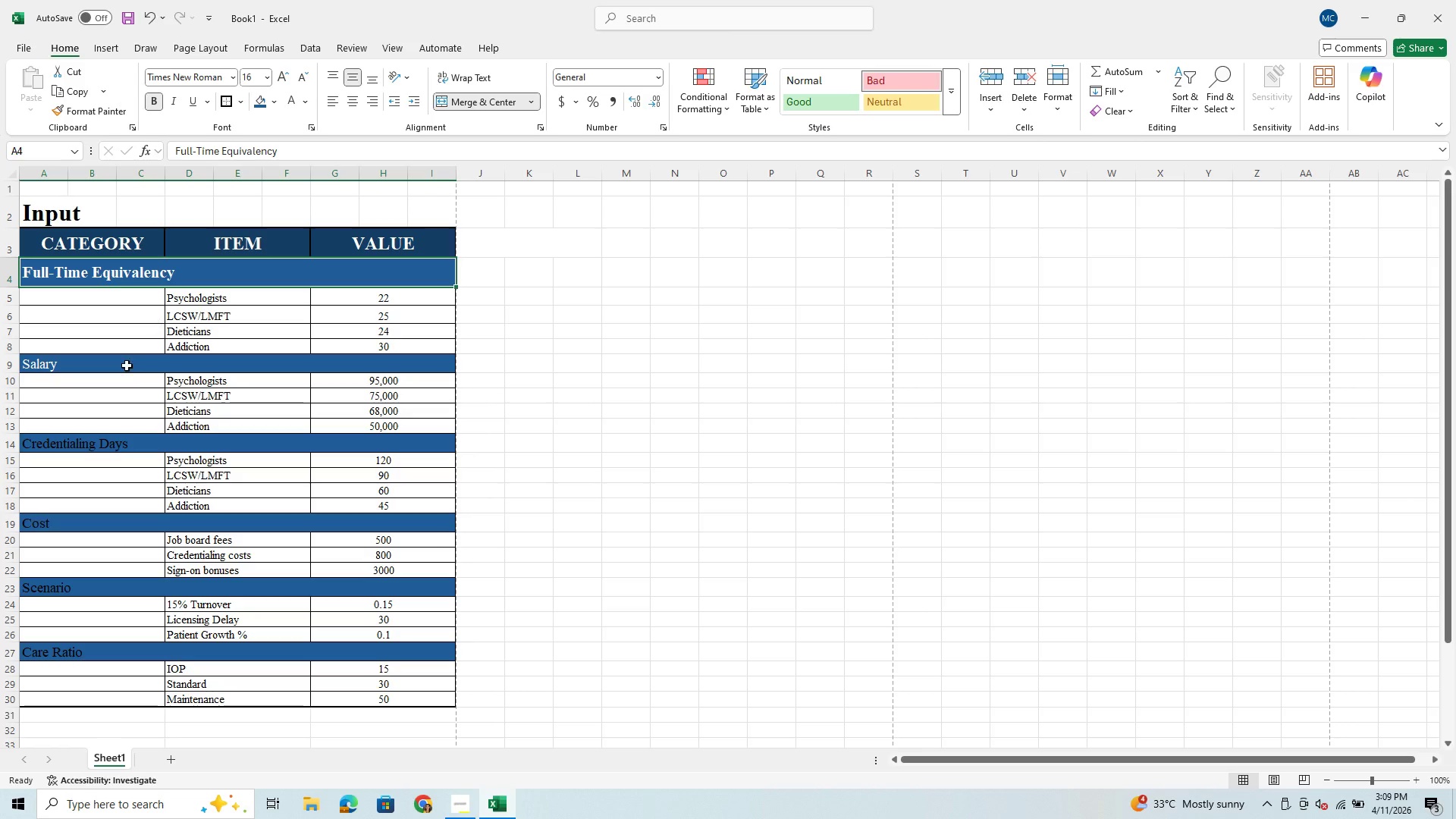 
left_click([126, 366])
 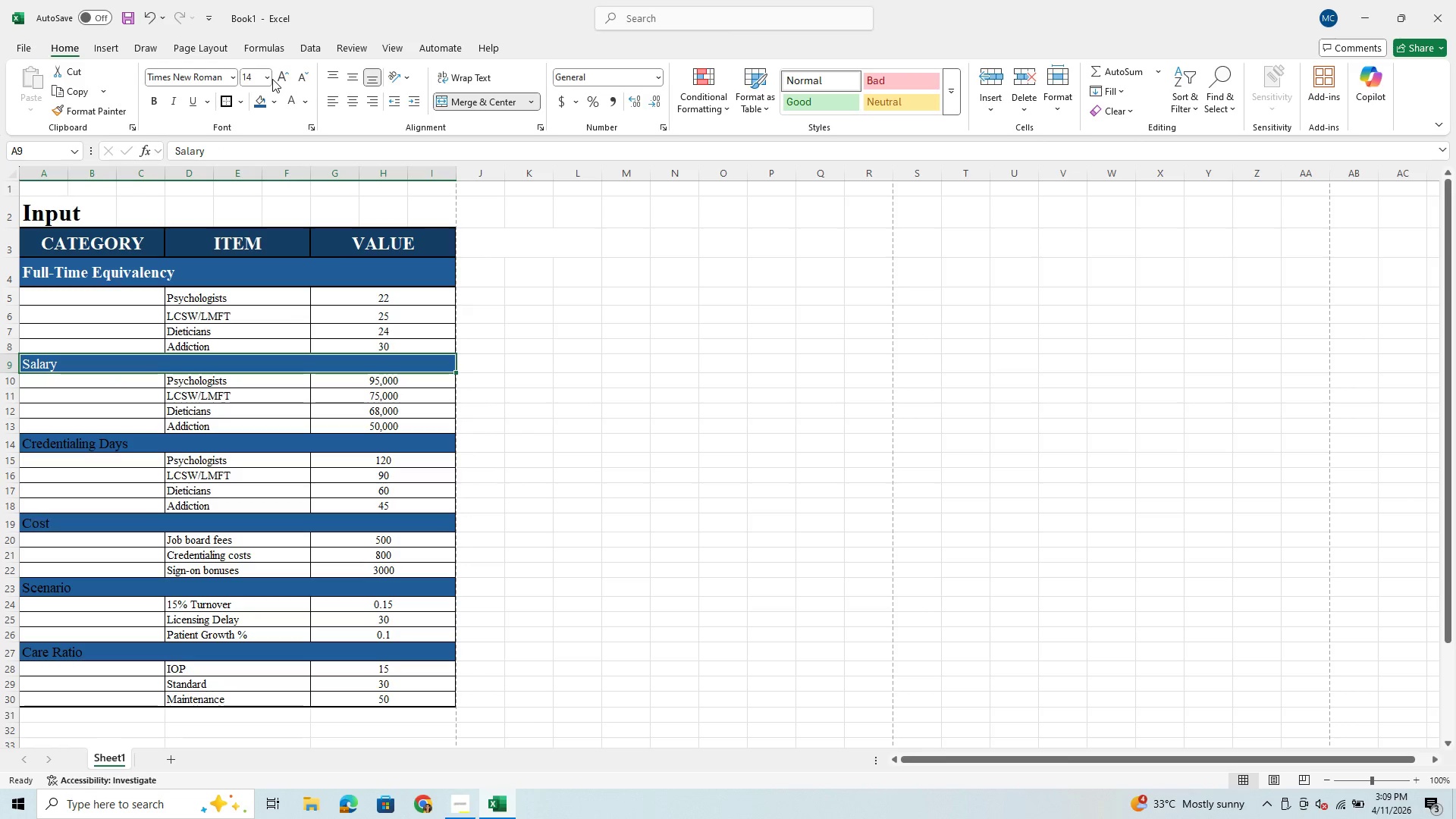 
left_click([270, 82])
 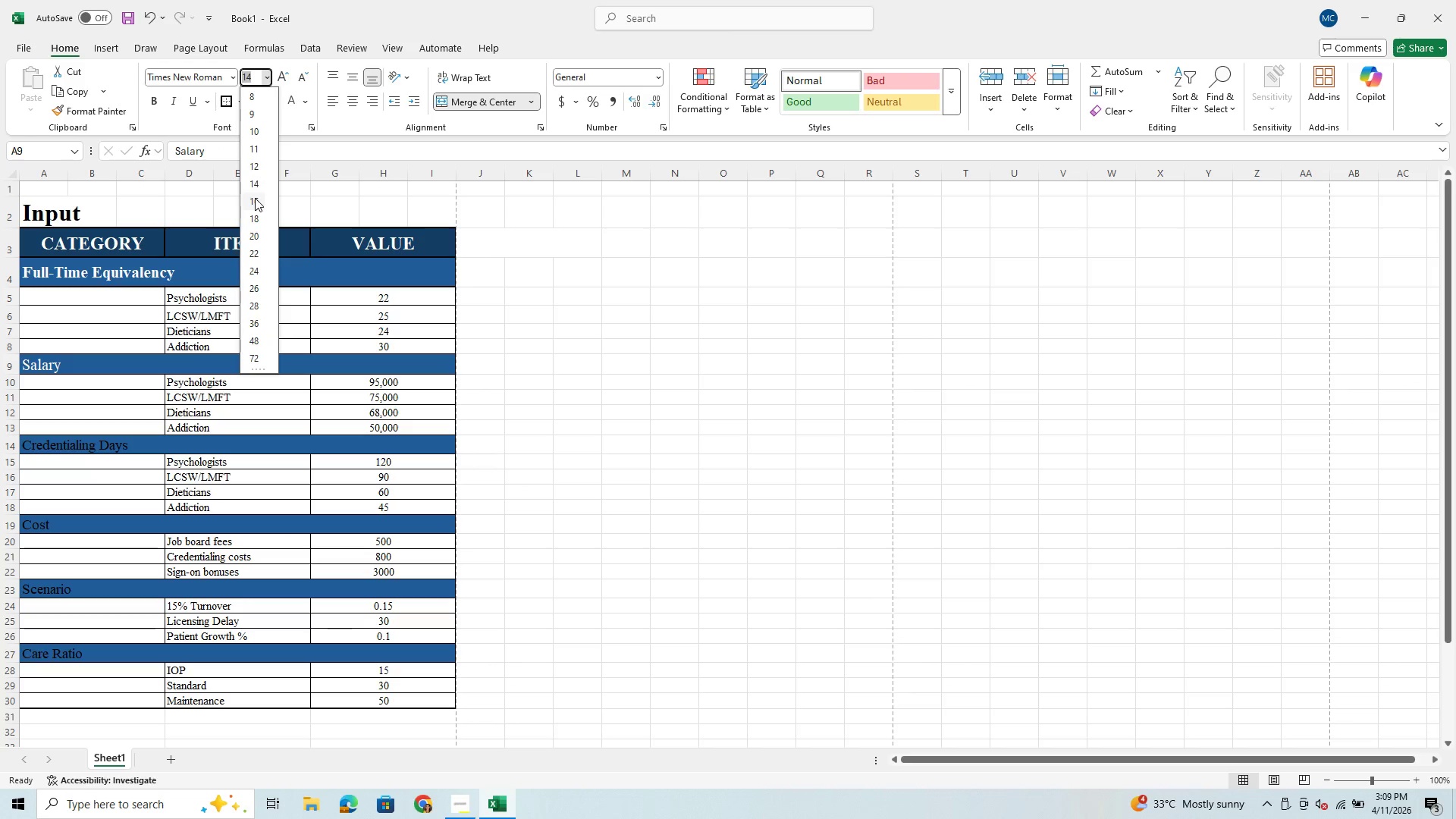 
left_click([255, 198])
 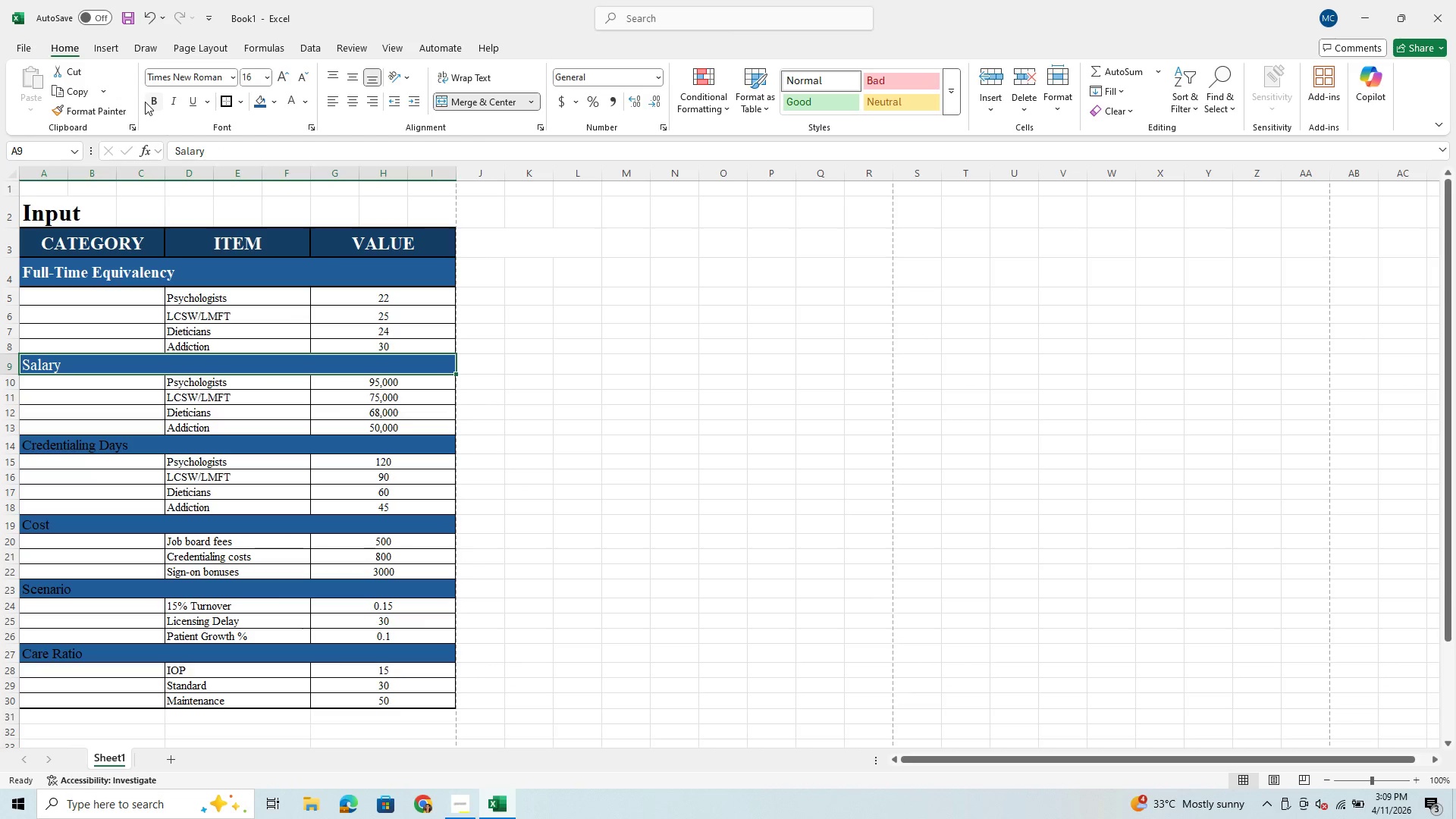 
left_click([158, 102])
 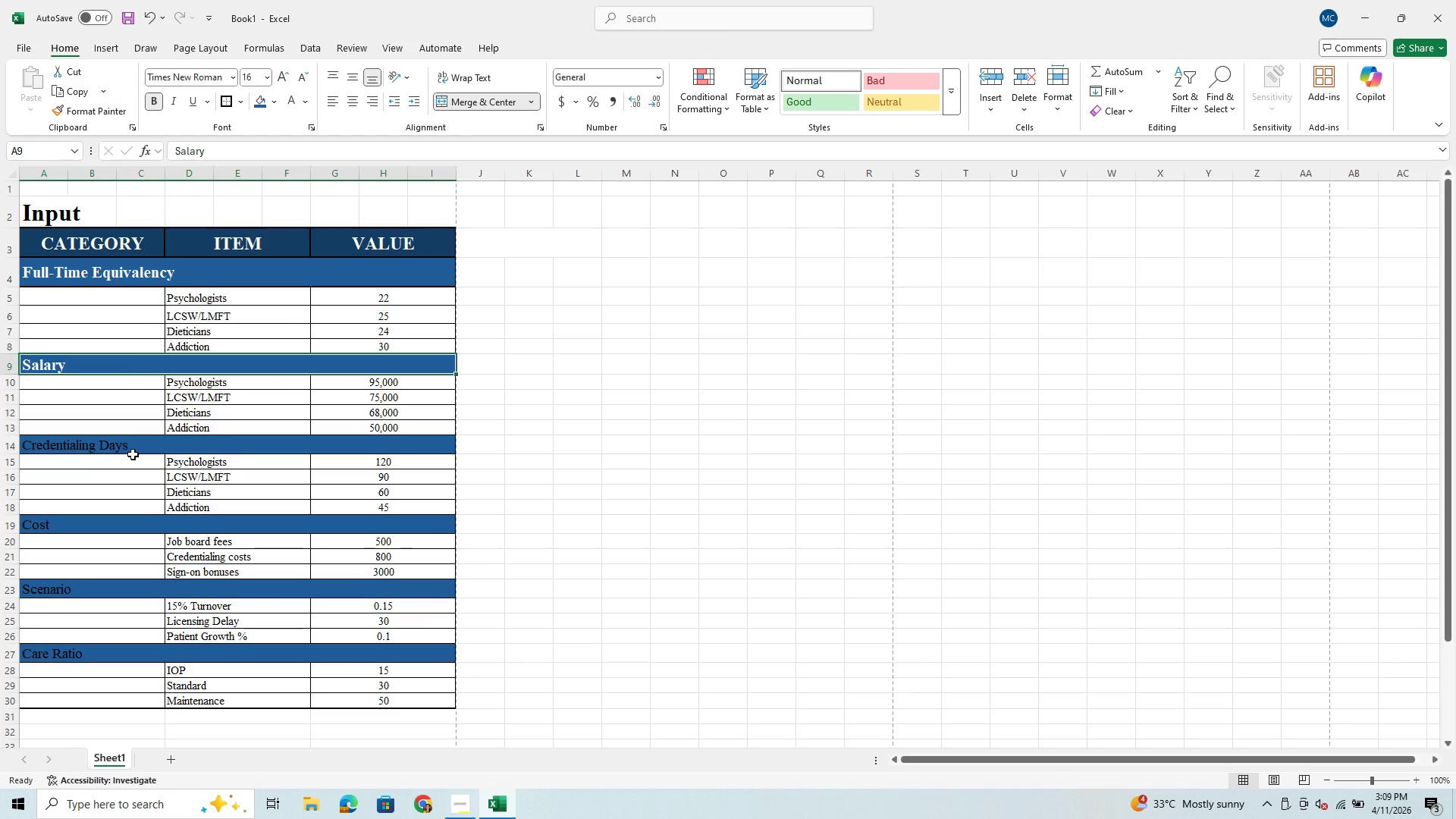 
left_click([136, 450])
 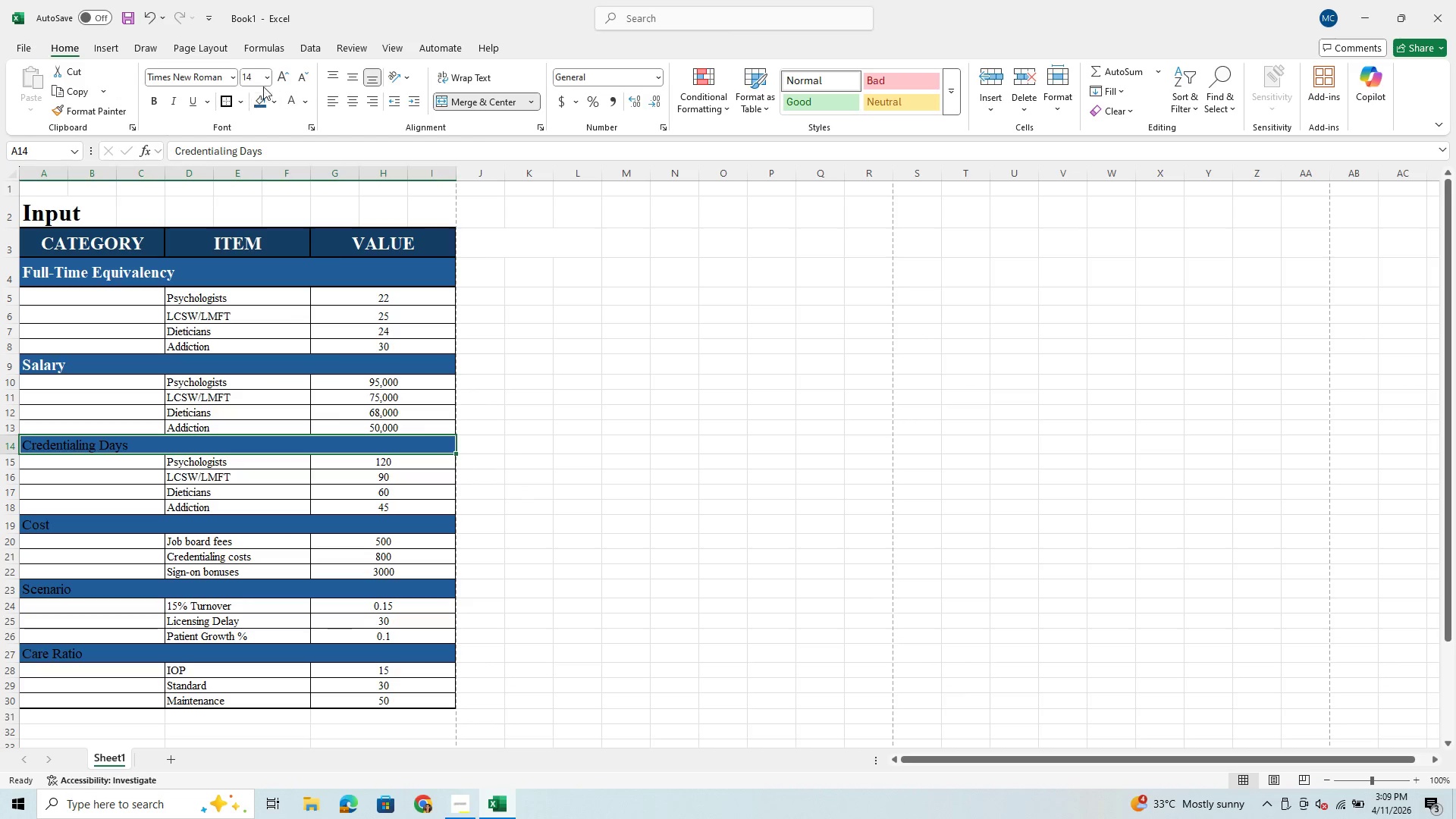 
left_click([266, 74])
 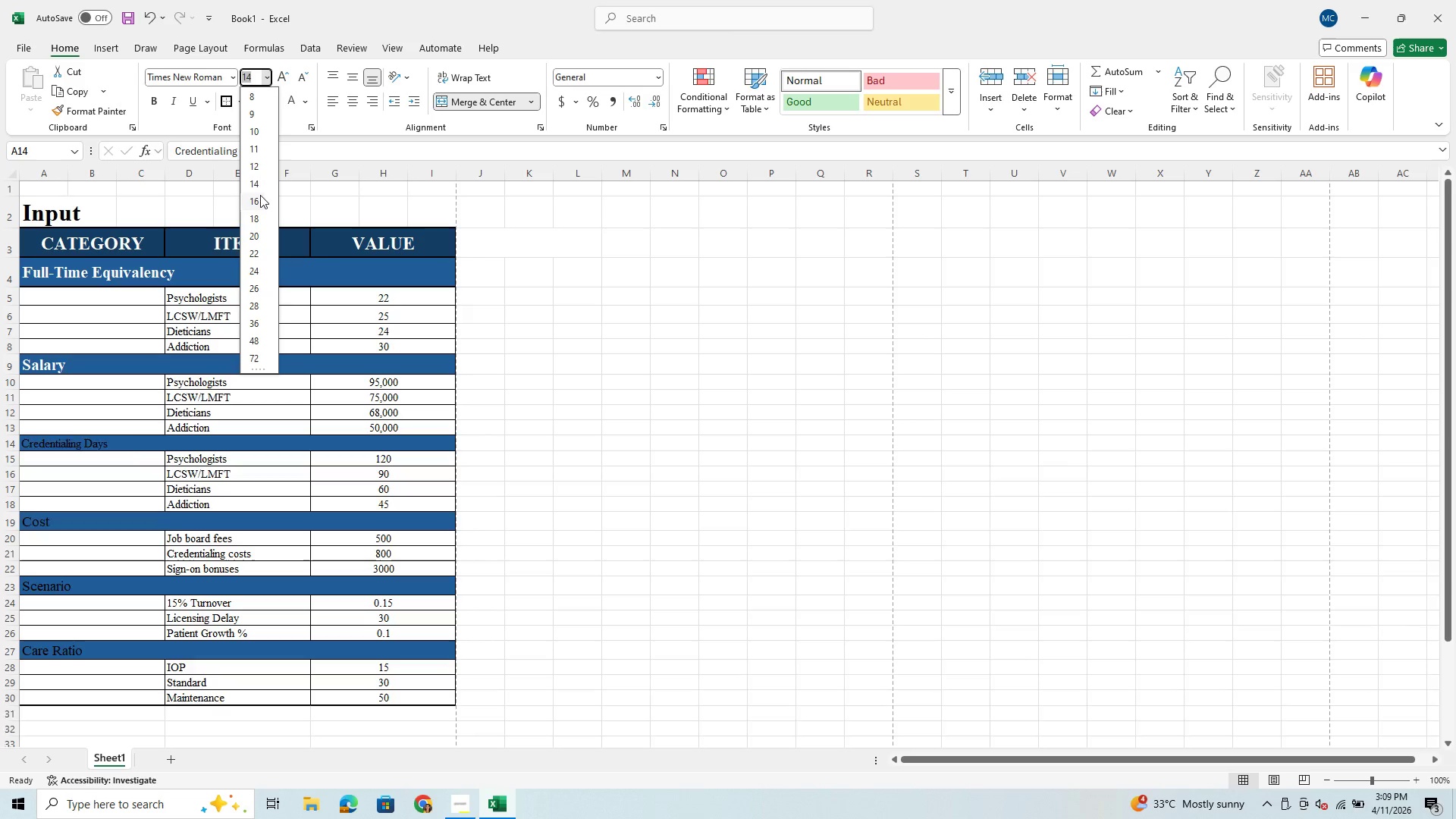 
left_click([256, 199])
 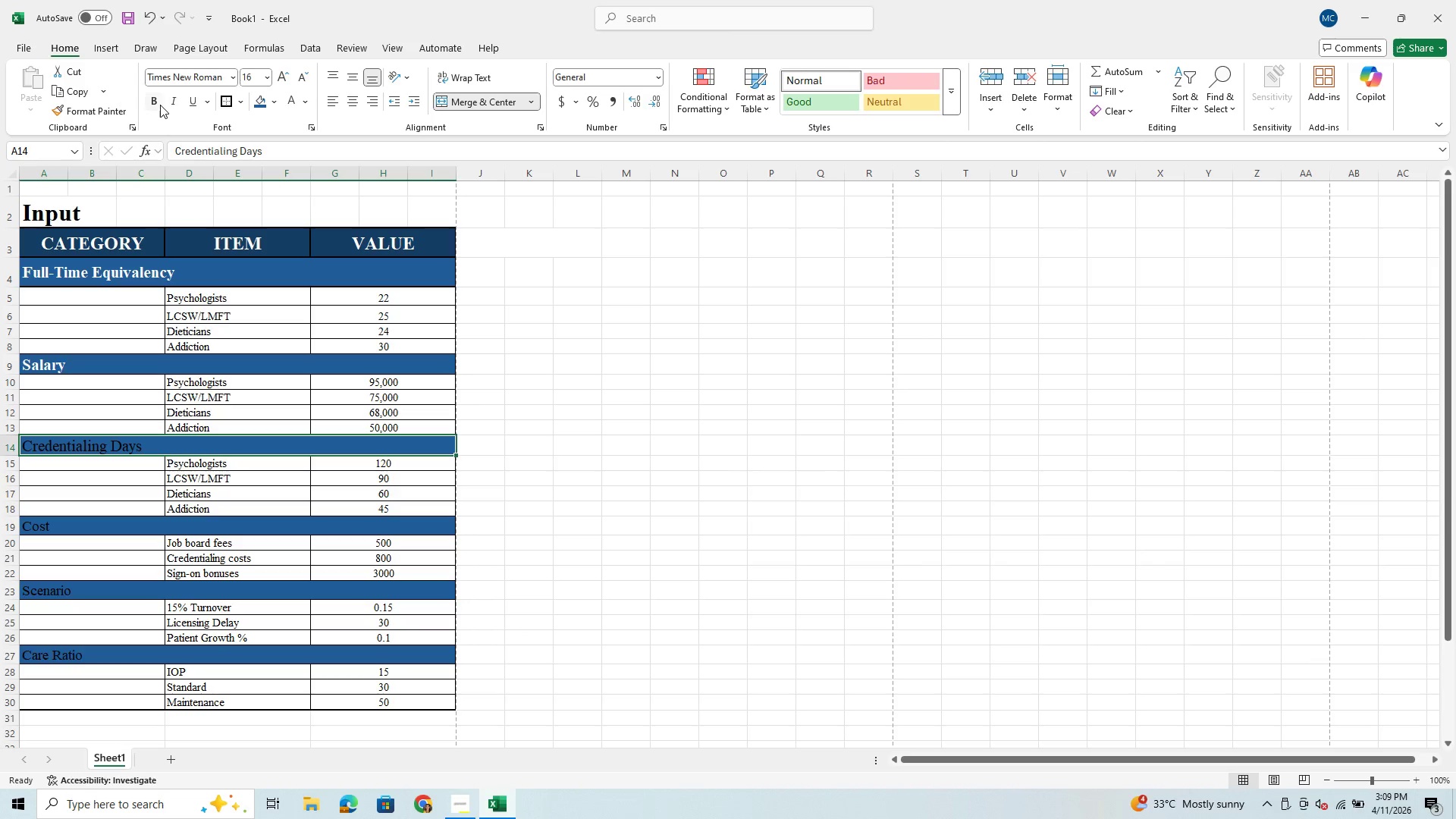 
left_click([155, 109])
 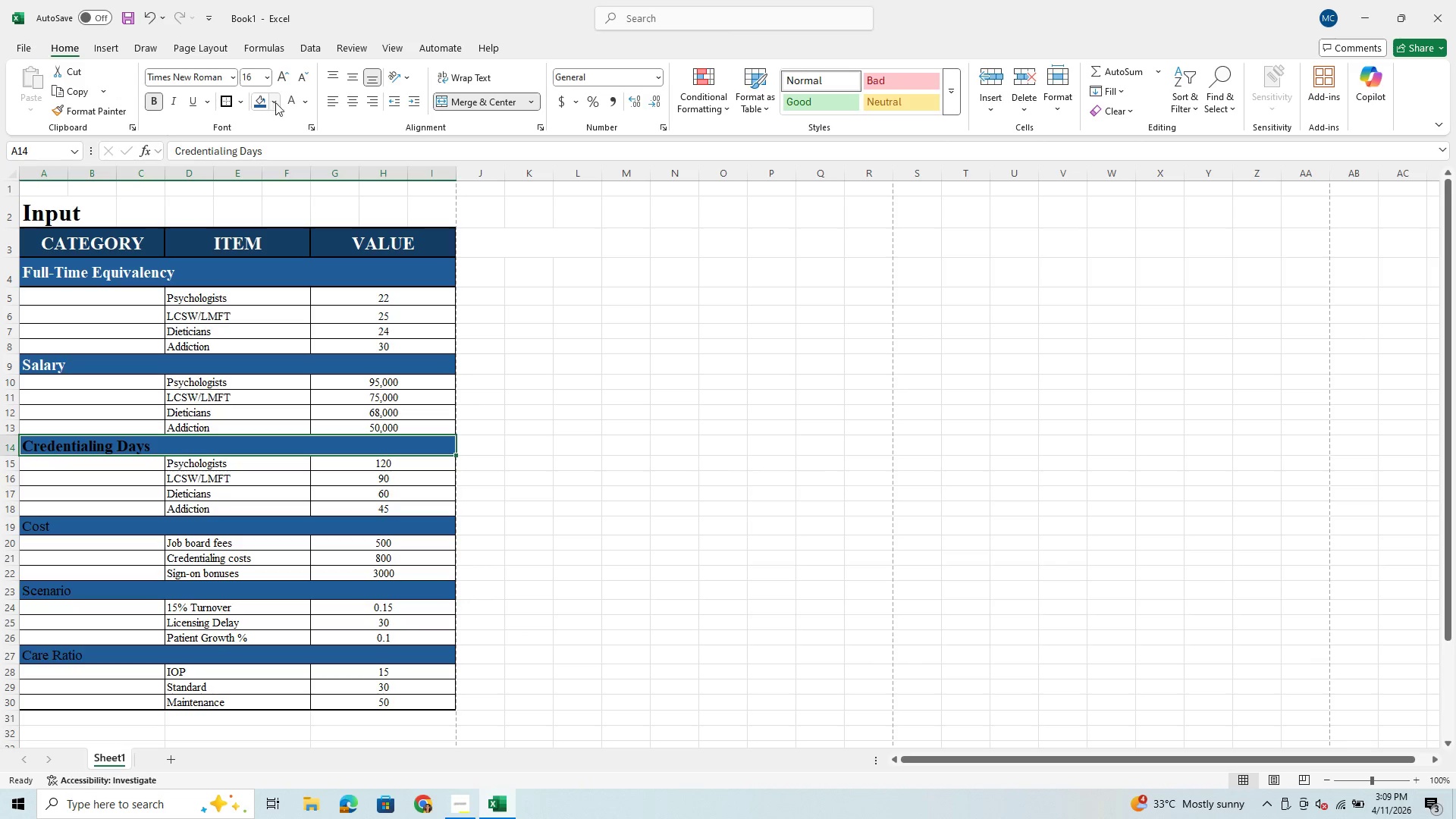 
left_click([287, 107])
 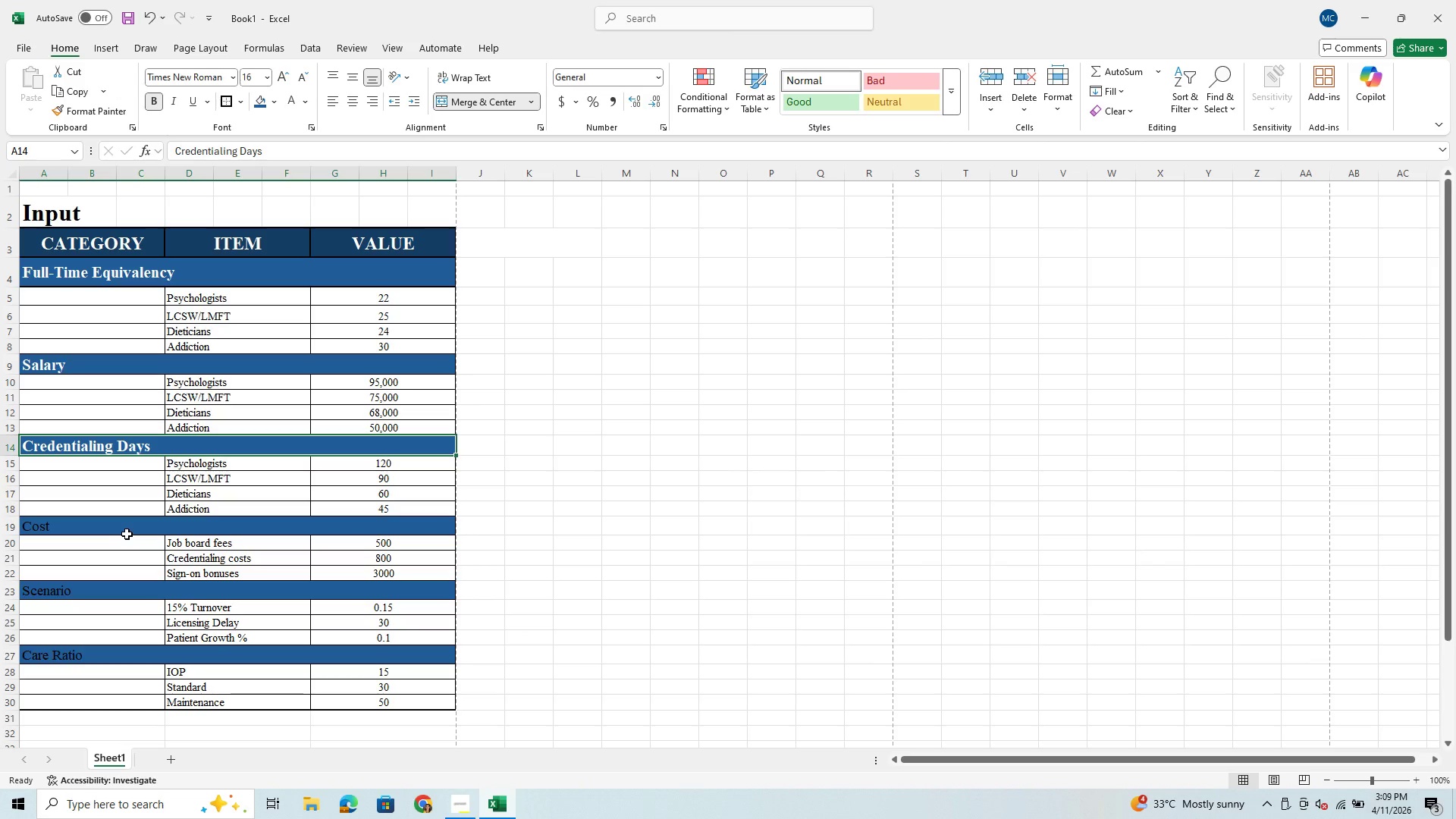 
left_click([129, 527])
 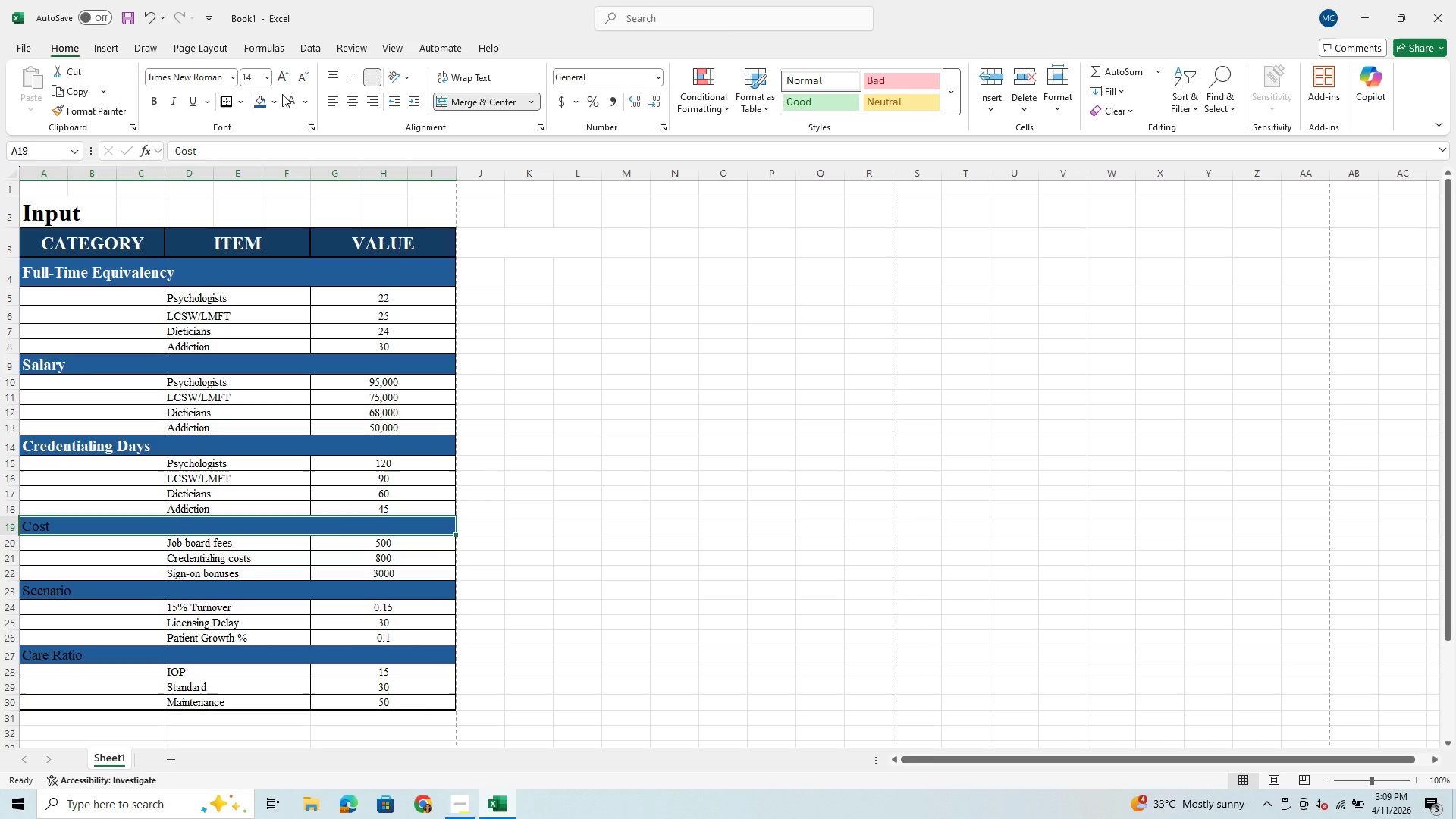 
left_click([291, 102])
 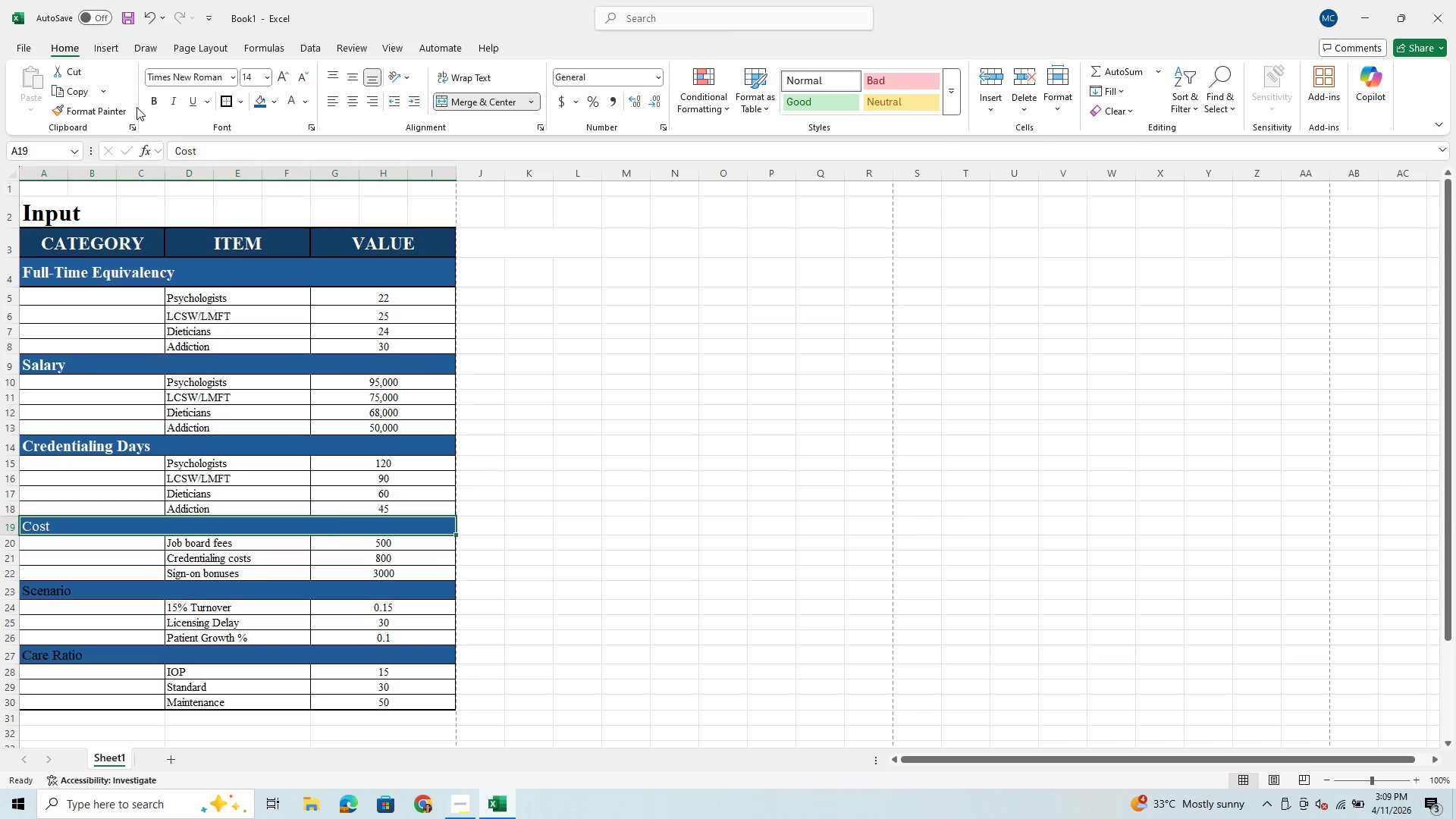 
left_click([153, 103])
 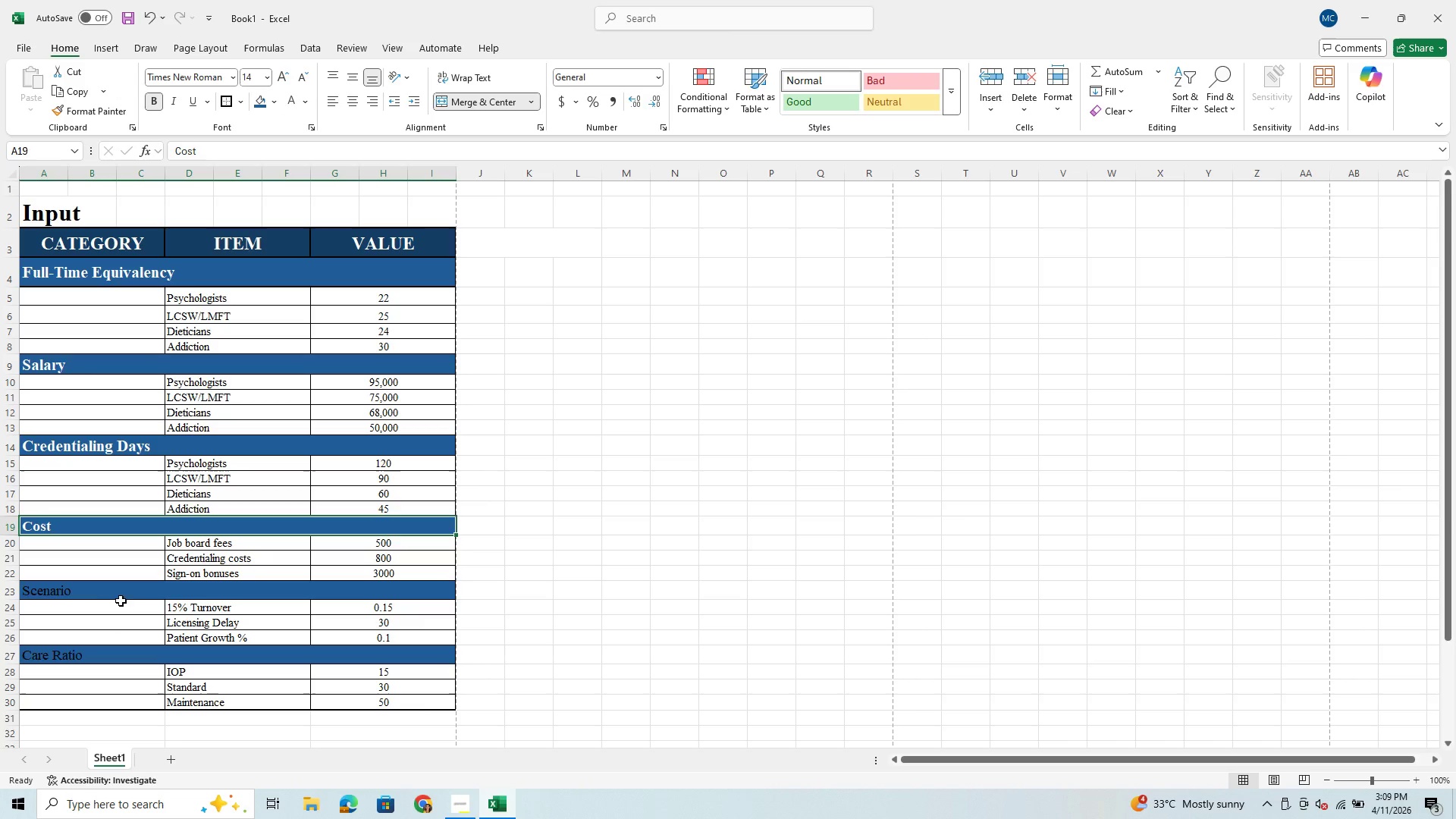 
left_click([121, 595])
 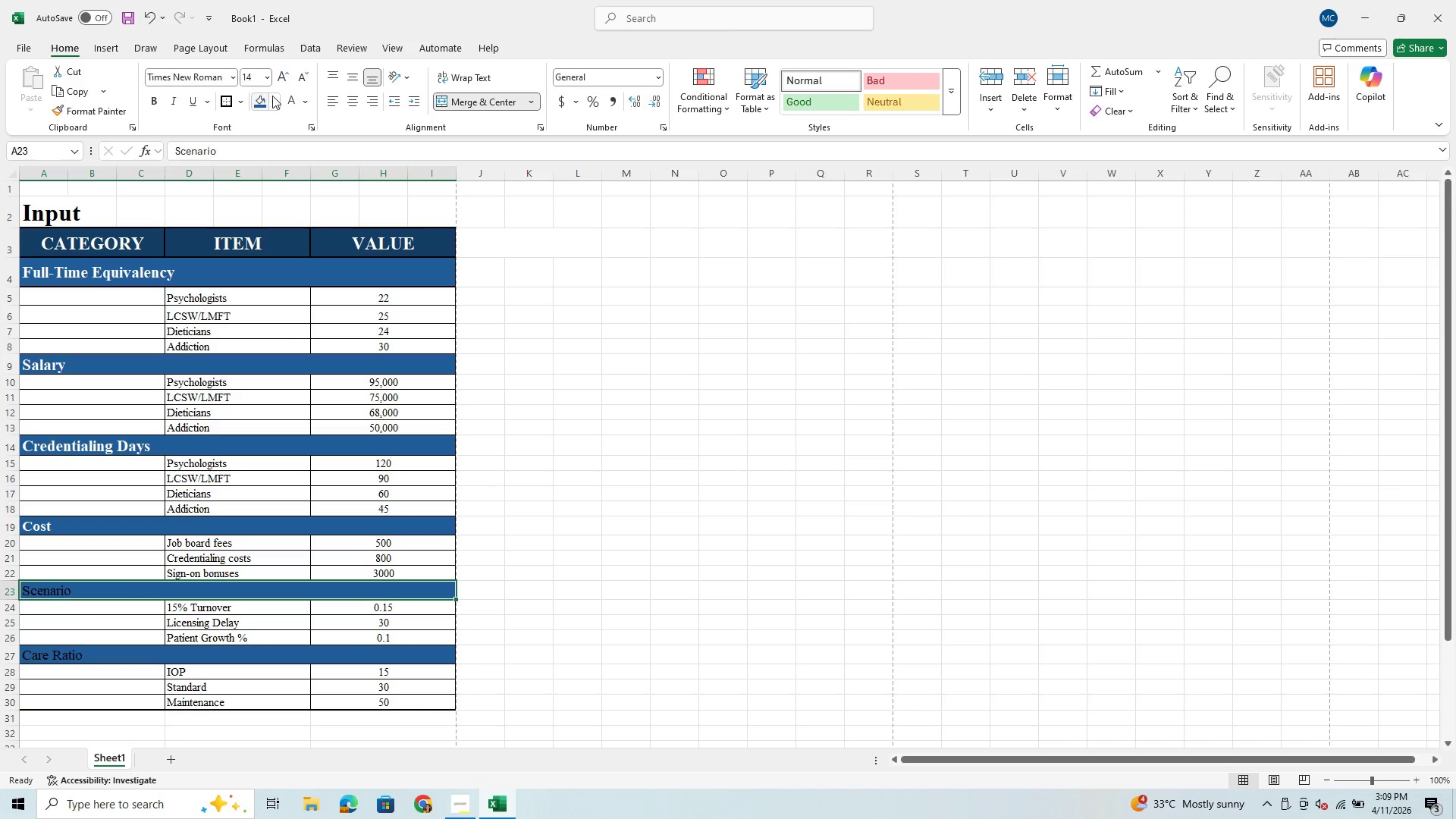 
left_click([290, 102])
 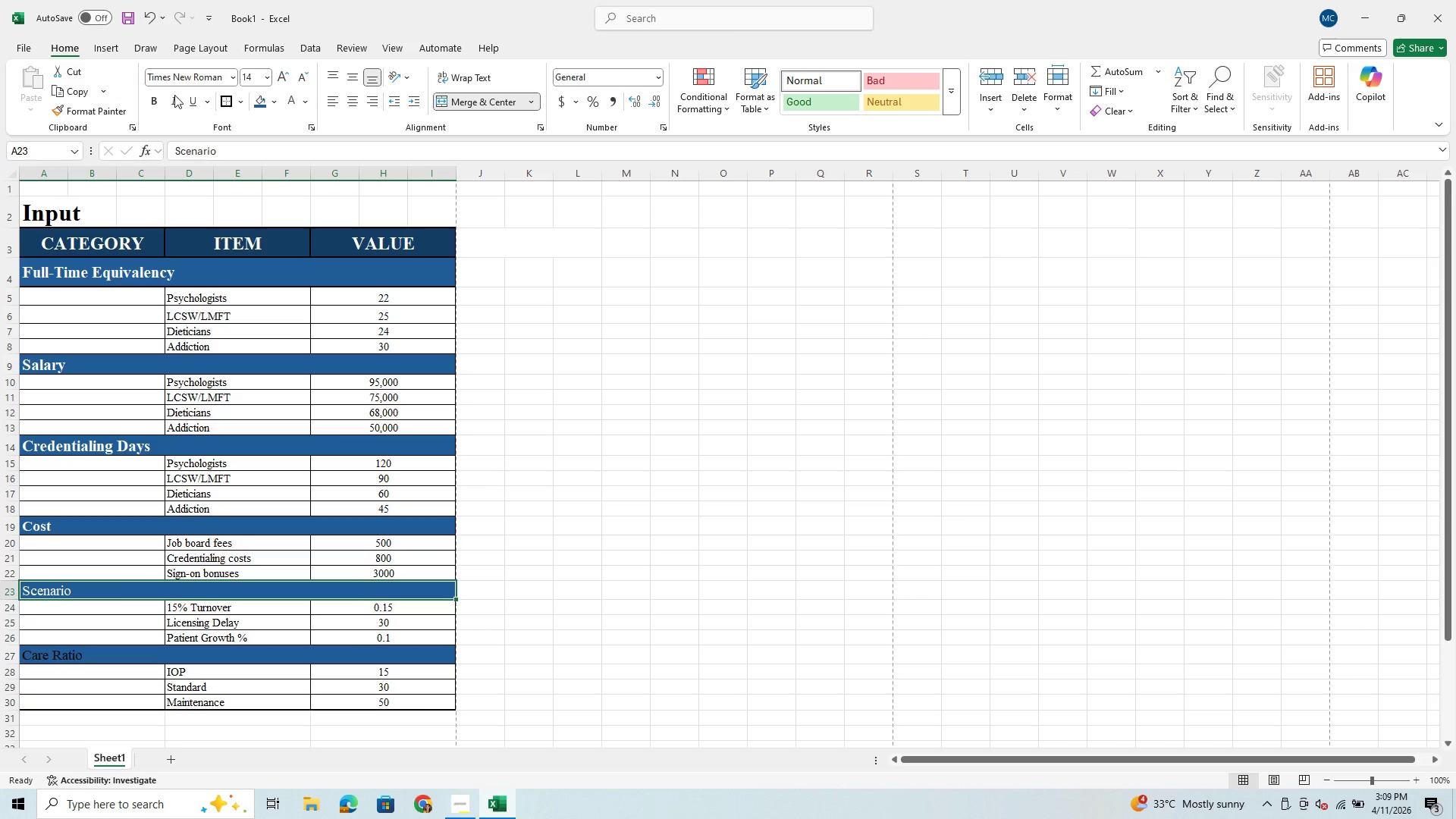 
left_click([154, 105])
 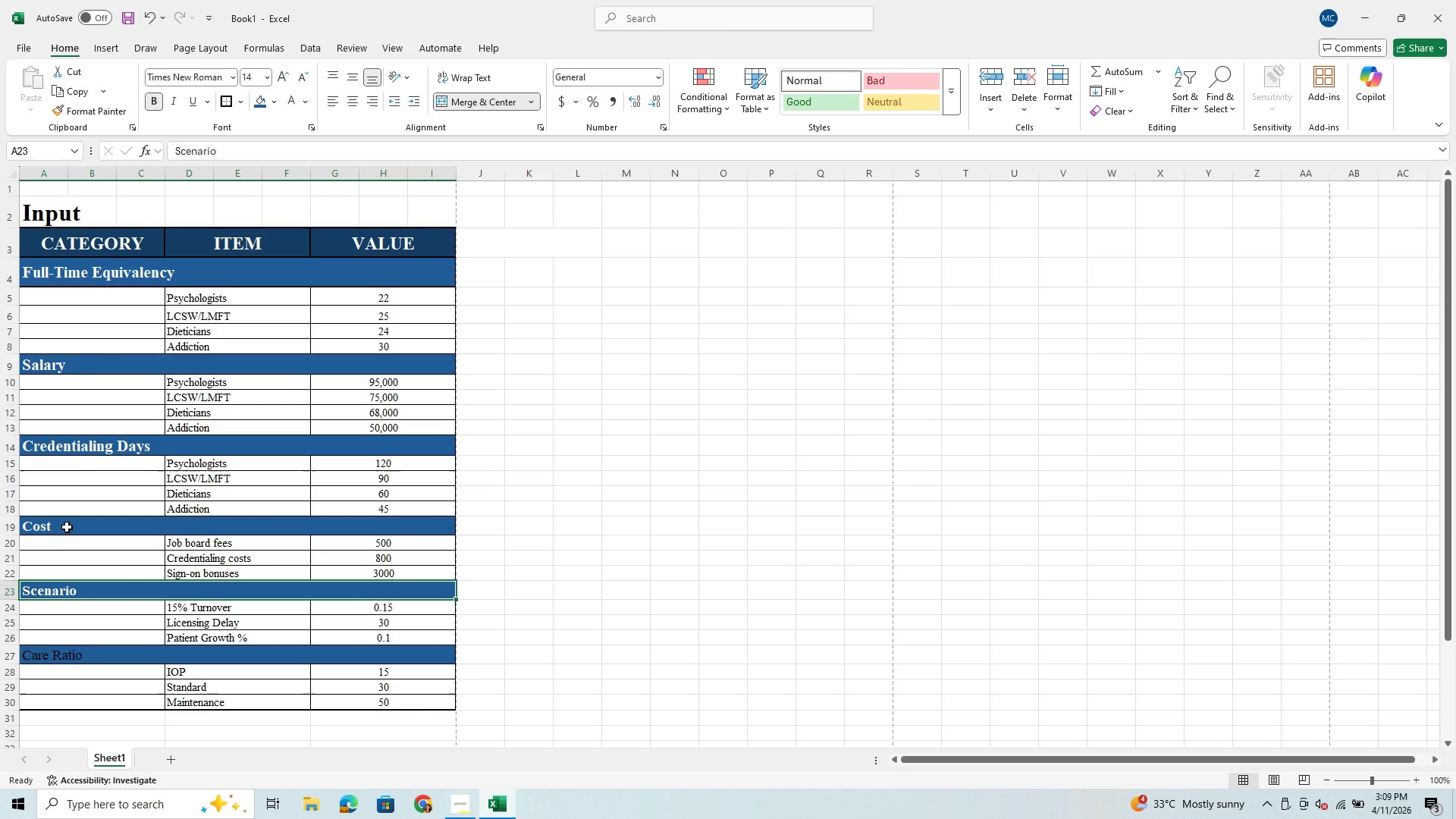 
left_click([67, 525])
 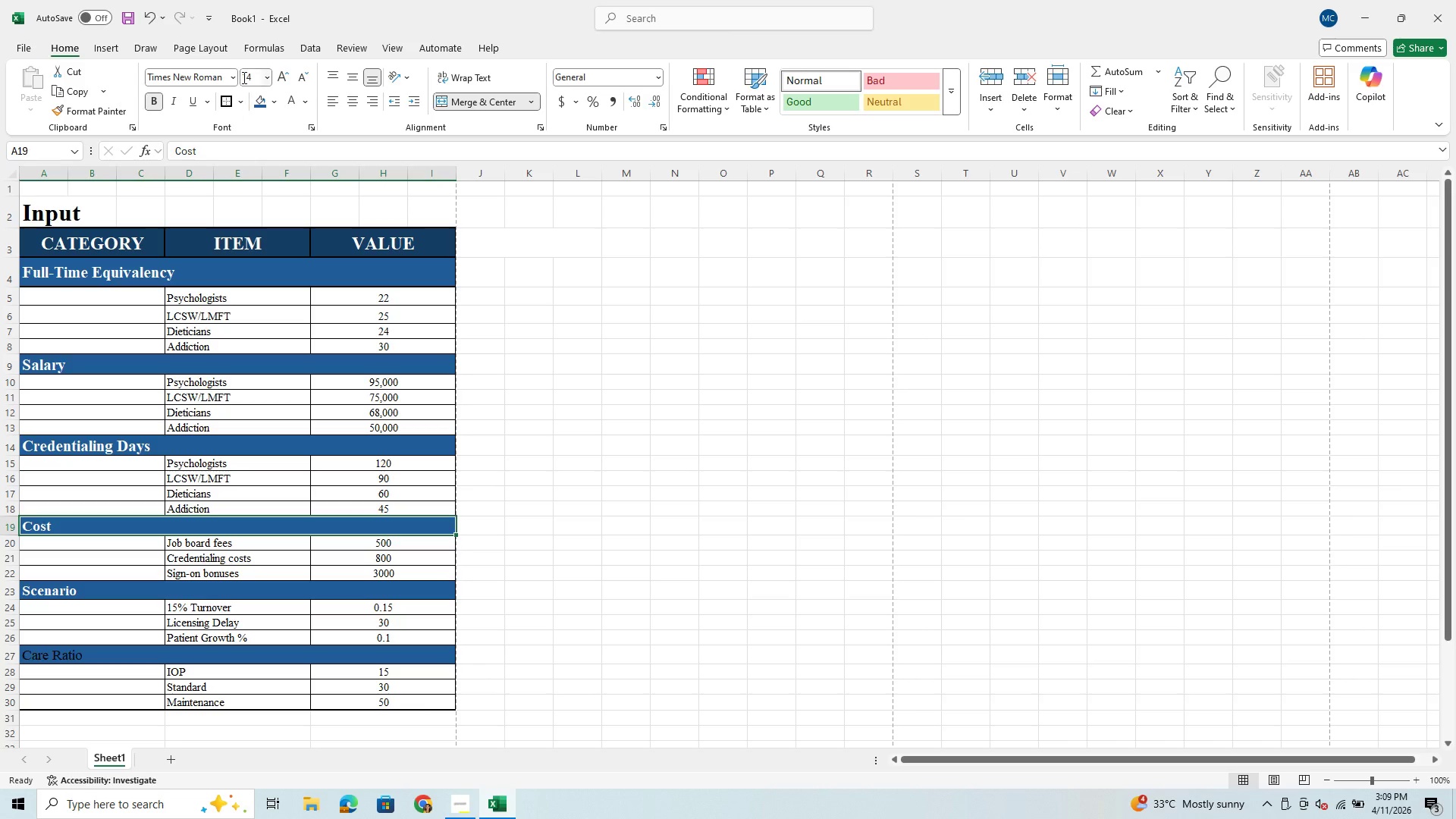 
left_click([271, 71])
 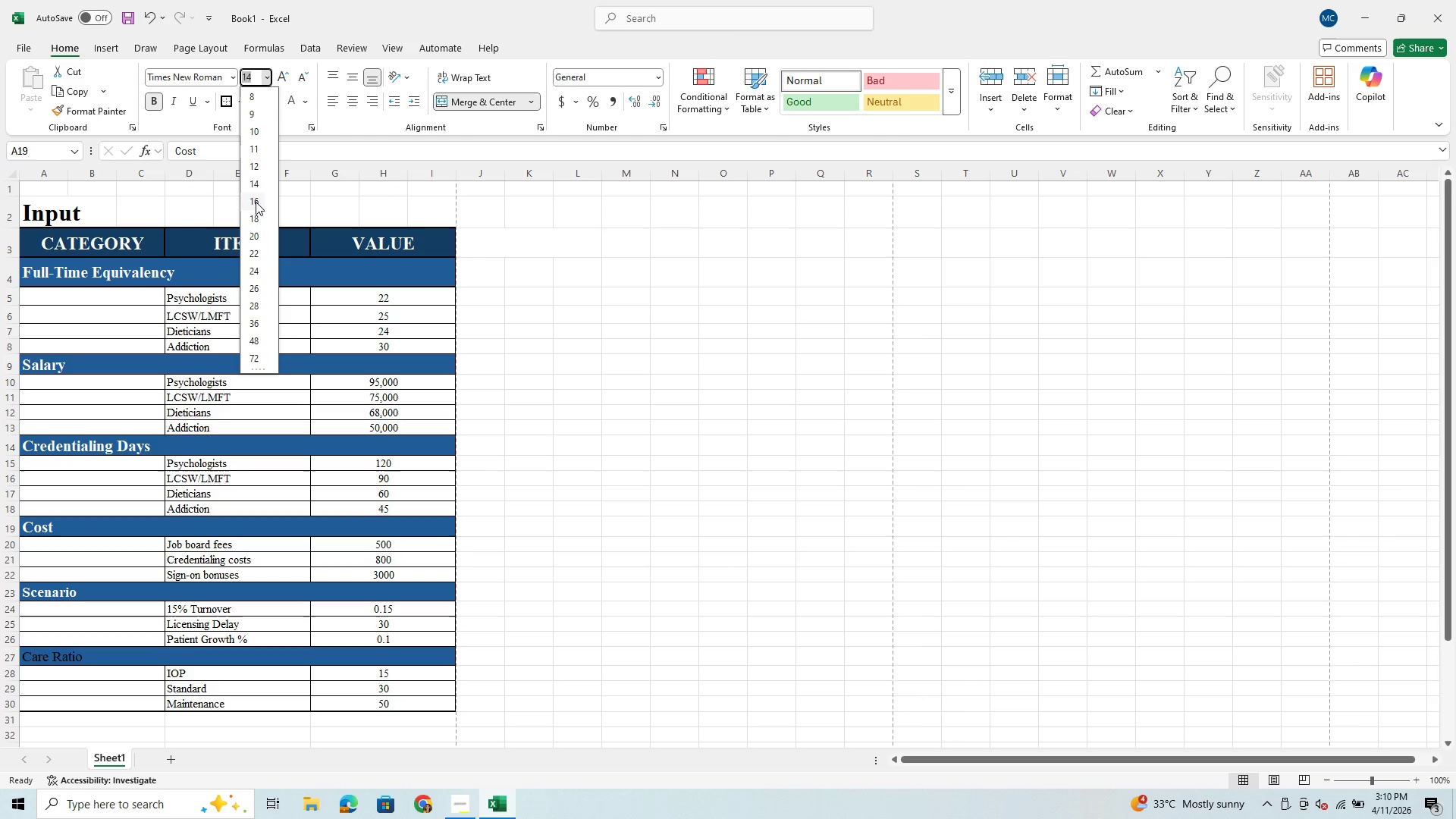 
left_click([256, 202])
 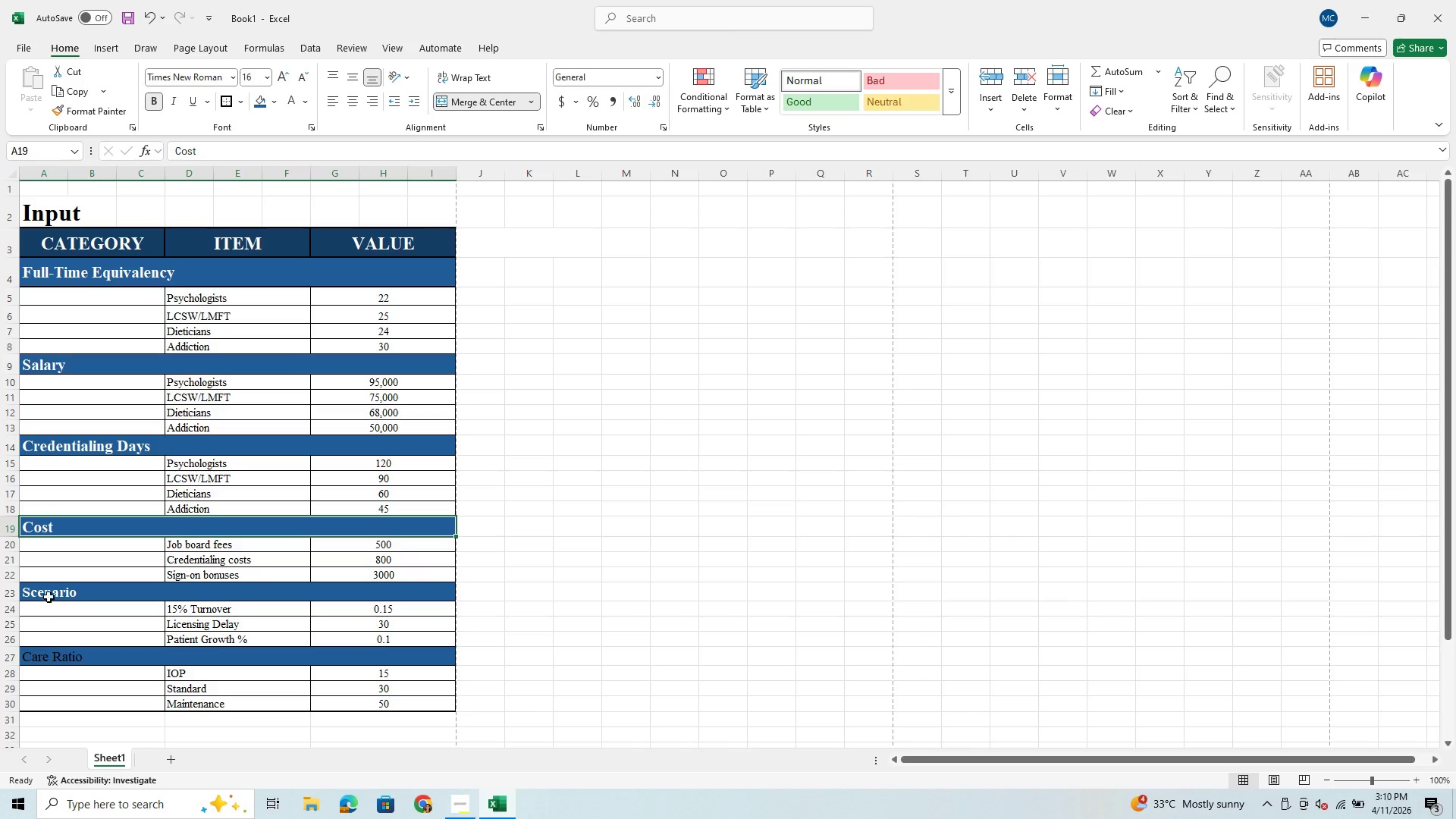 
left_click([52, 595])
 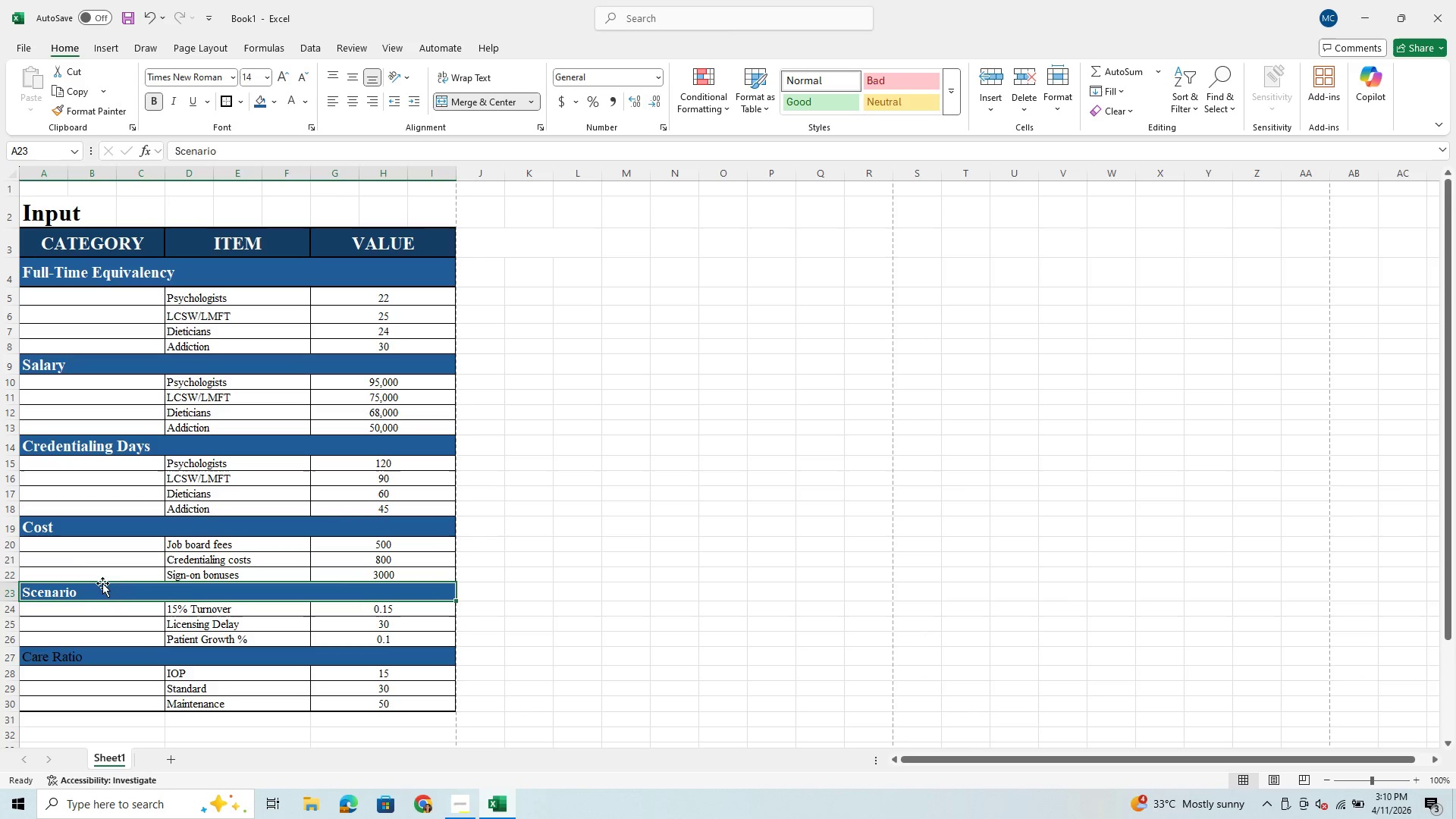 
left_click([78, 659])
 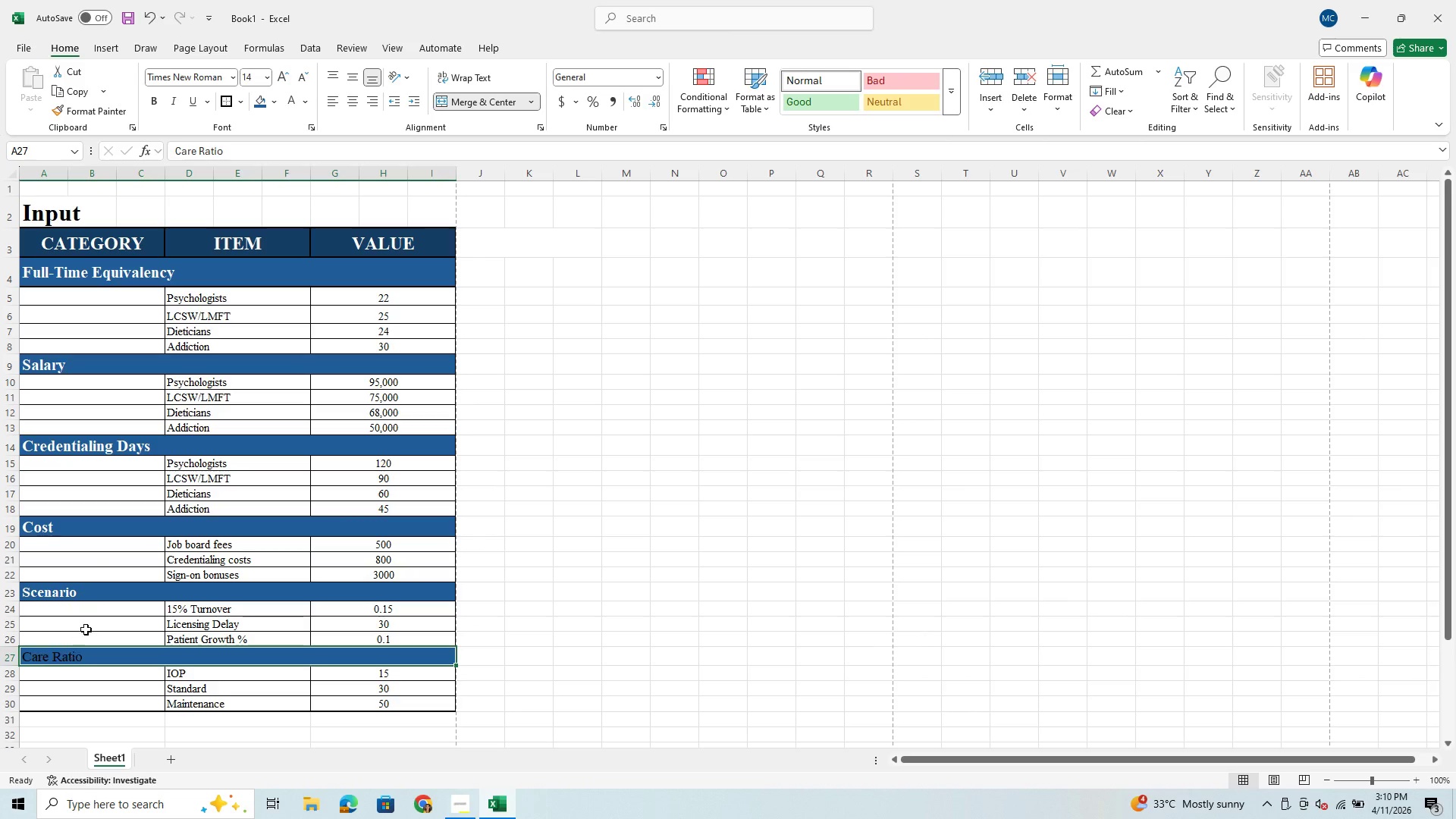 
left_click([84, 526])
 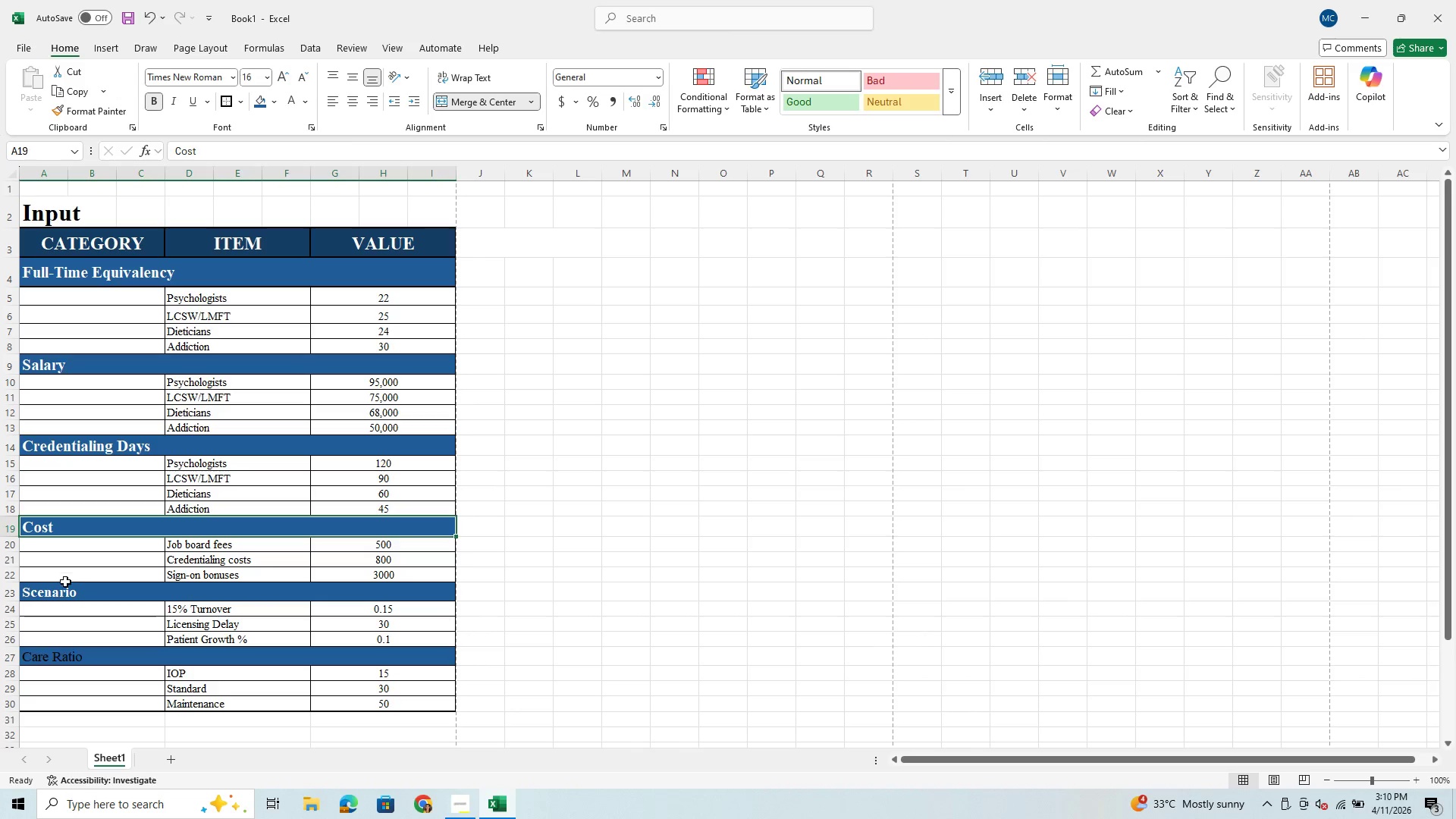 
left_click([58, 595])
 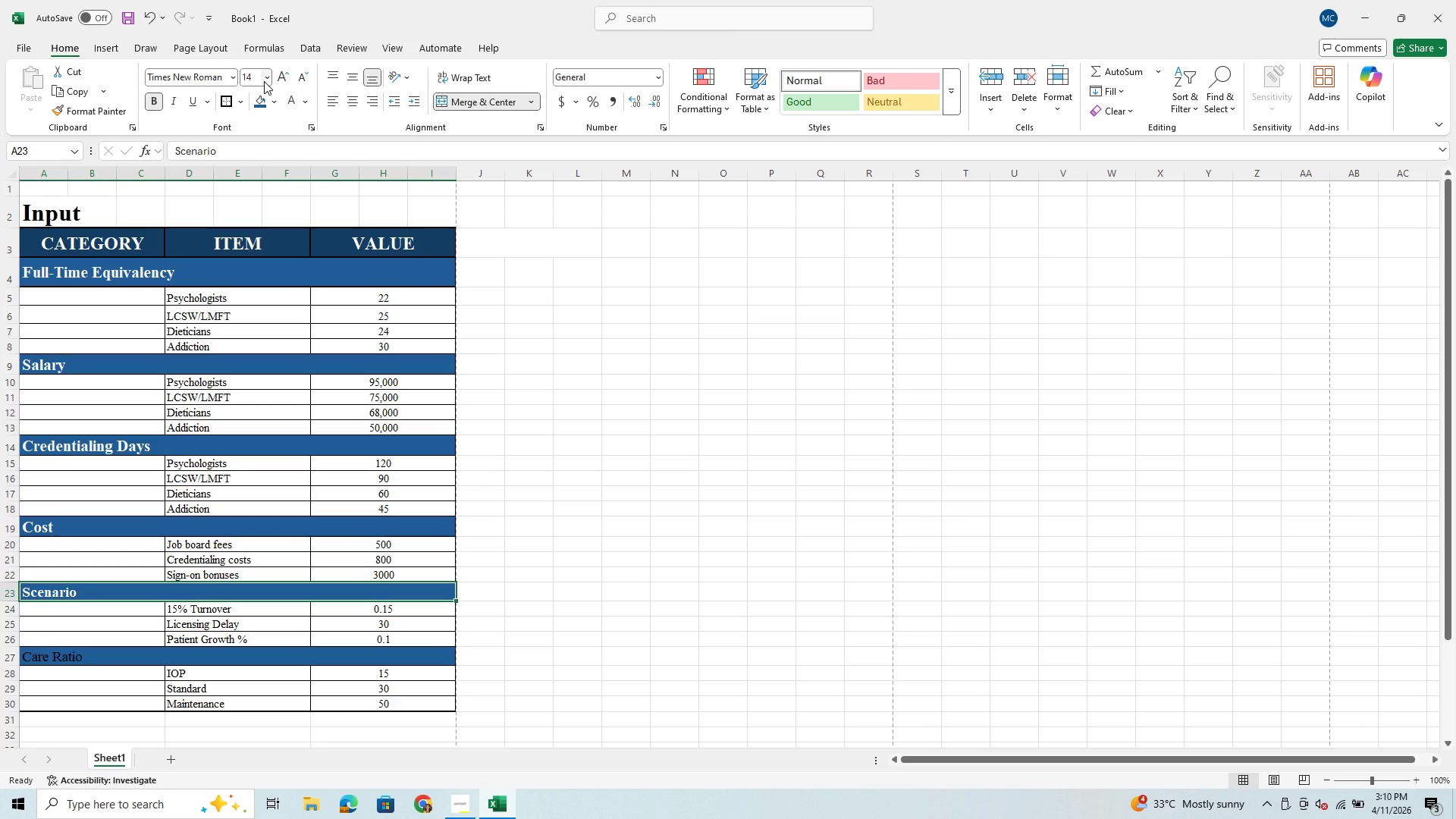 
left_click([267, 77])
 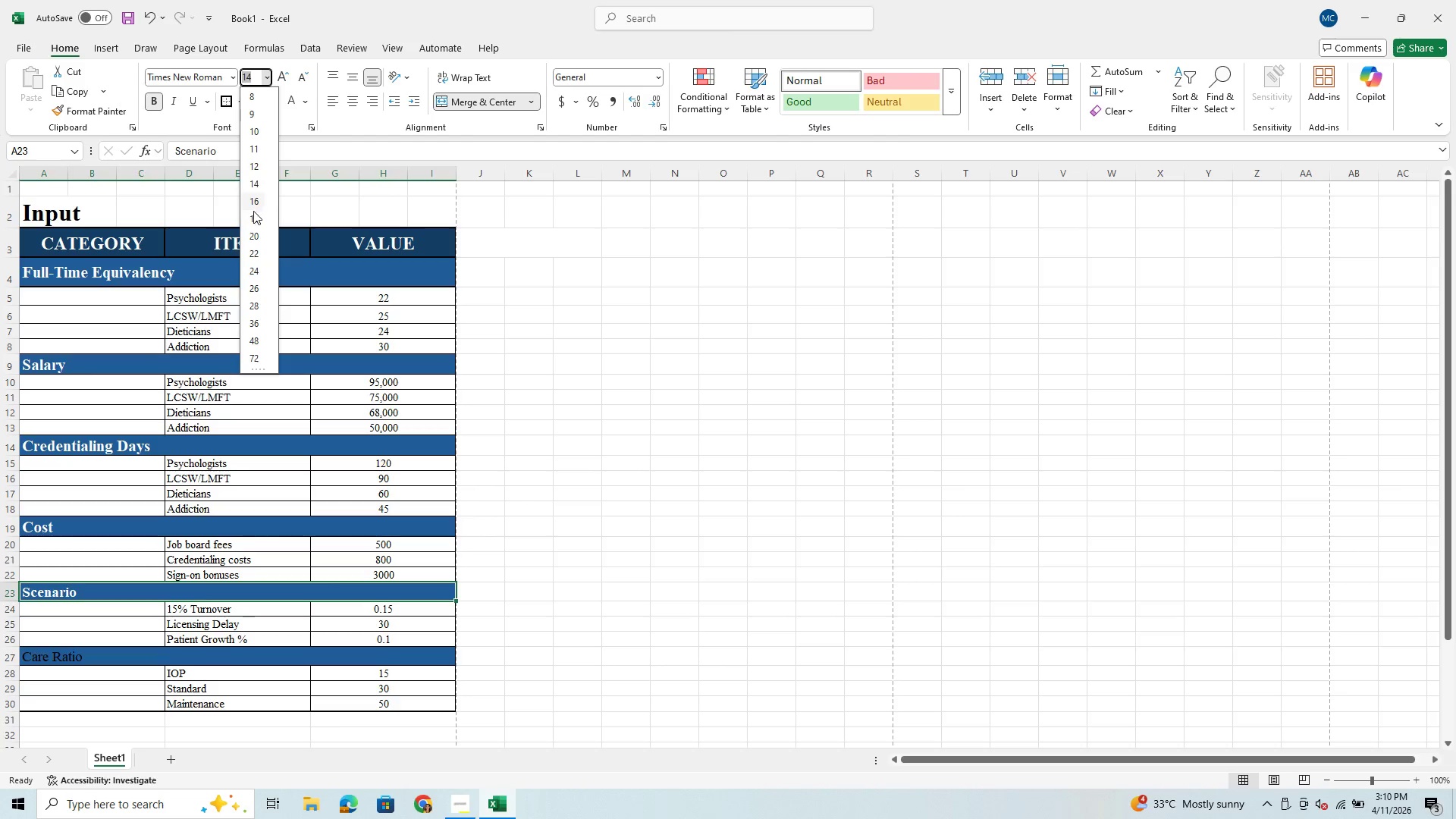 
left_click([257, 205])
 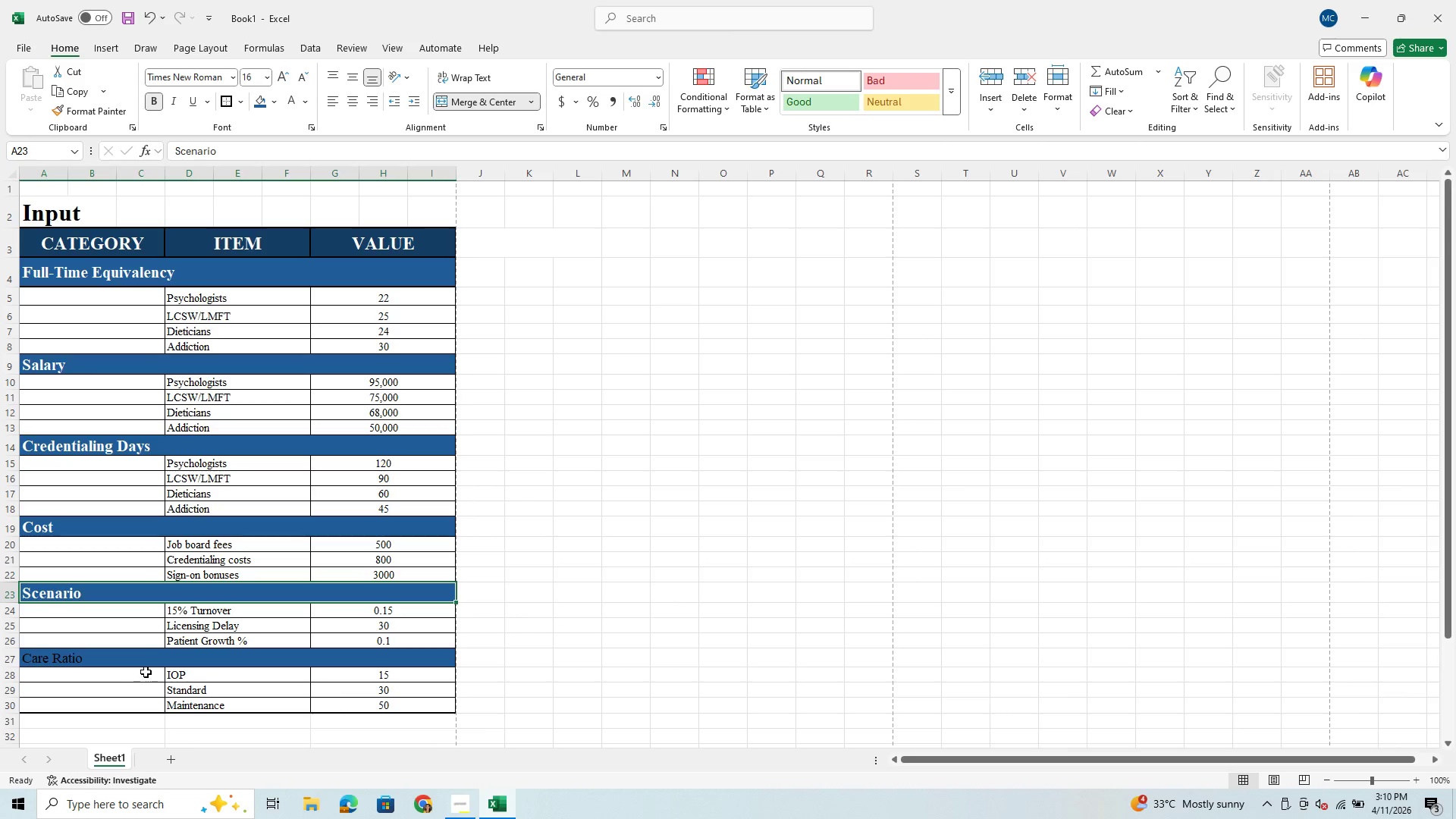 
left_click([149, 662])
 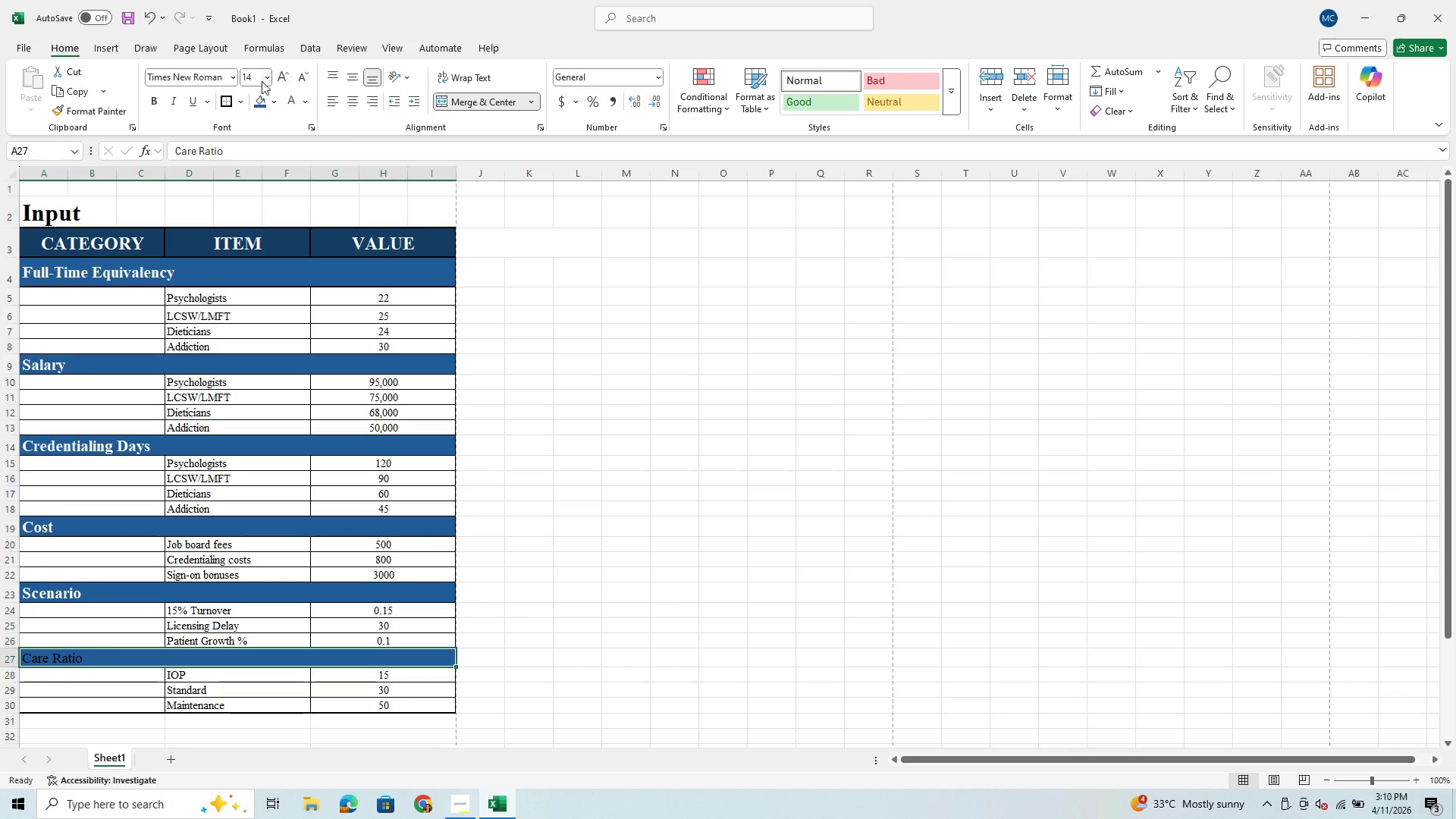 
left_click([270, 79])
 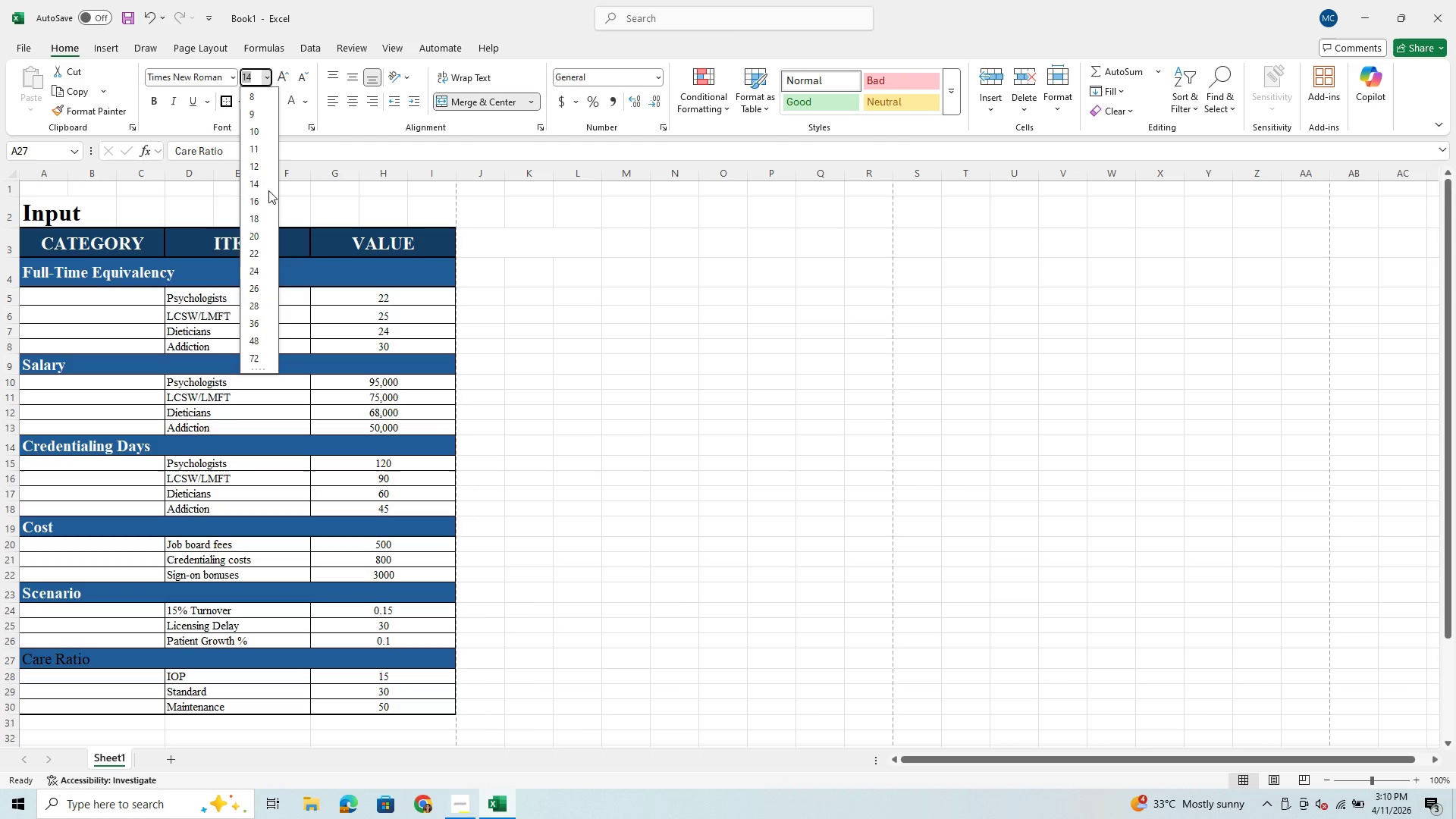 
left_click([260, 201])
 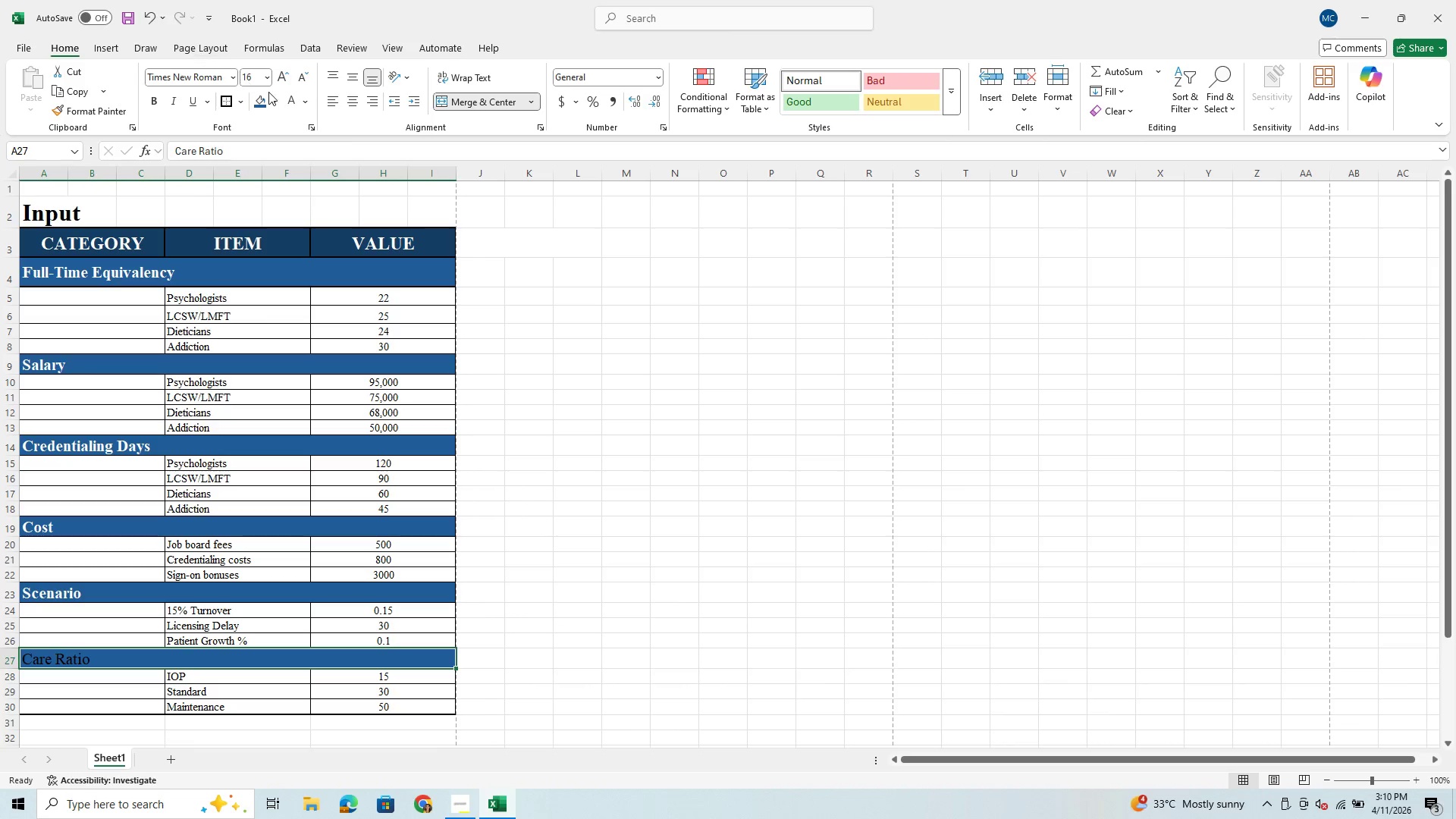 
left_click([290, 105])
 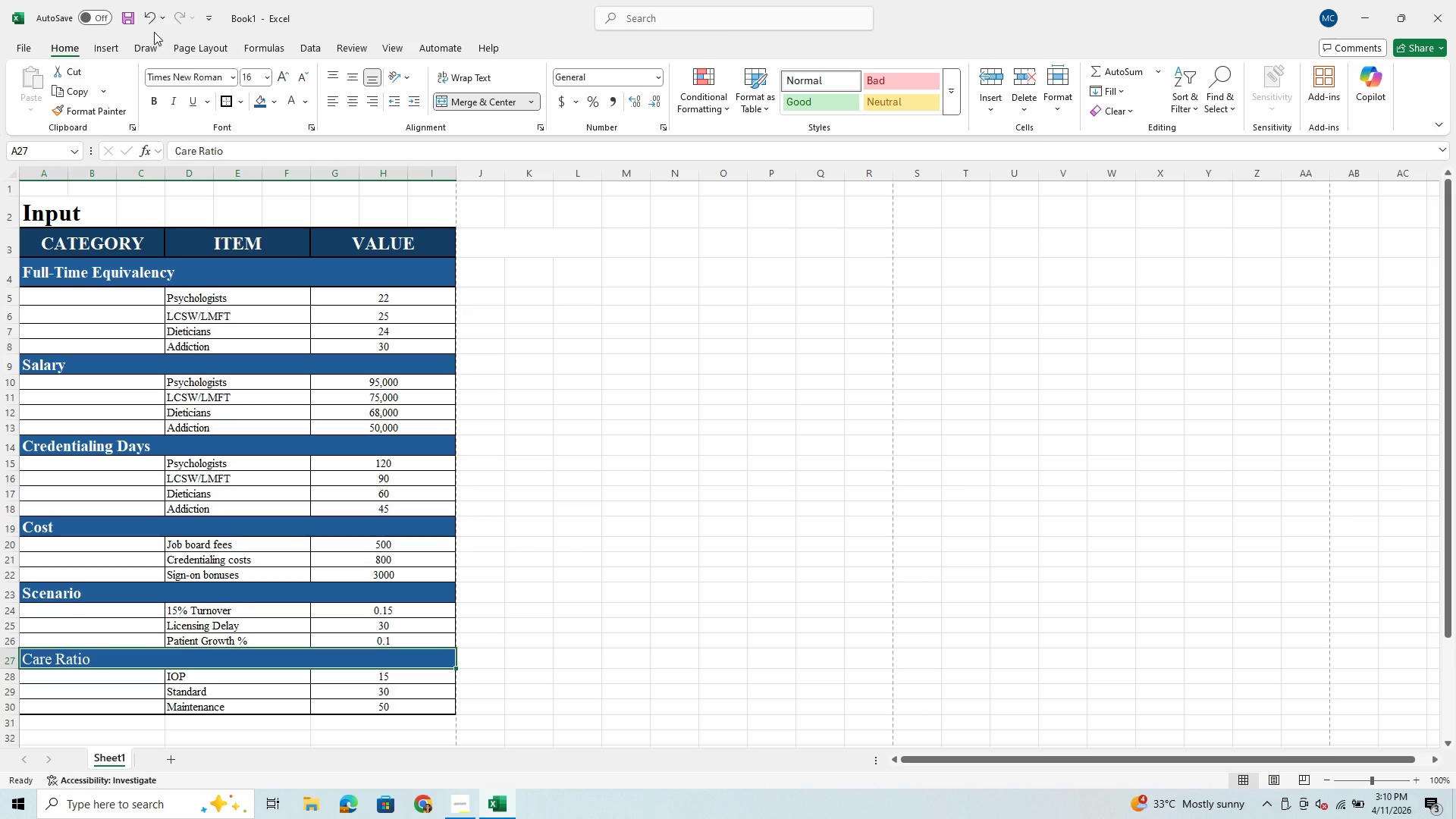 
wait(8.03)
 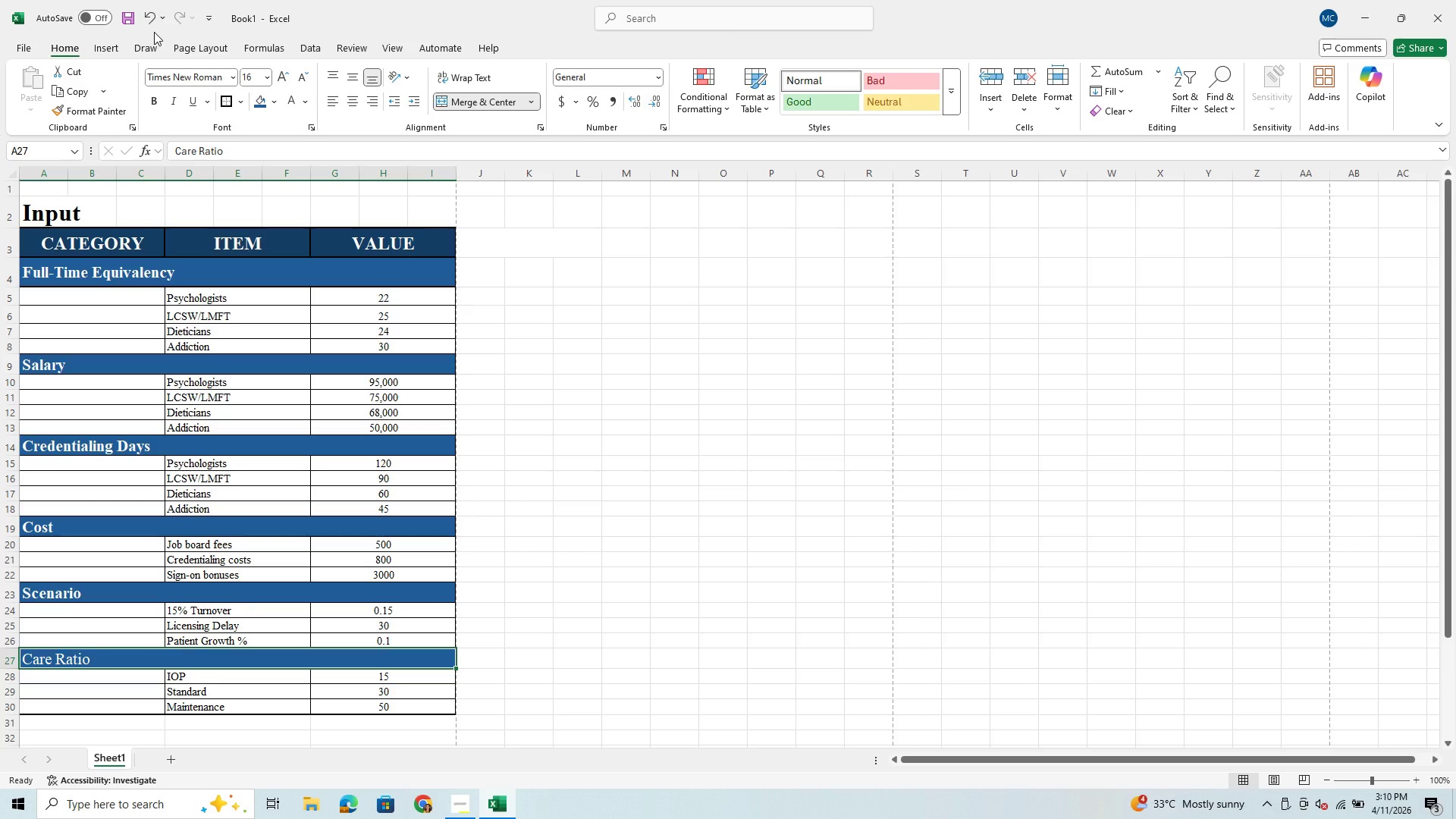 
left_click_drag(start_coordinate=[229, 300], to_coordinate=[334, 347])
 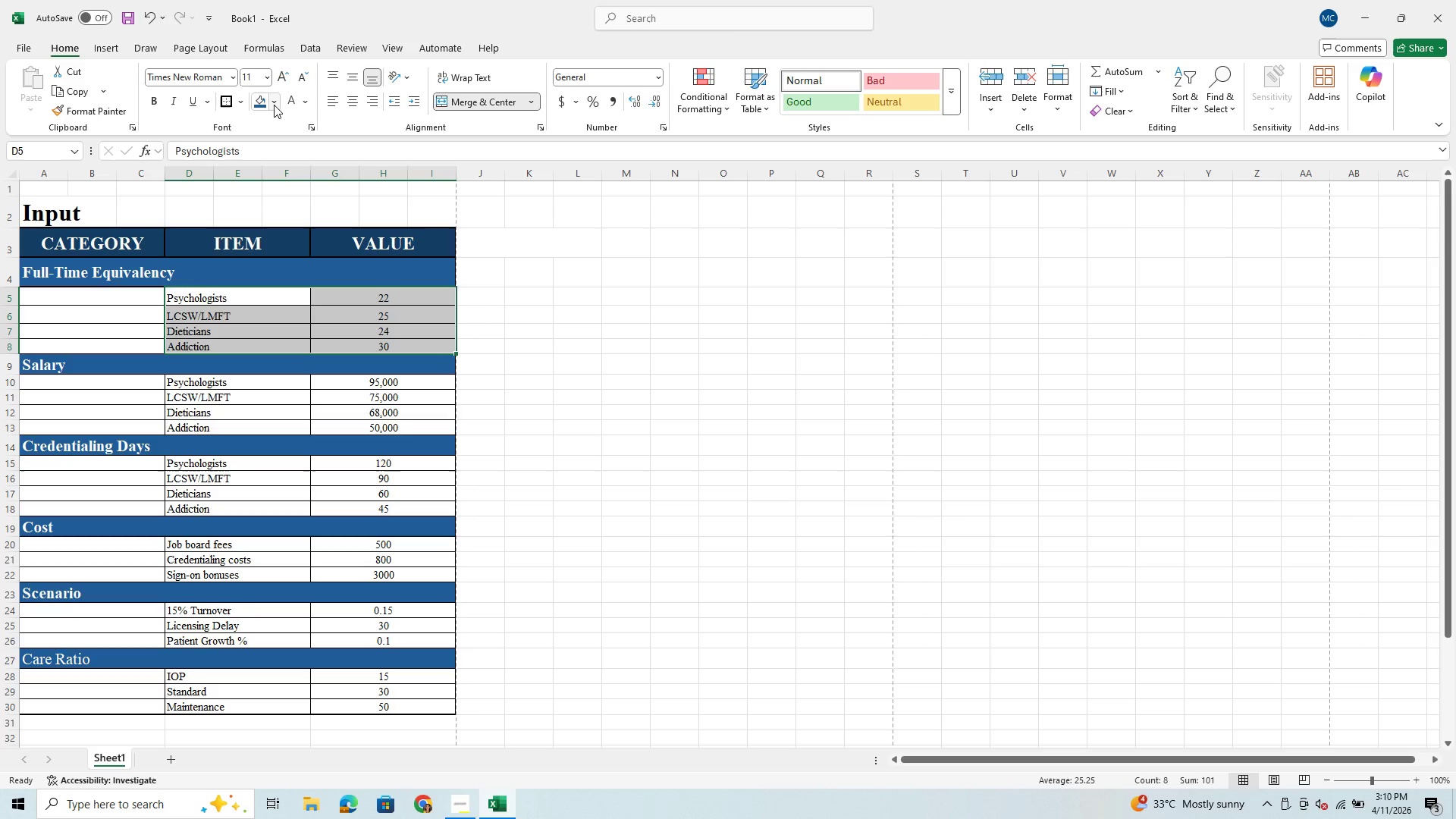 
left_click([274, 105])
 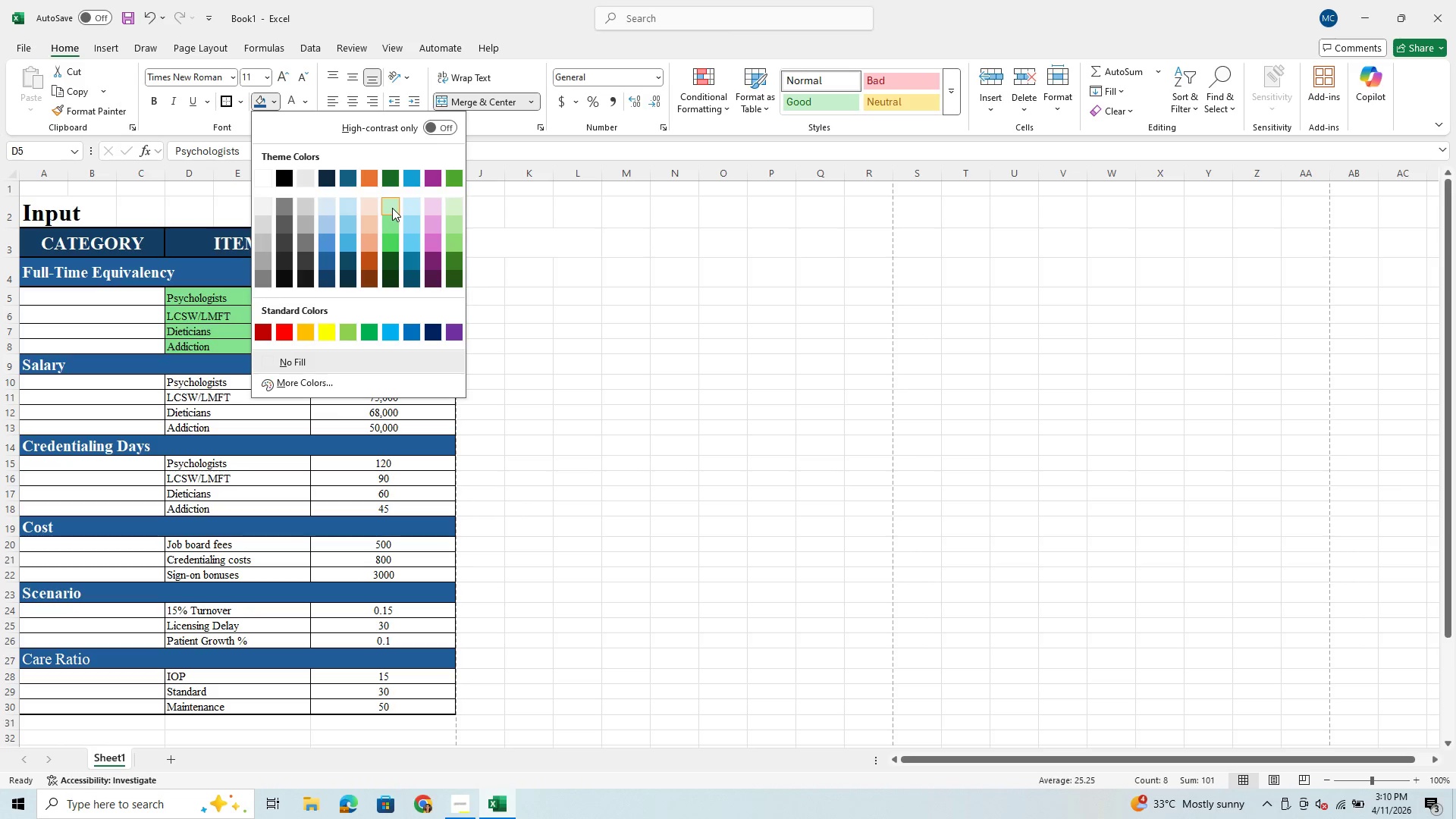 
wait(11.78)
 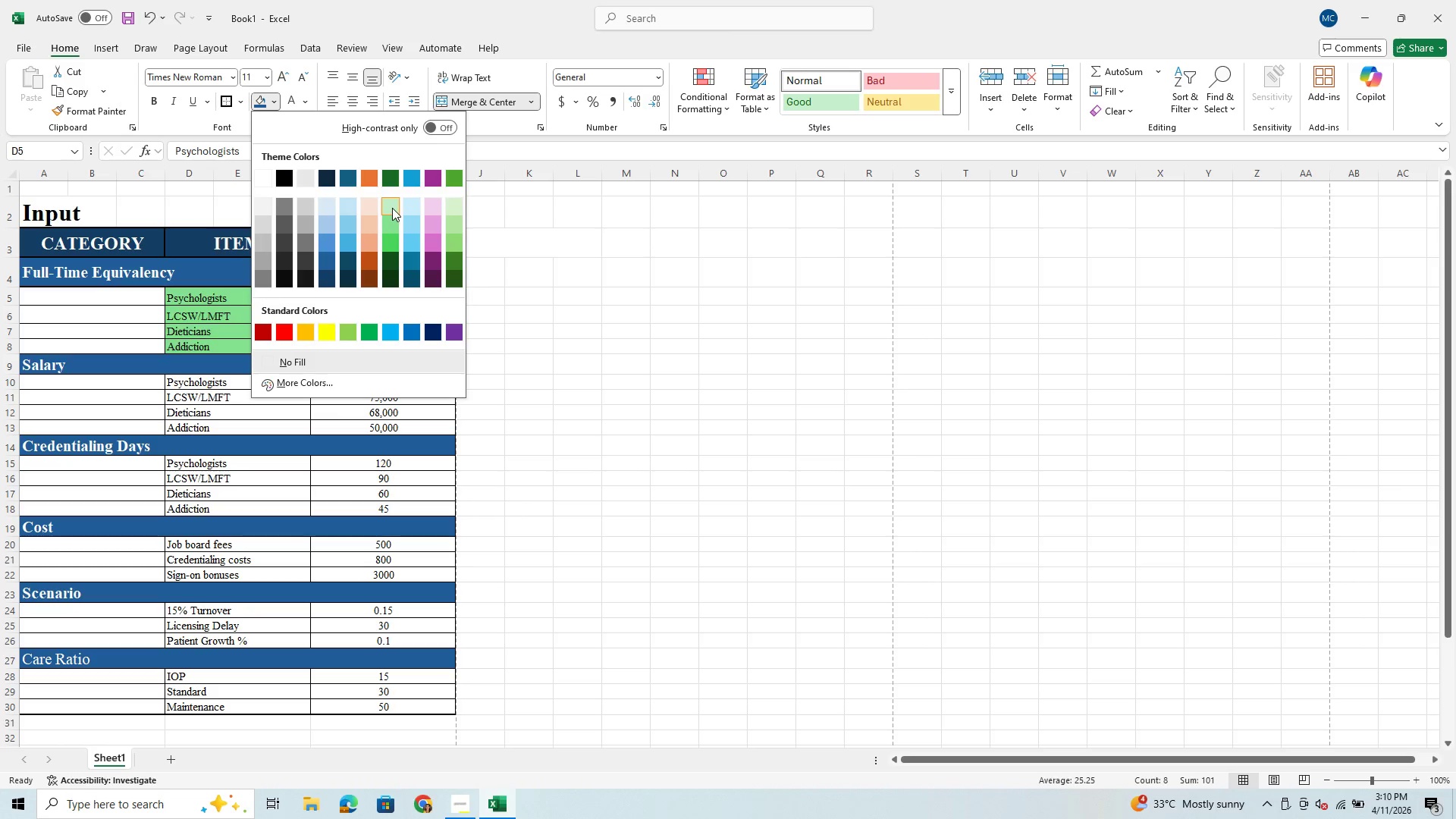 
left_click([179, 327])
 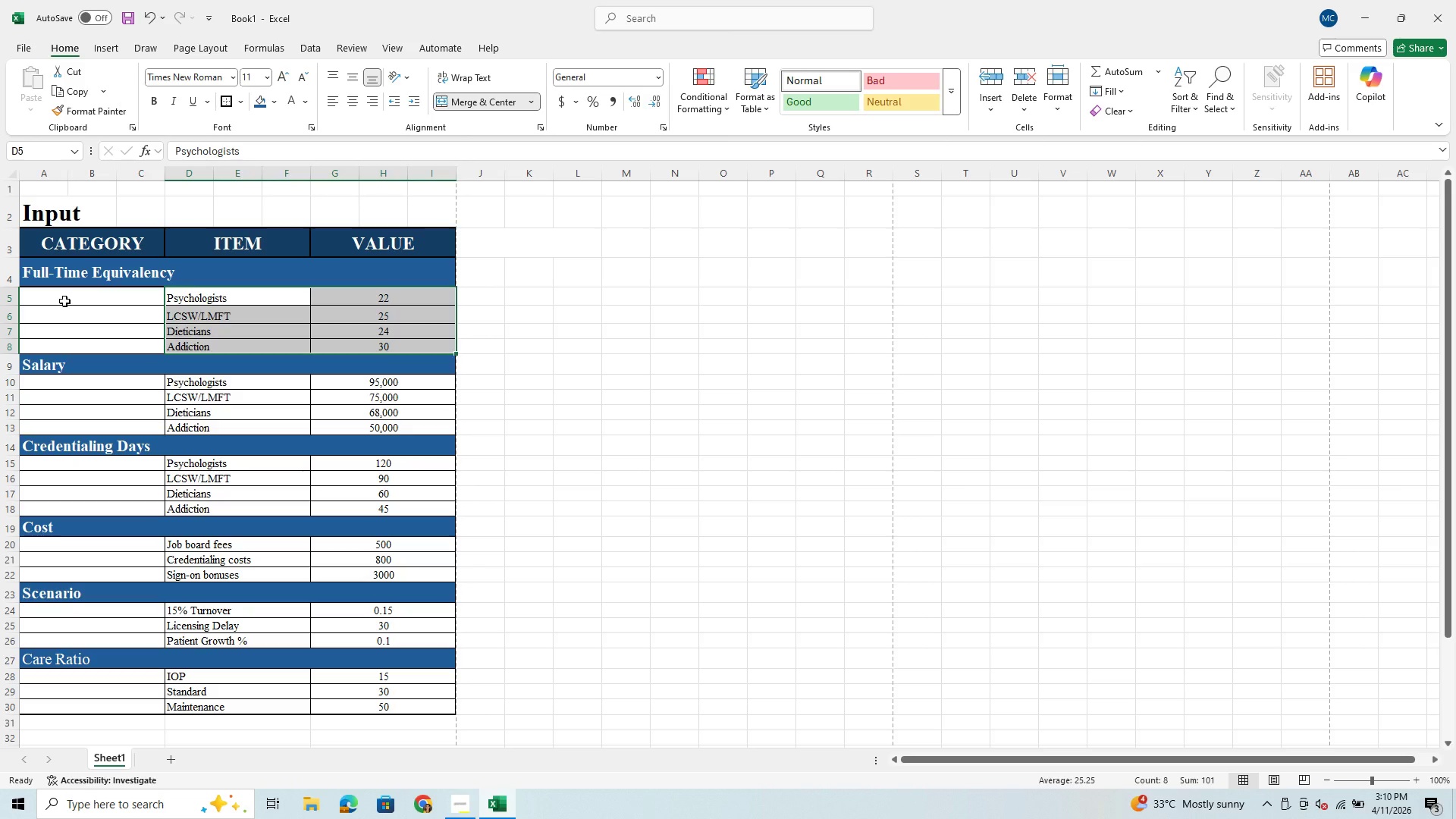 
left_click_drag(start_coordinate=[64, 301], to_coordinate=[83, 346])
 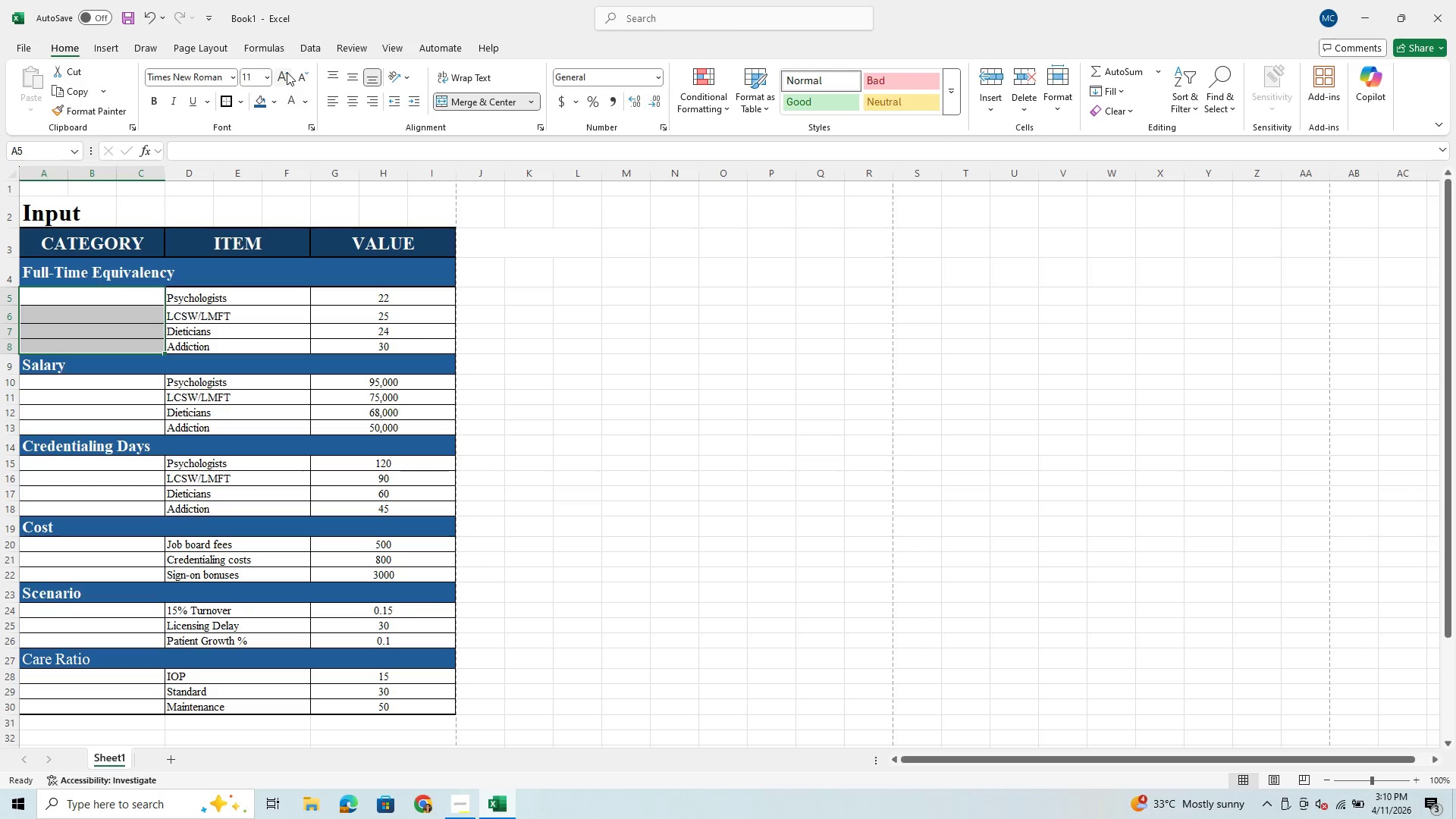 
left_click([238, 105])
 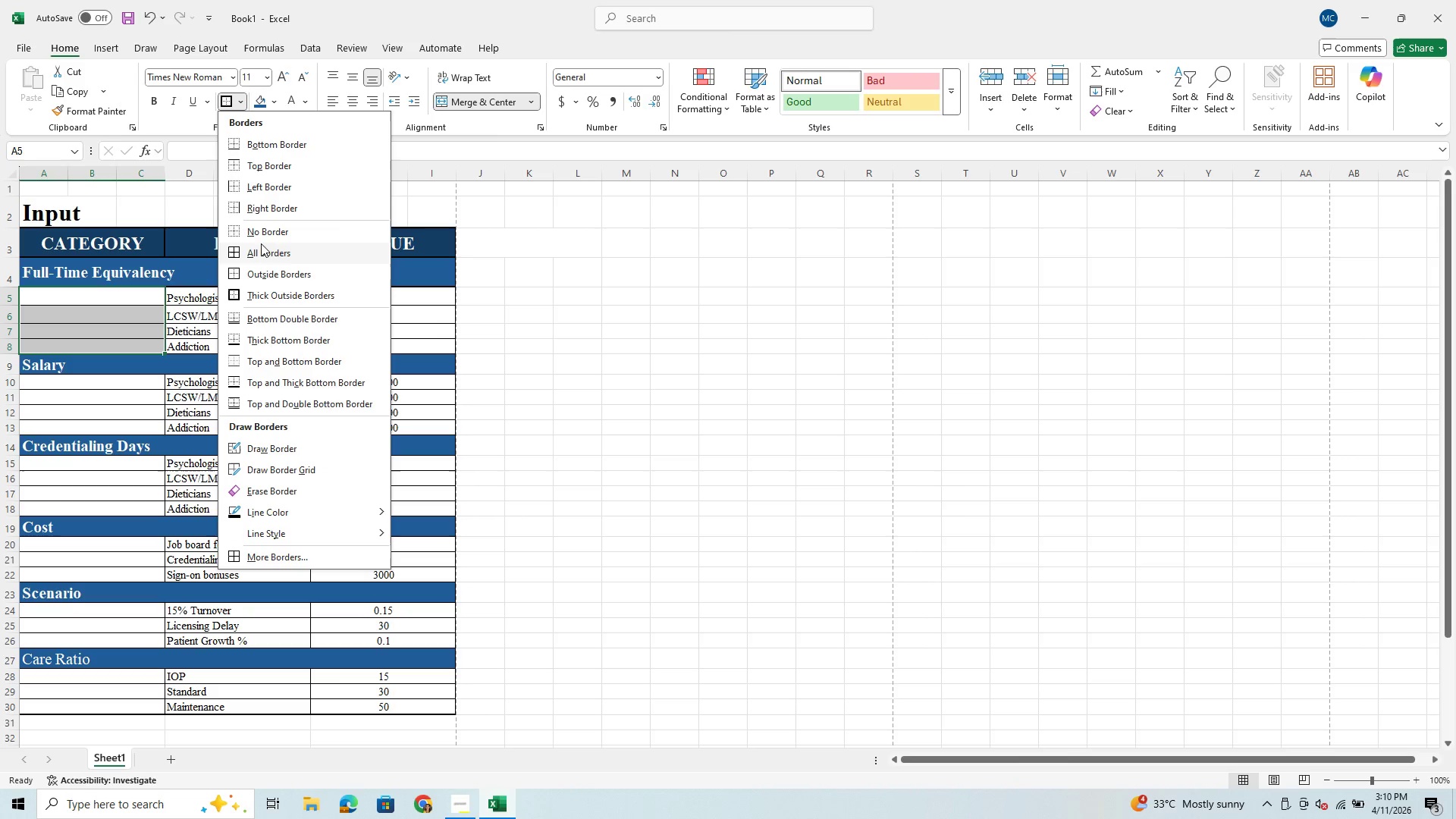 
left_click([268, 231])
 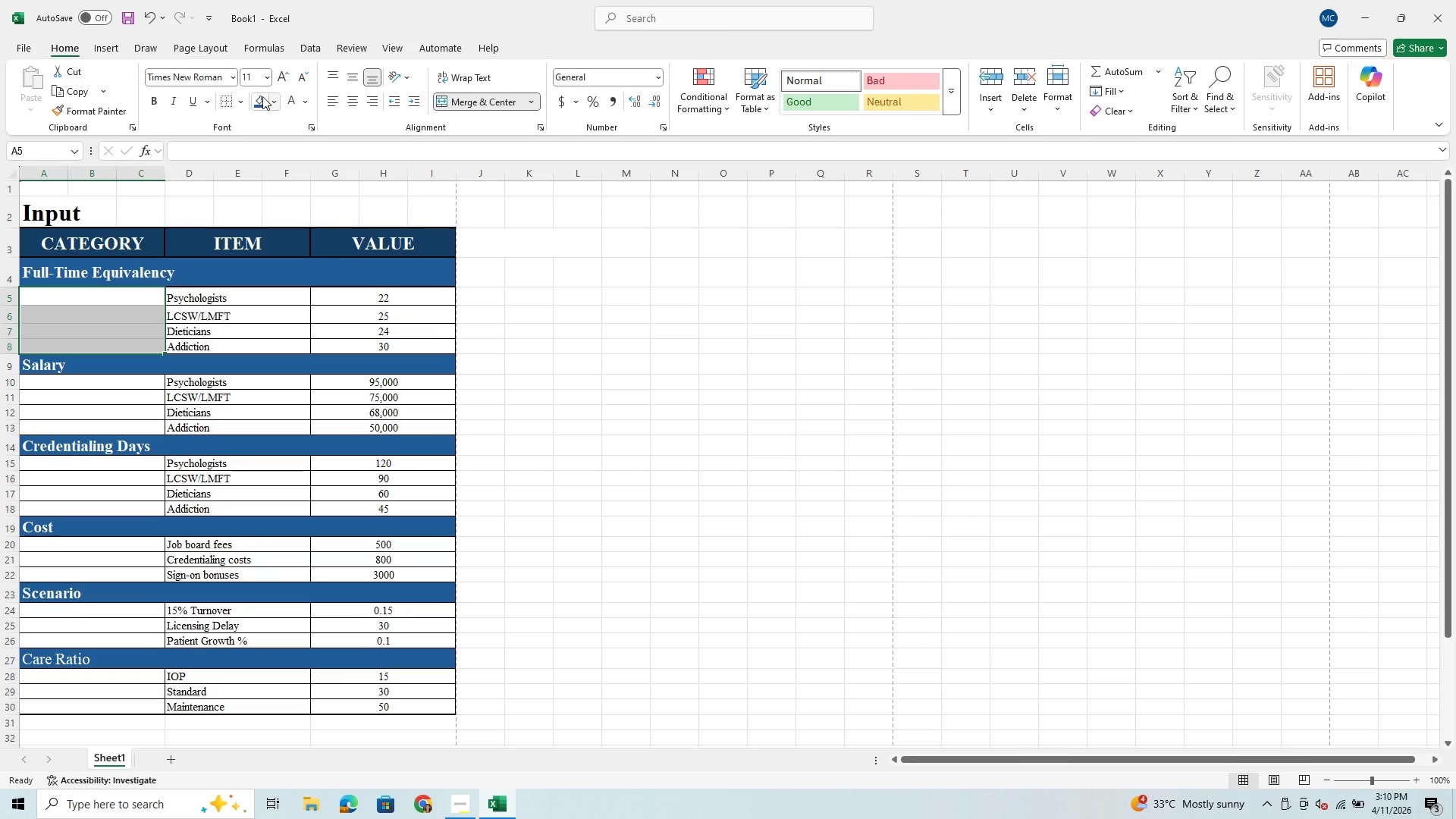 
left_click([280, 72])
 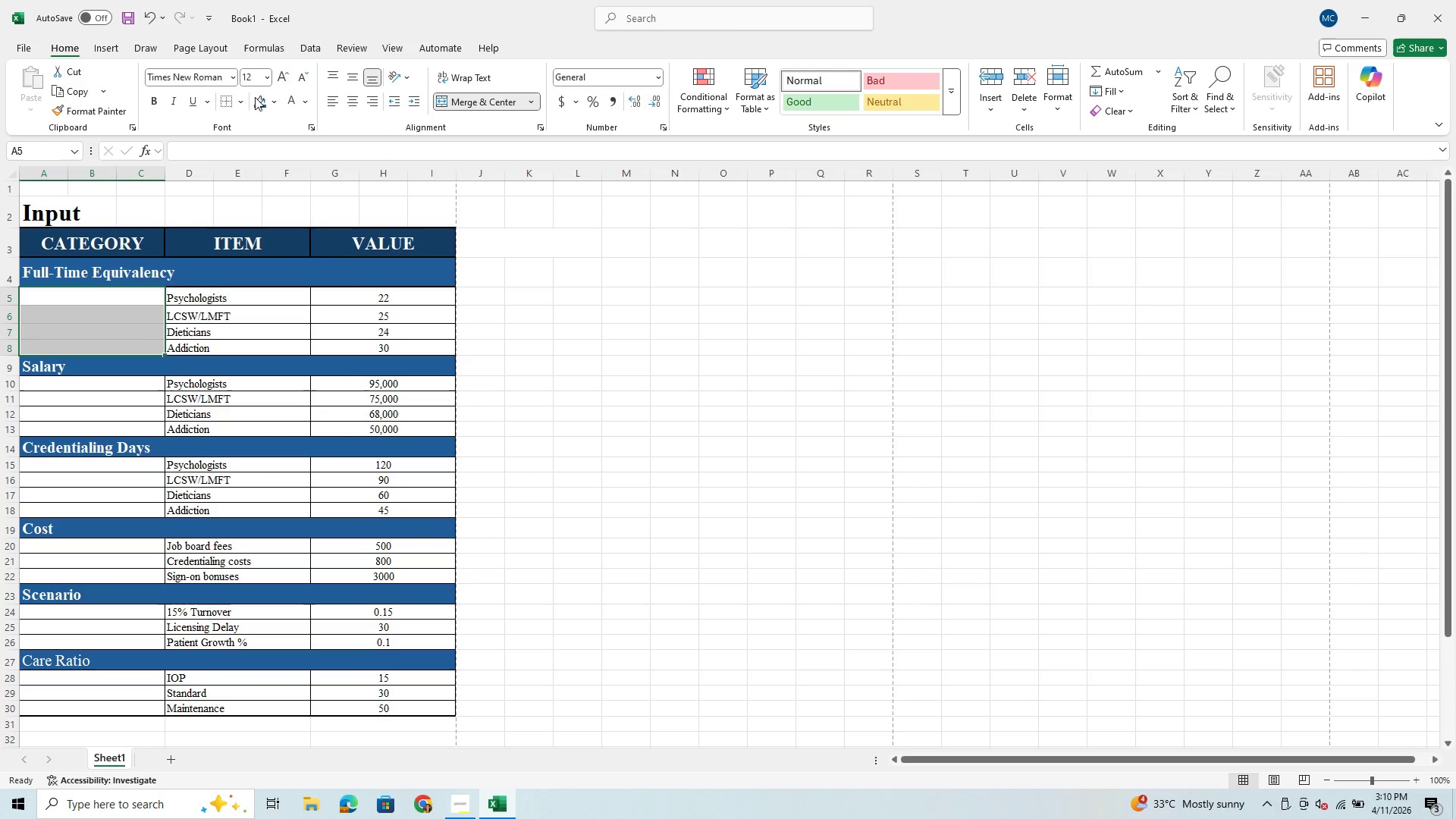 
left_click([245, 108])
 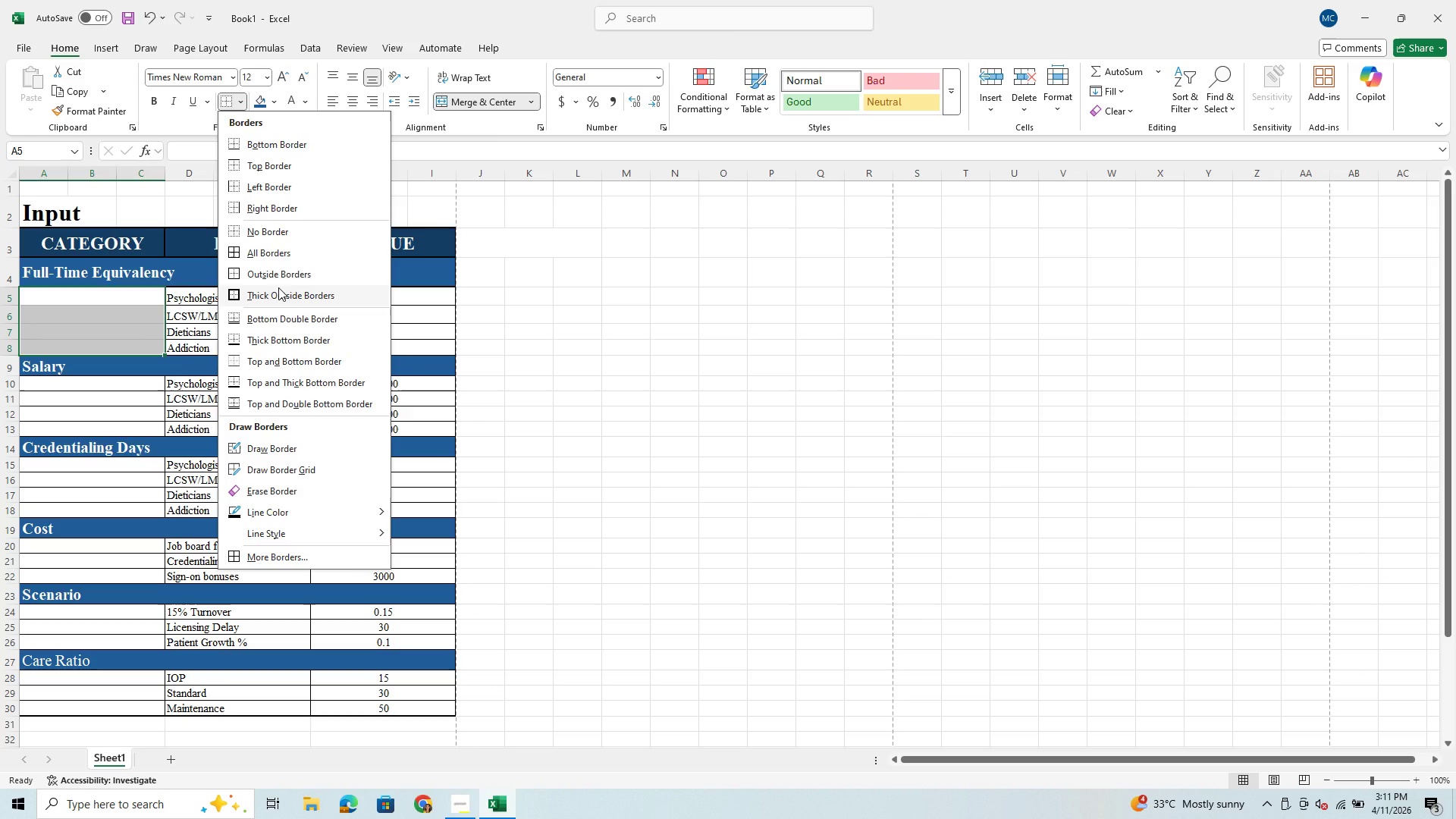 
left_click([278, 287])
 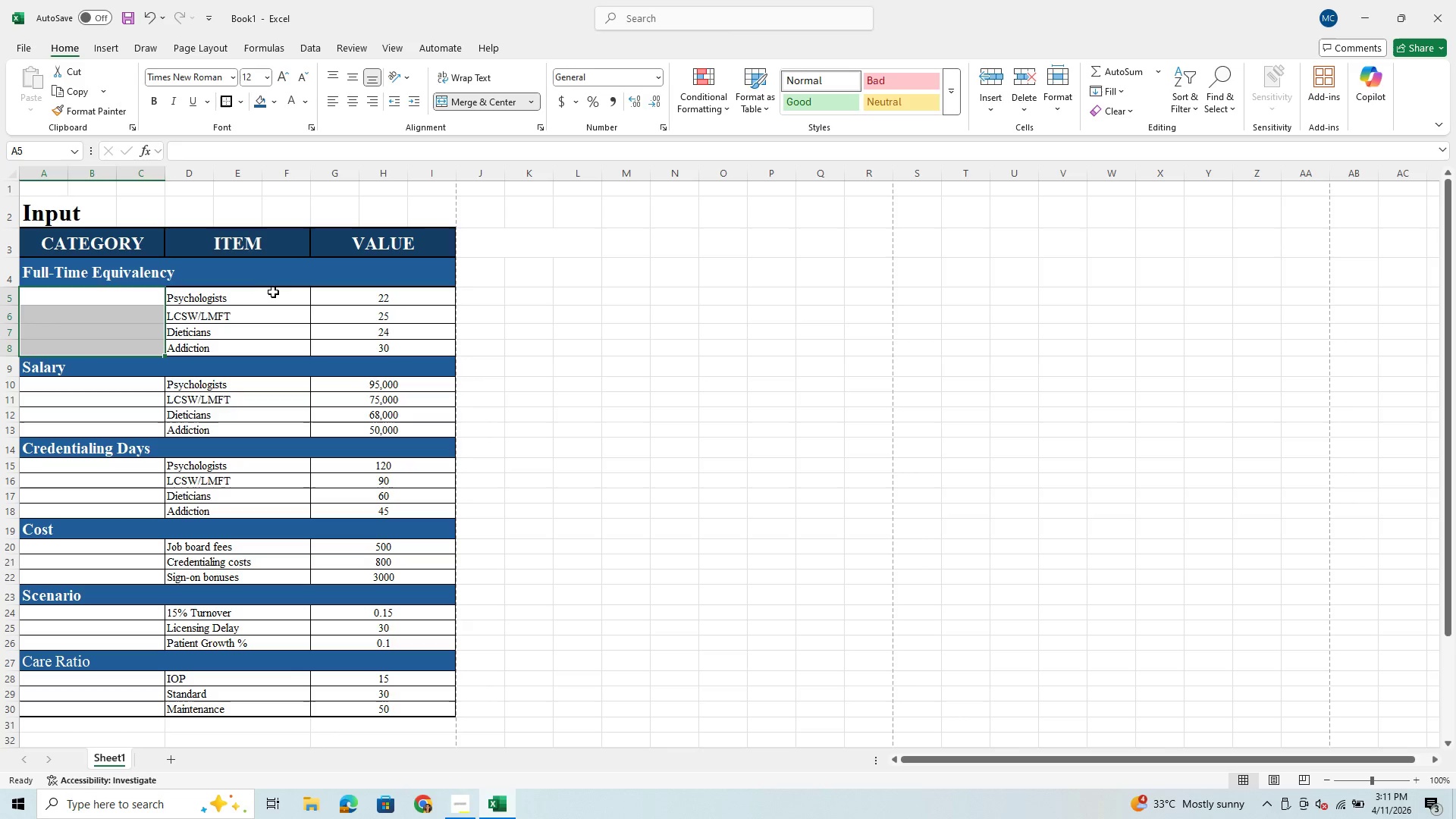 
left_click_drag(start_coordinate=[264, 300], to_coordinate=[323, 338])
 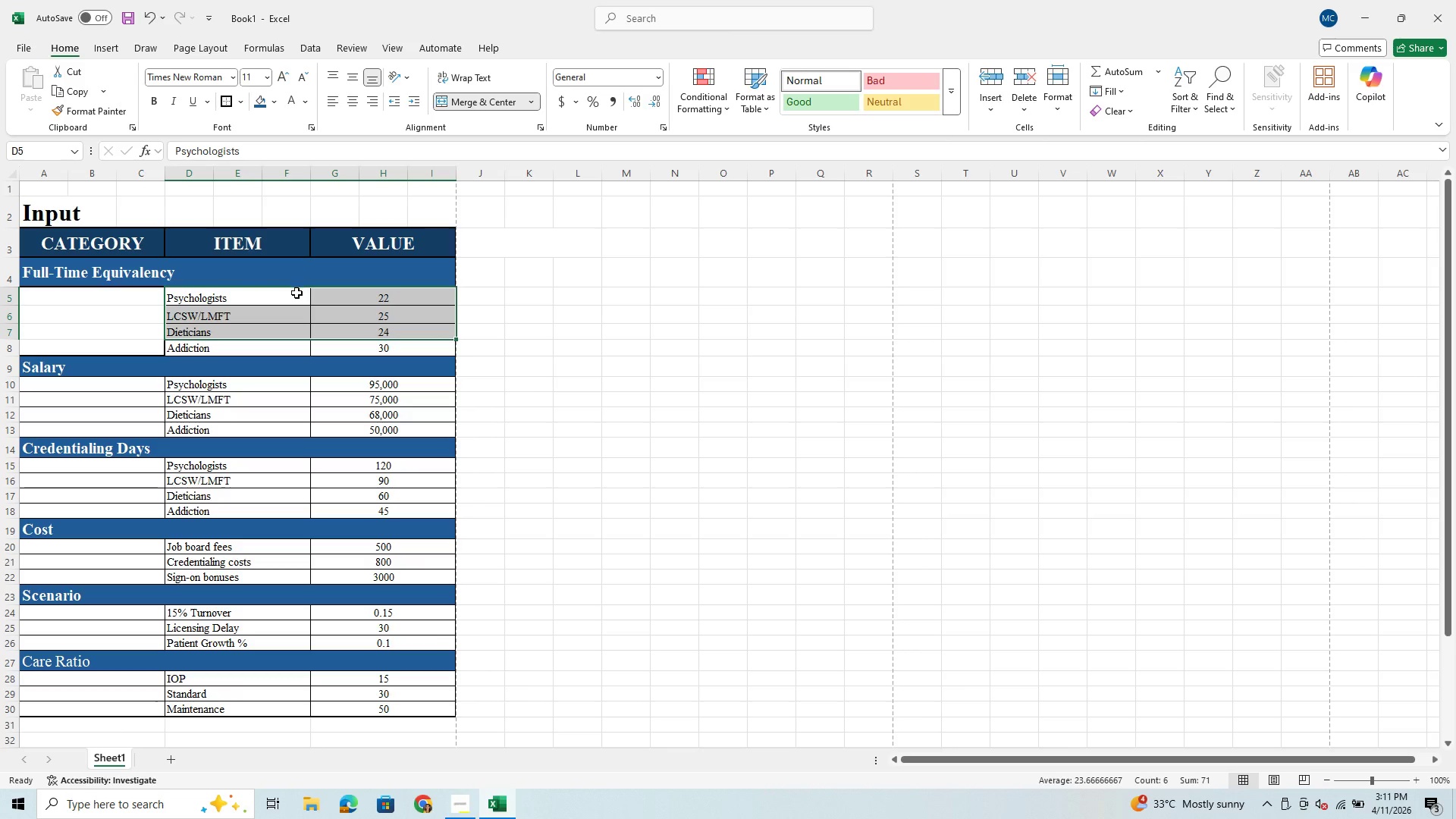 
left_click_drag(start_coordinate=[290, 300], to_coordinate=[337, 347])
 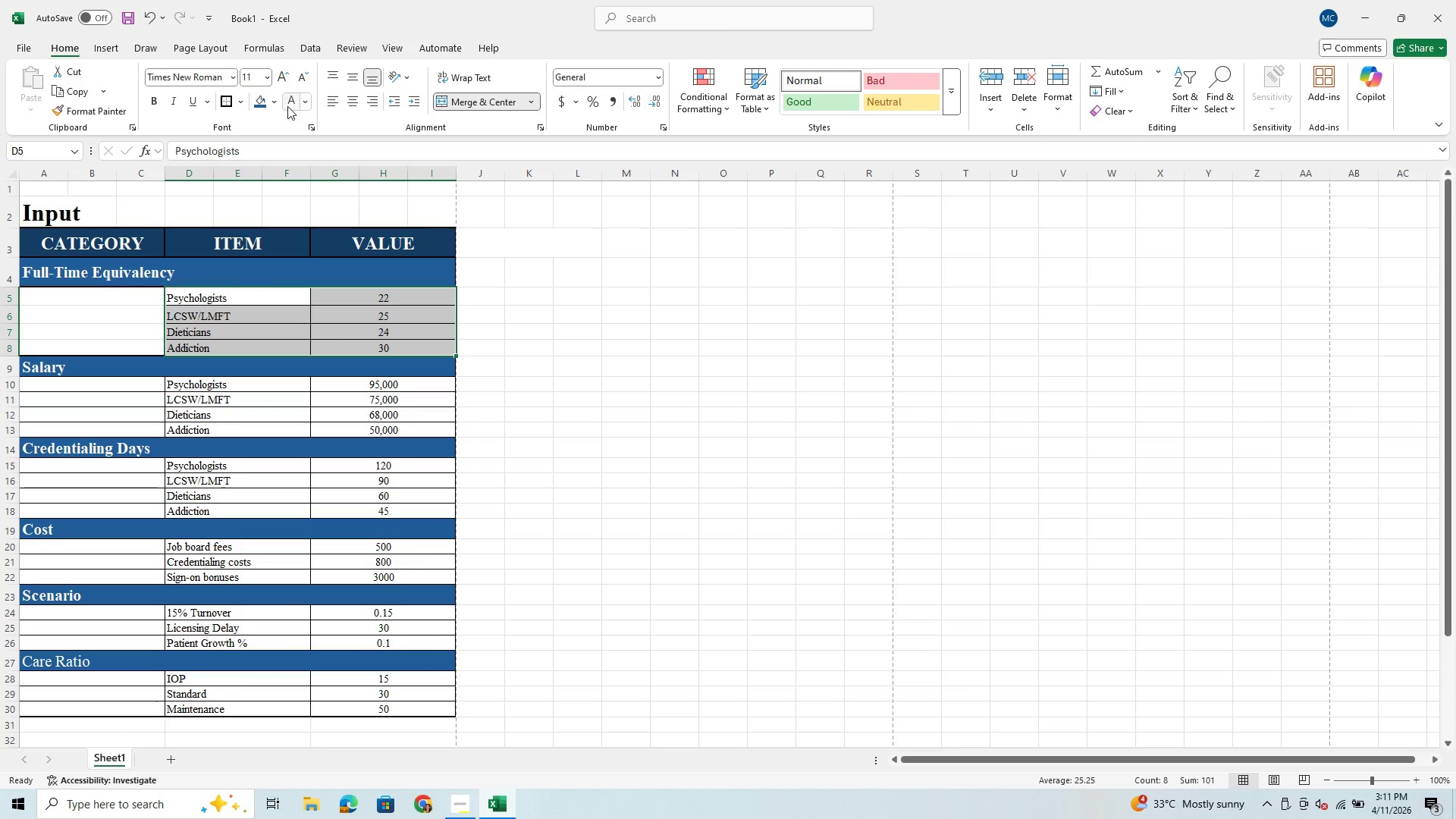 
mouse_move([269, 122])
 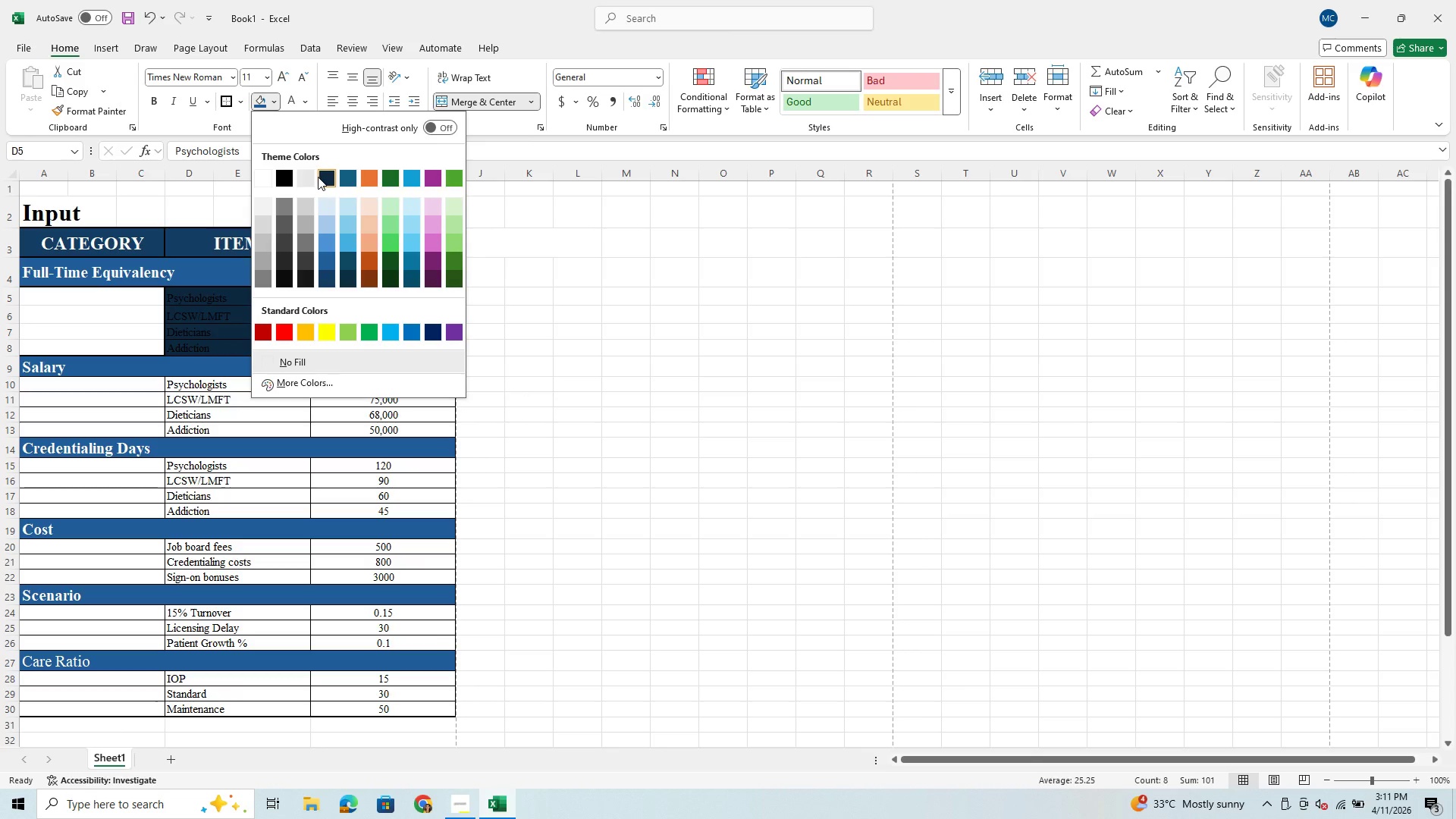 
wait(7.32)
 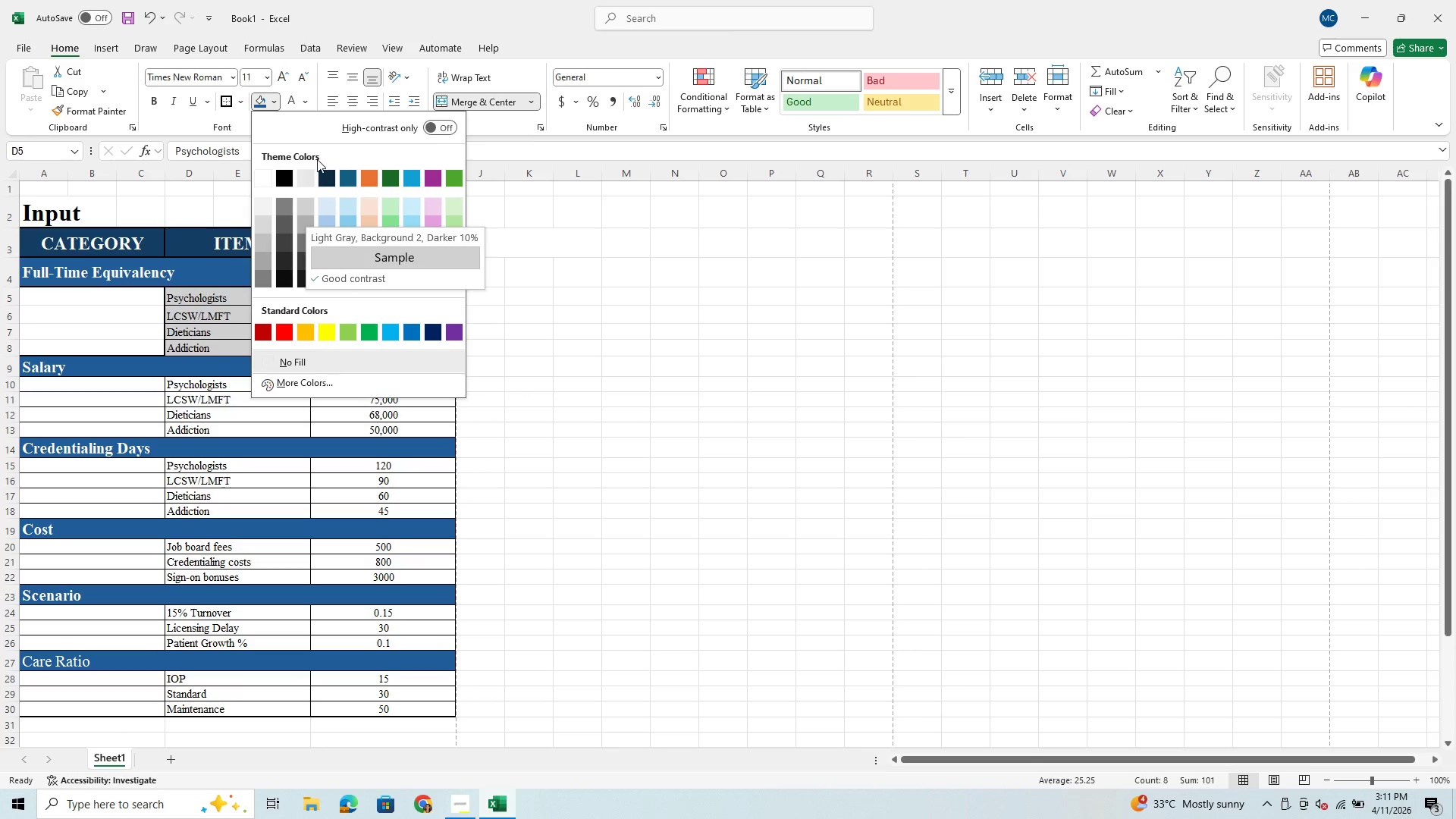 
left_click([306, 179])
 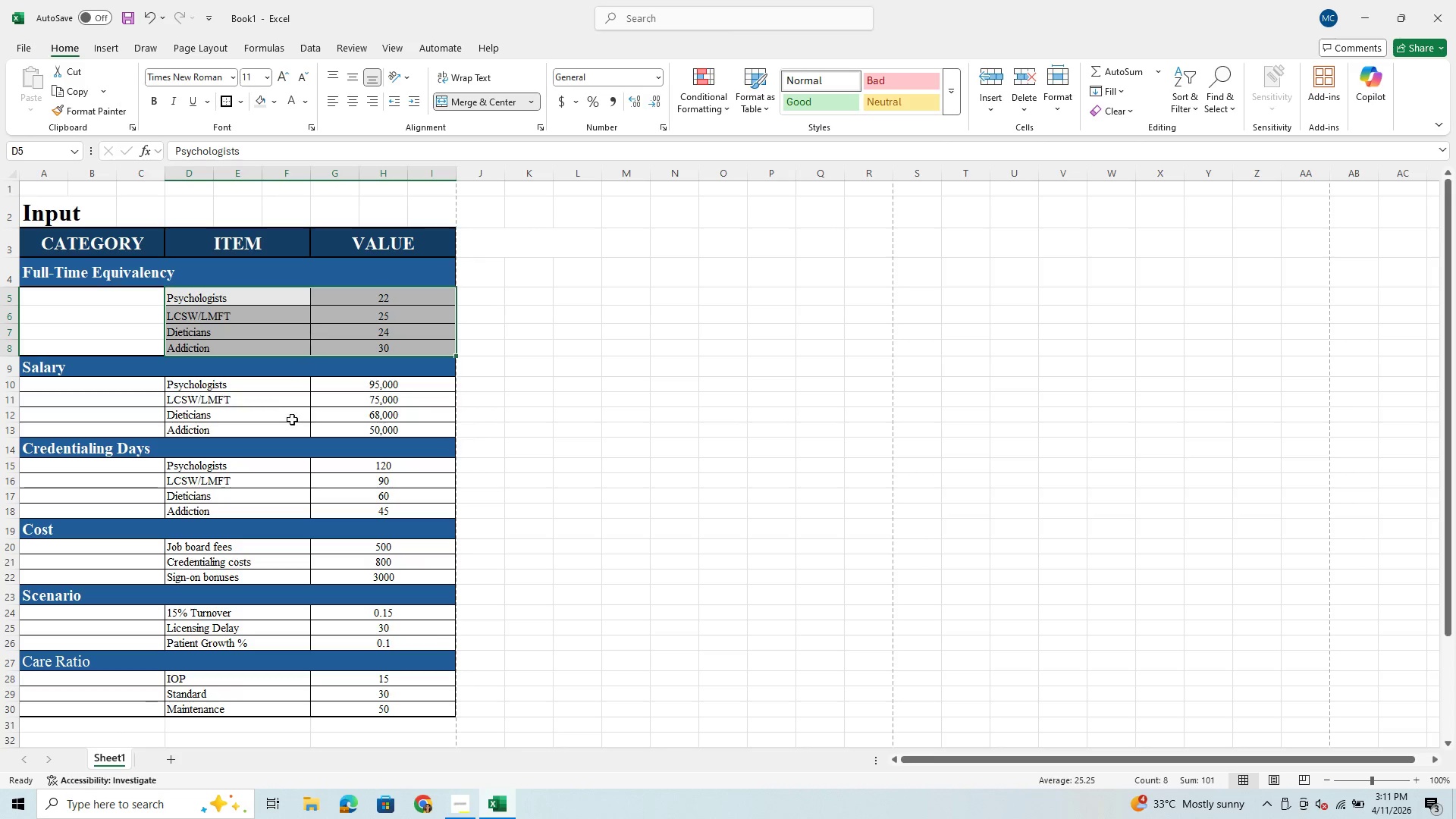 
left_click_drag(start_coordinate=[292, 424], to_coordinate=[297, 423])
 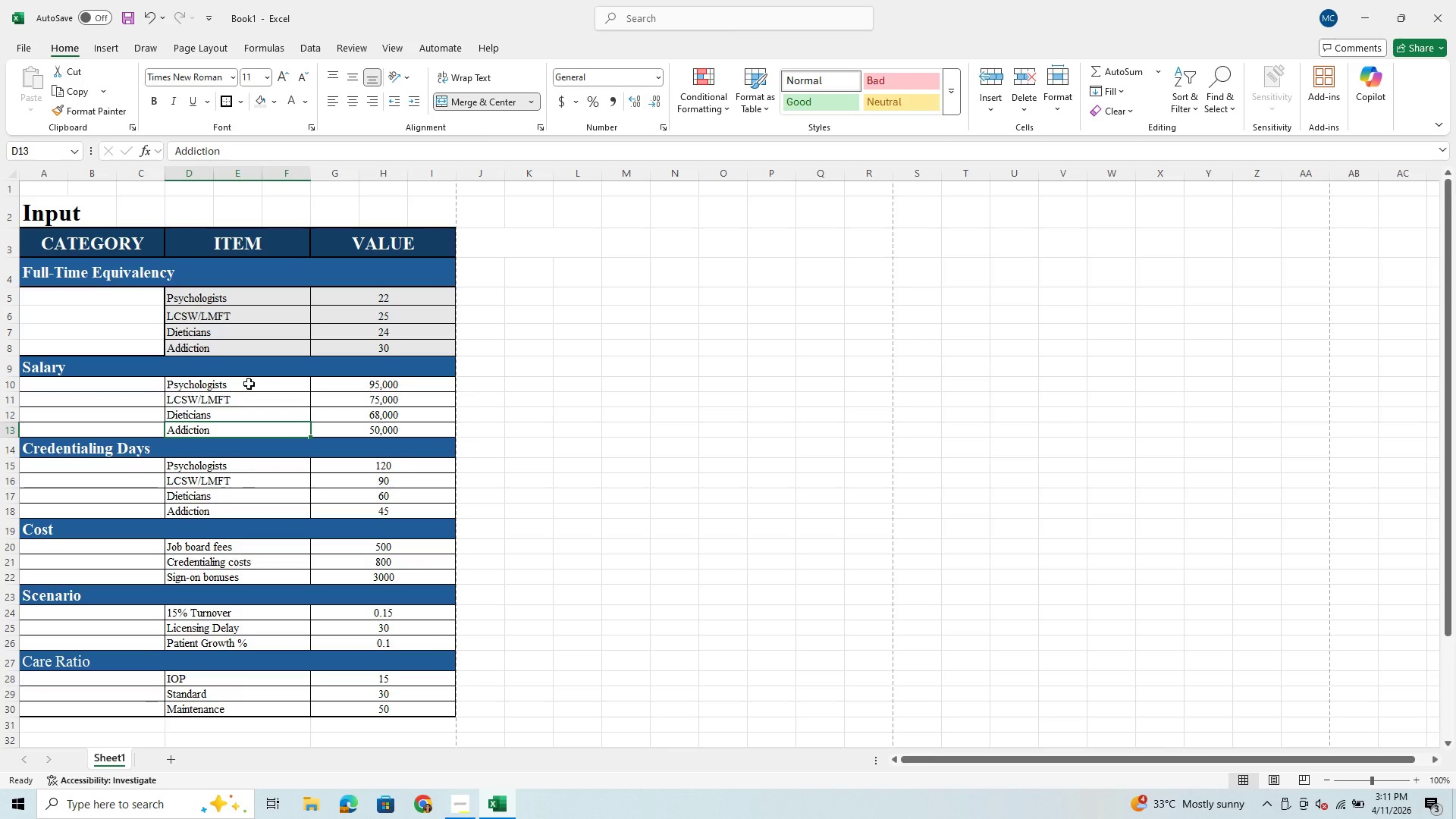 
left_click_drag(start_coordinate=[248, 384], to_coordinate=[337, 433])
 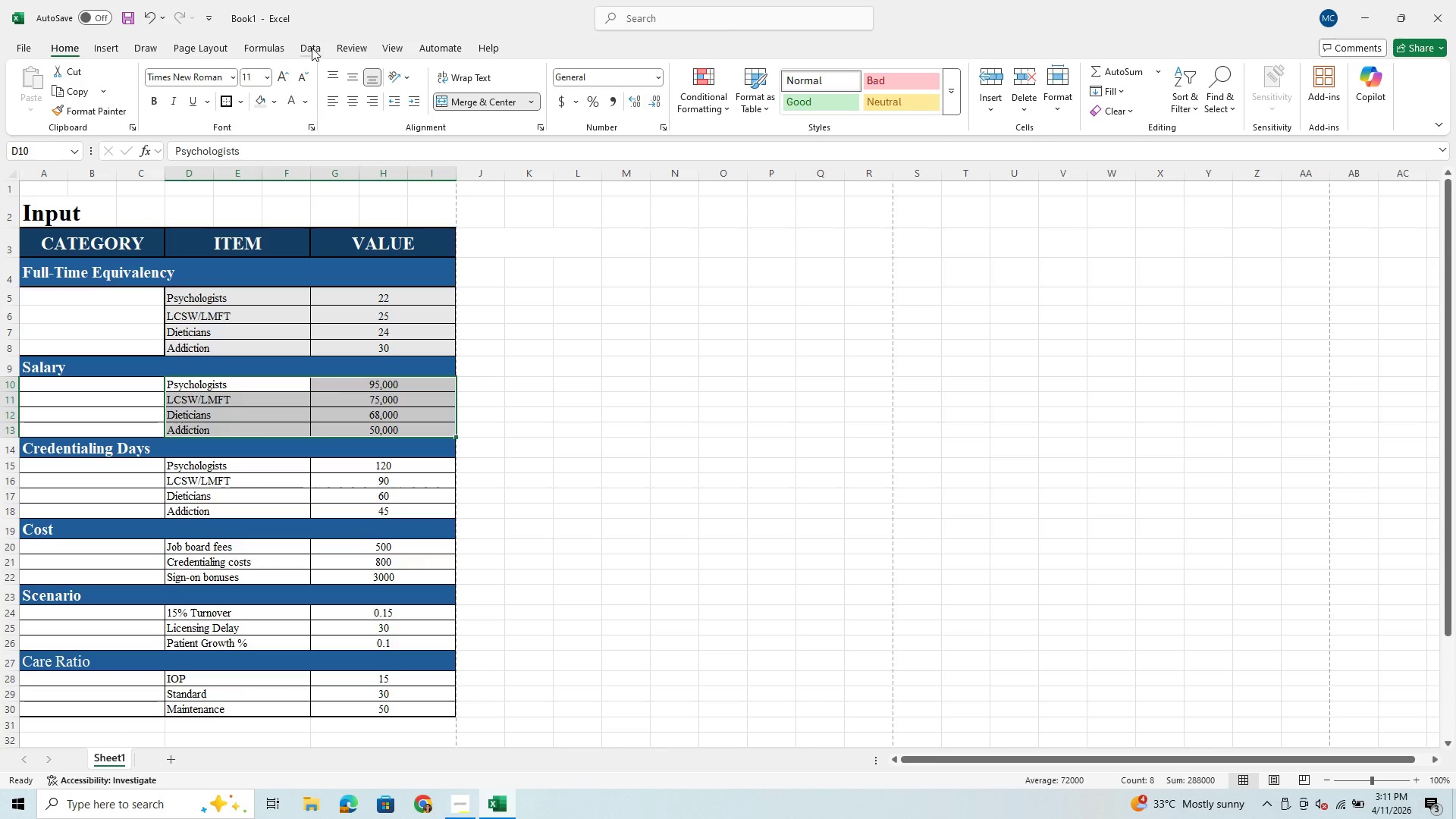 
left_click([262, 107])
 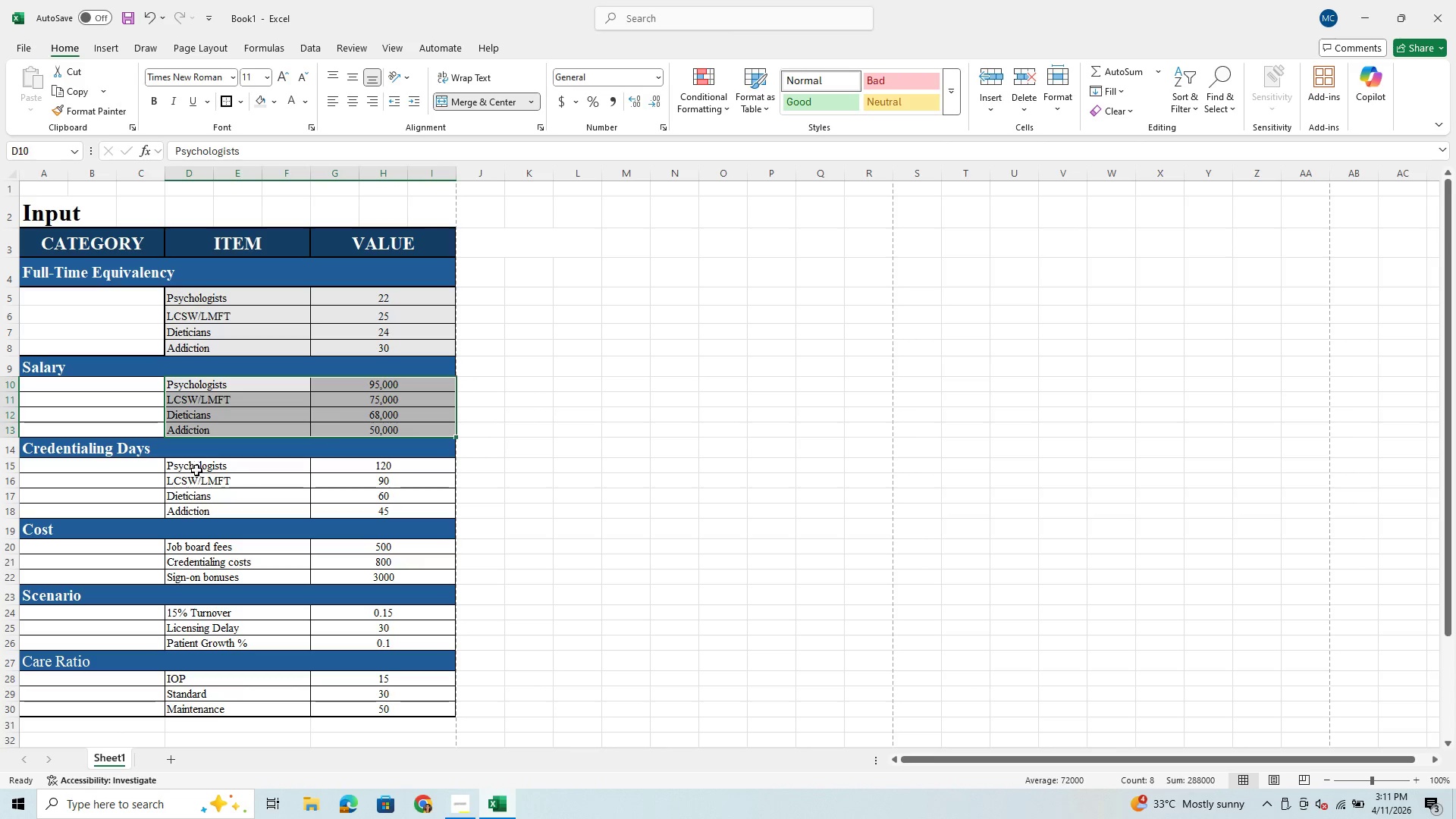 
left_click_drag(start_coordinate=[204, 474], to_coordinate=[232, 469])
 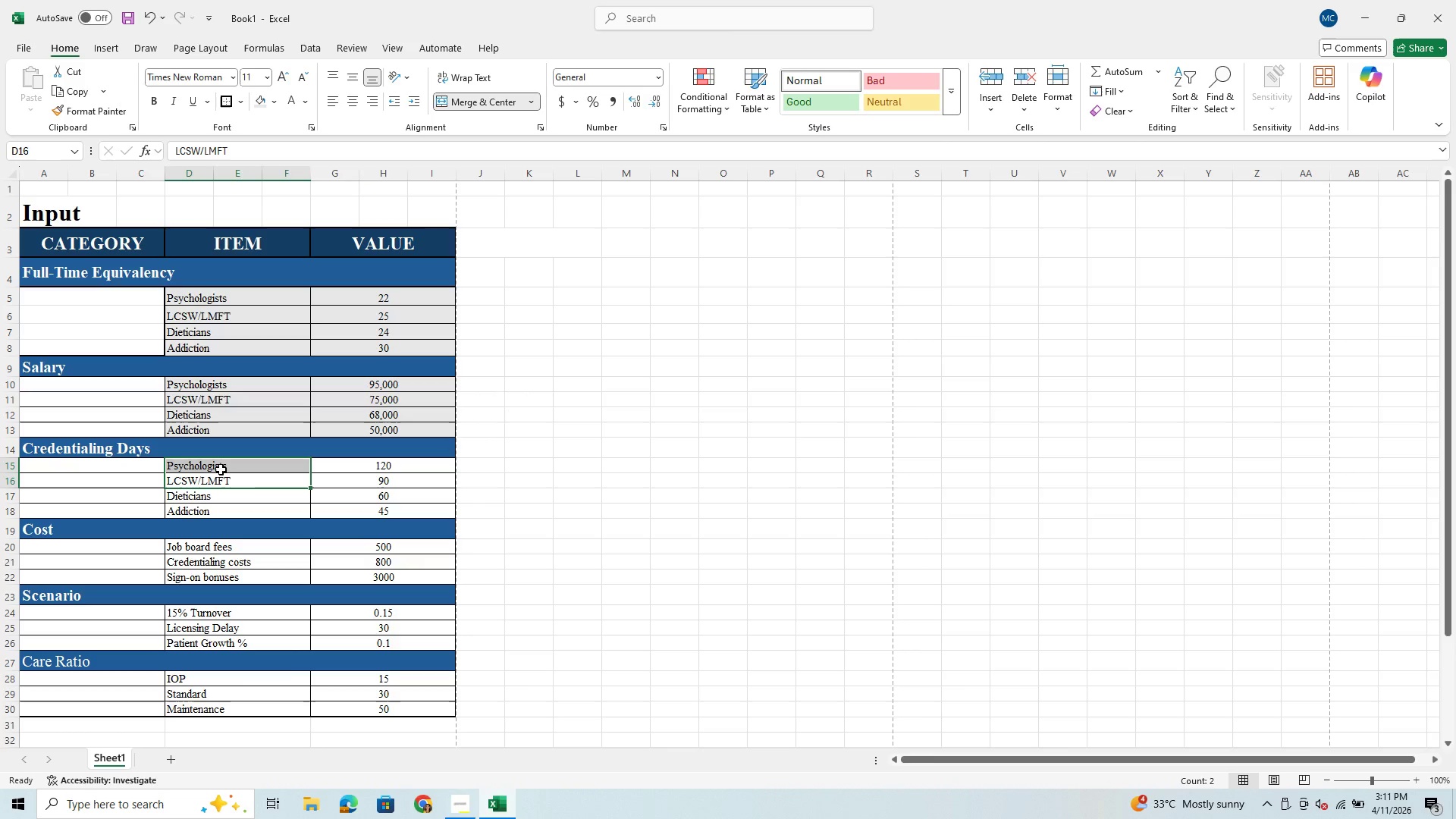 
left_click([220, 469])
 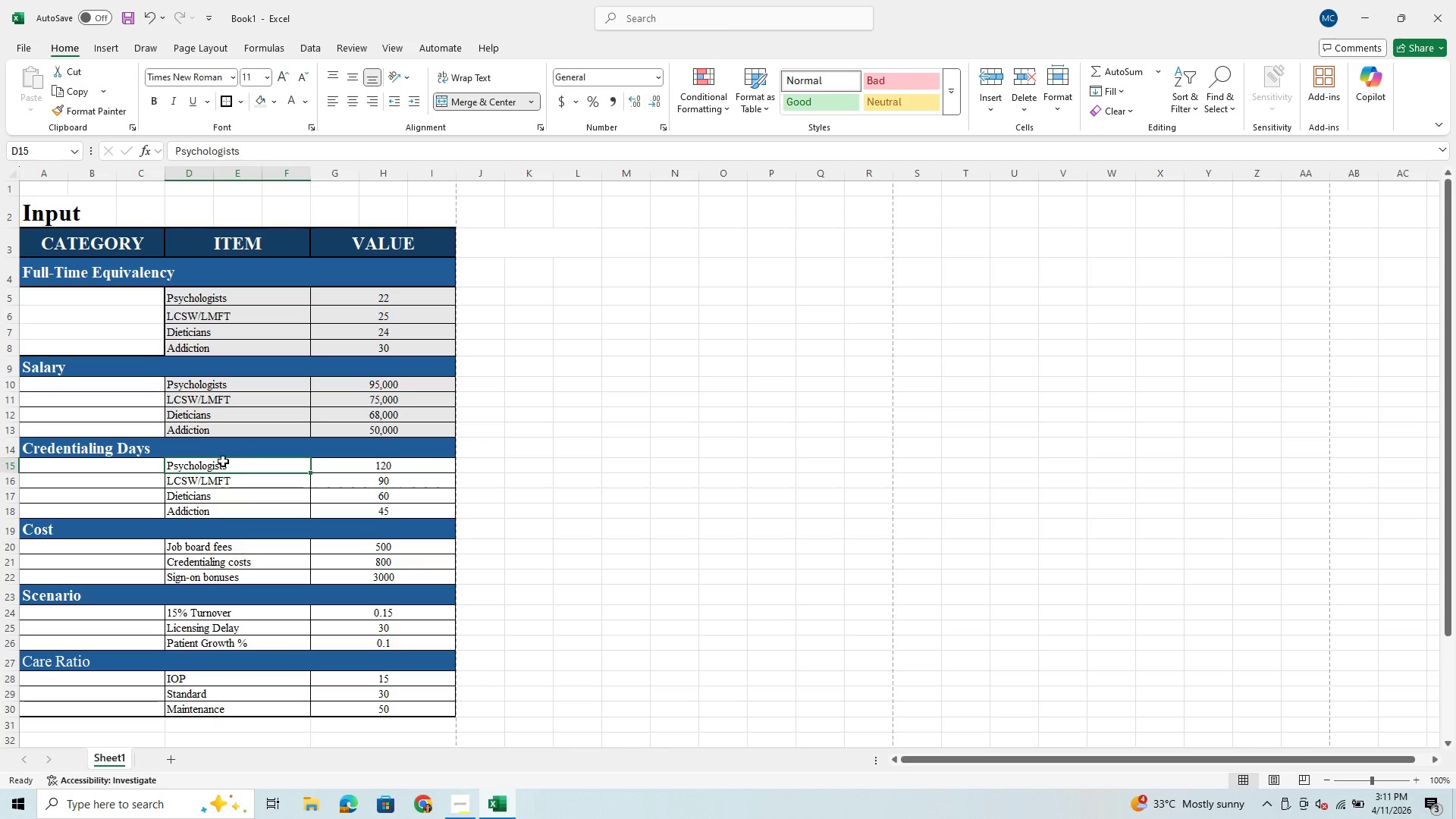 
left_click([222, 496])
 